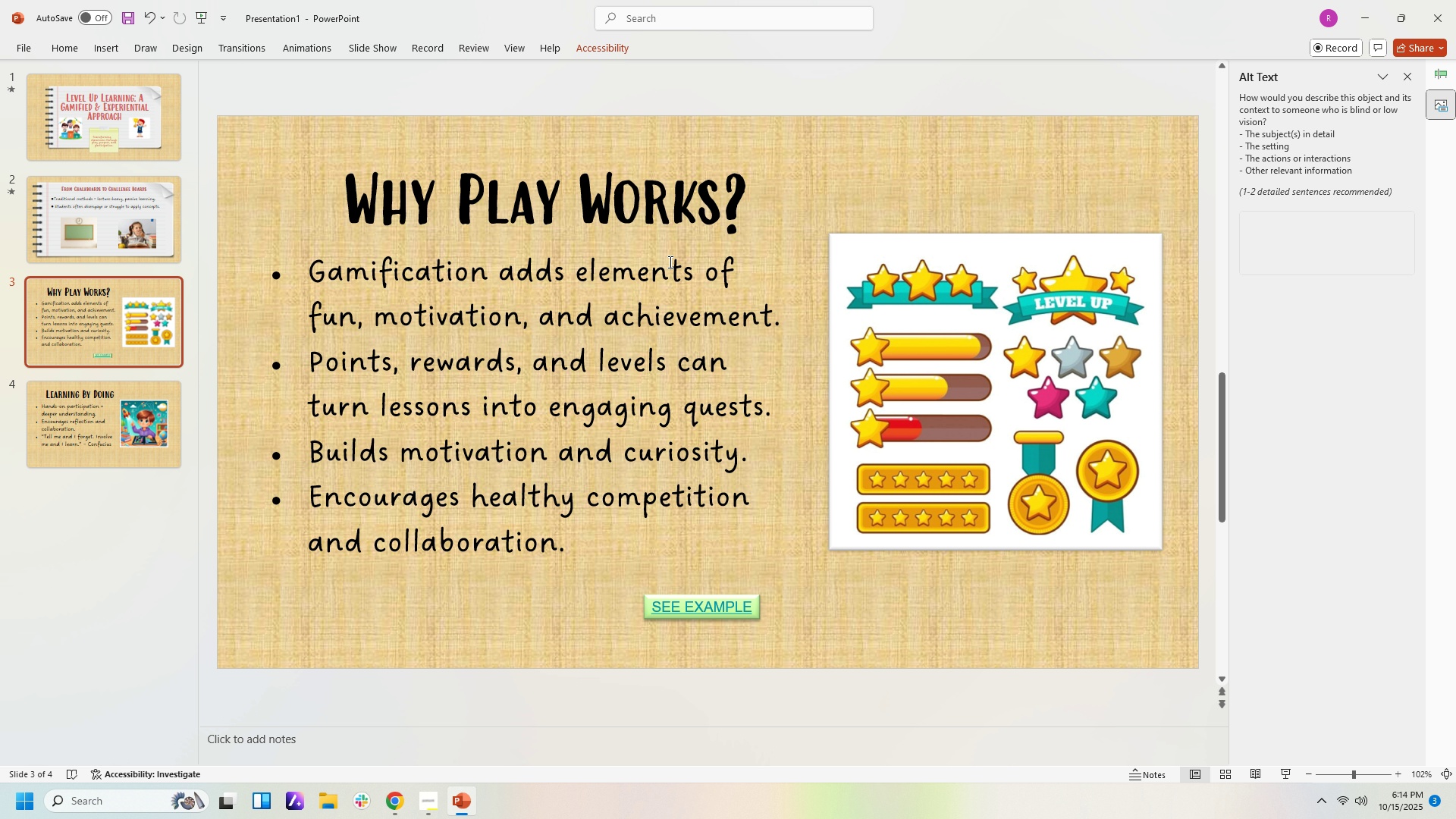 
scroll: coordinate [667, 233], scroll_direction: up, amount: 2.0
 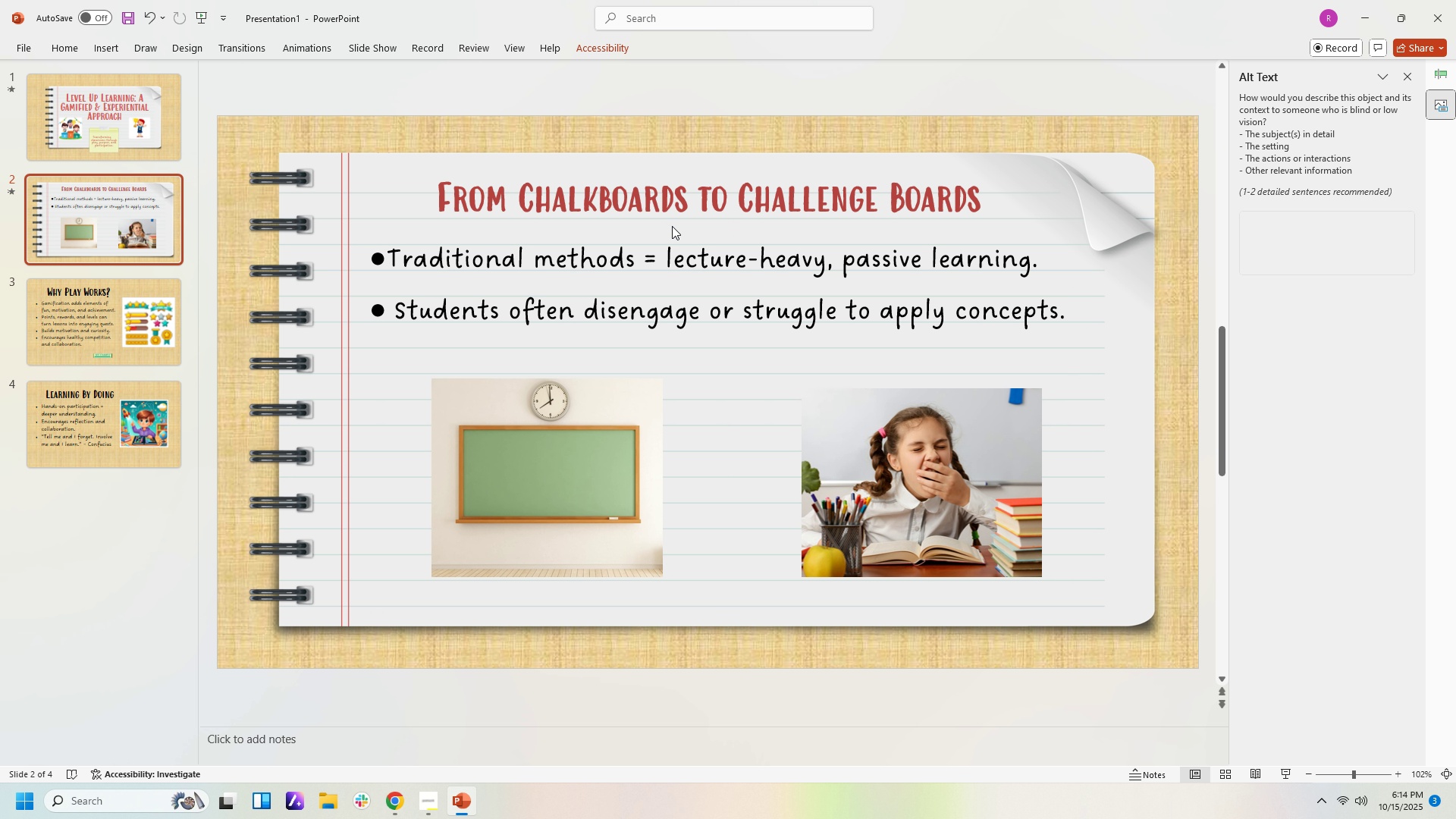 
scroll: coordinate [672, 226], scroll_direction: down, amount: 2.0
 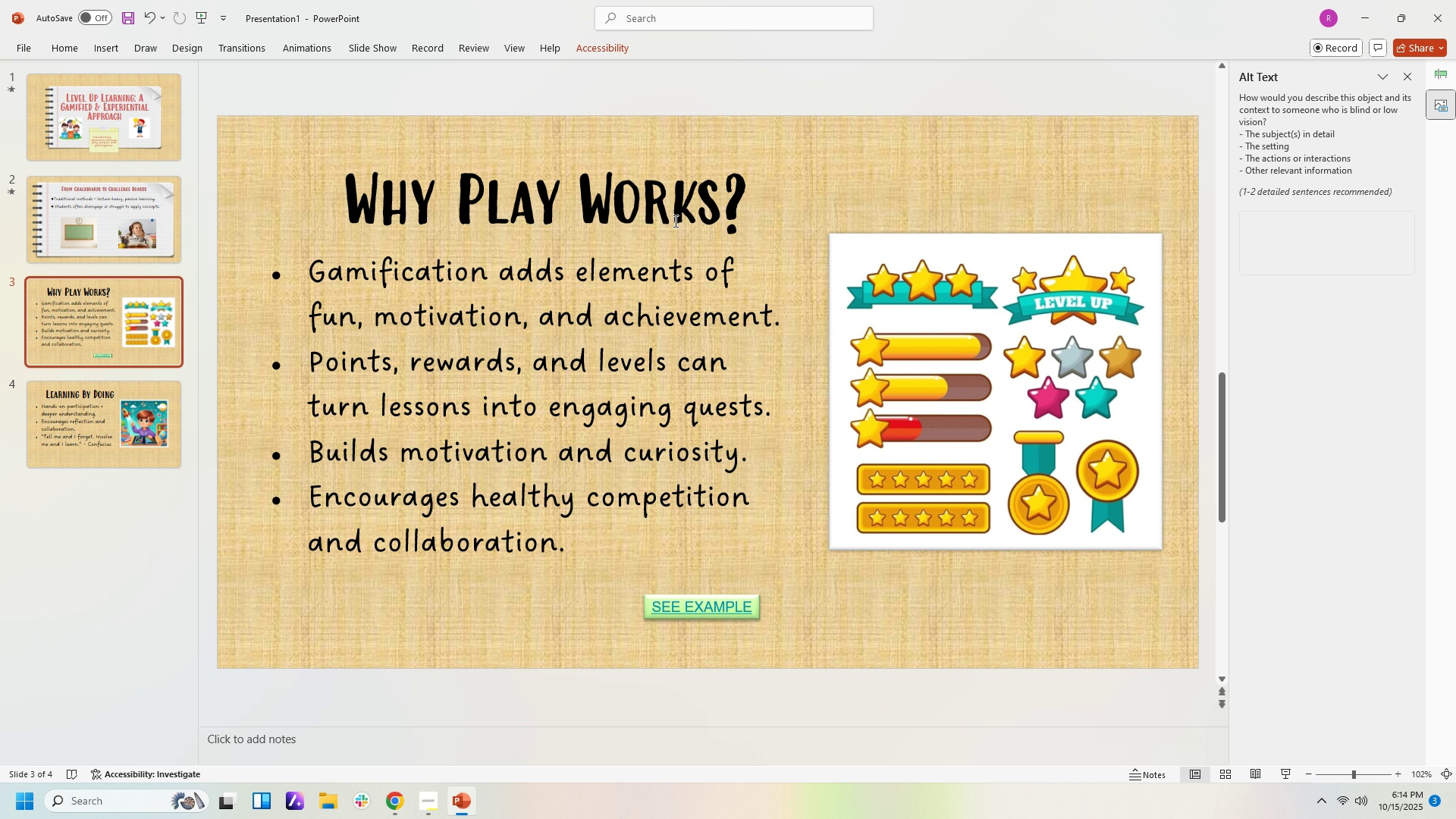 
scroll: coordinate [674, 220], scroll_direction: up, amount: 1.0
 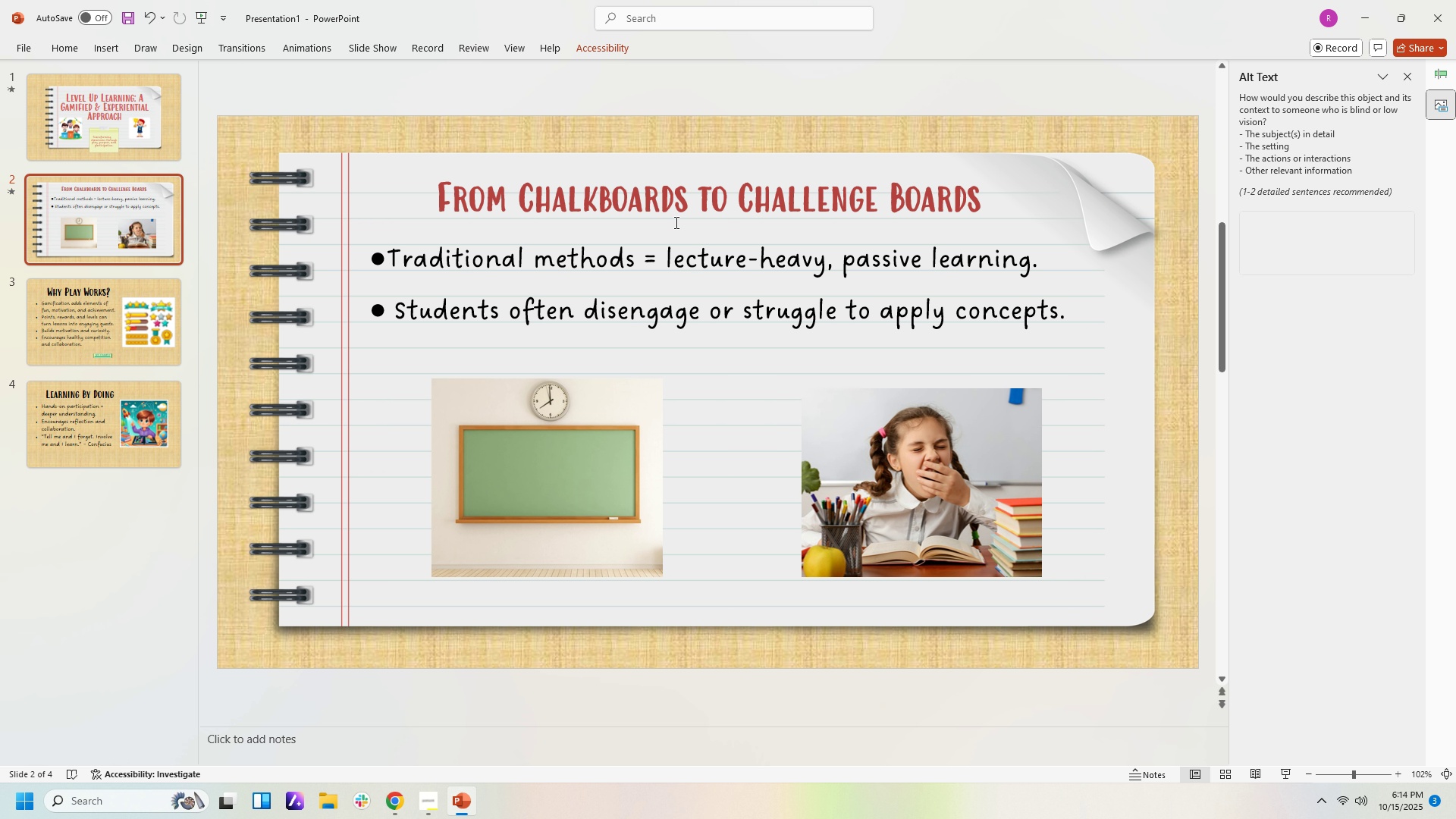 
scroll: coordinate [675, 224], scroll_direction: down, amount: 1.0
 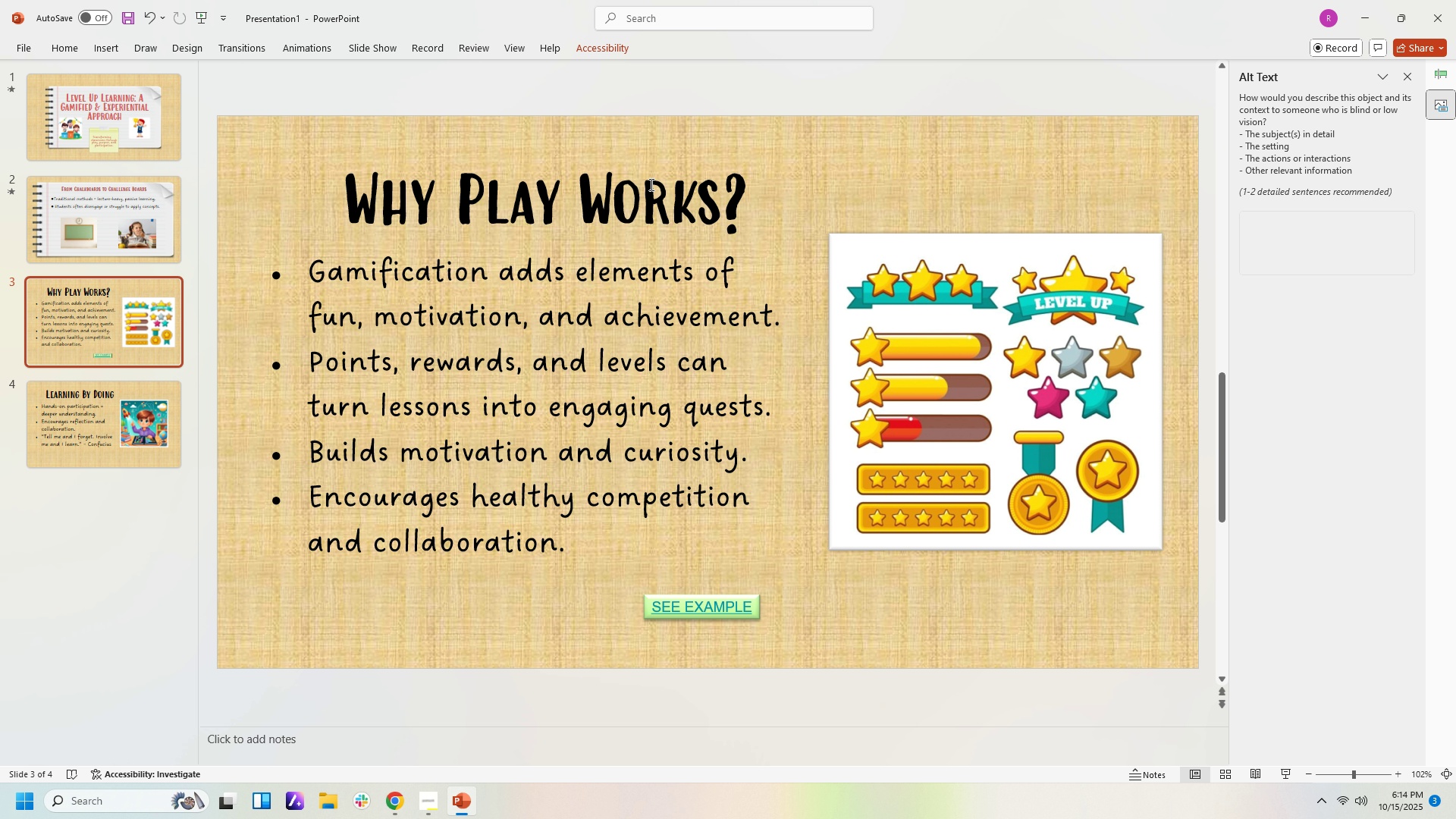 
left_click([650, 184])
 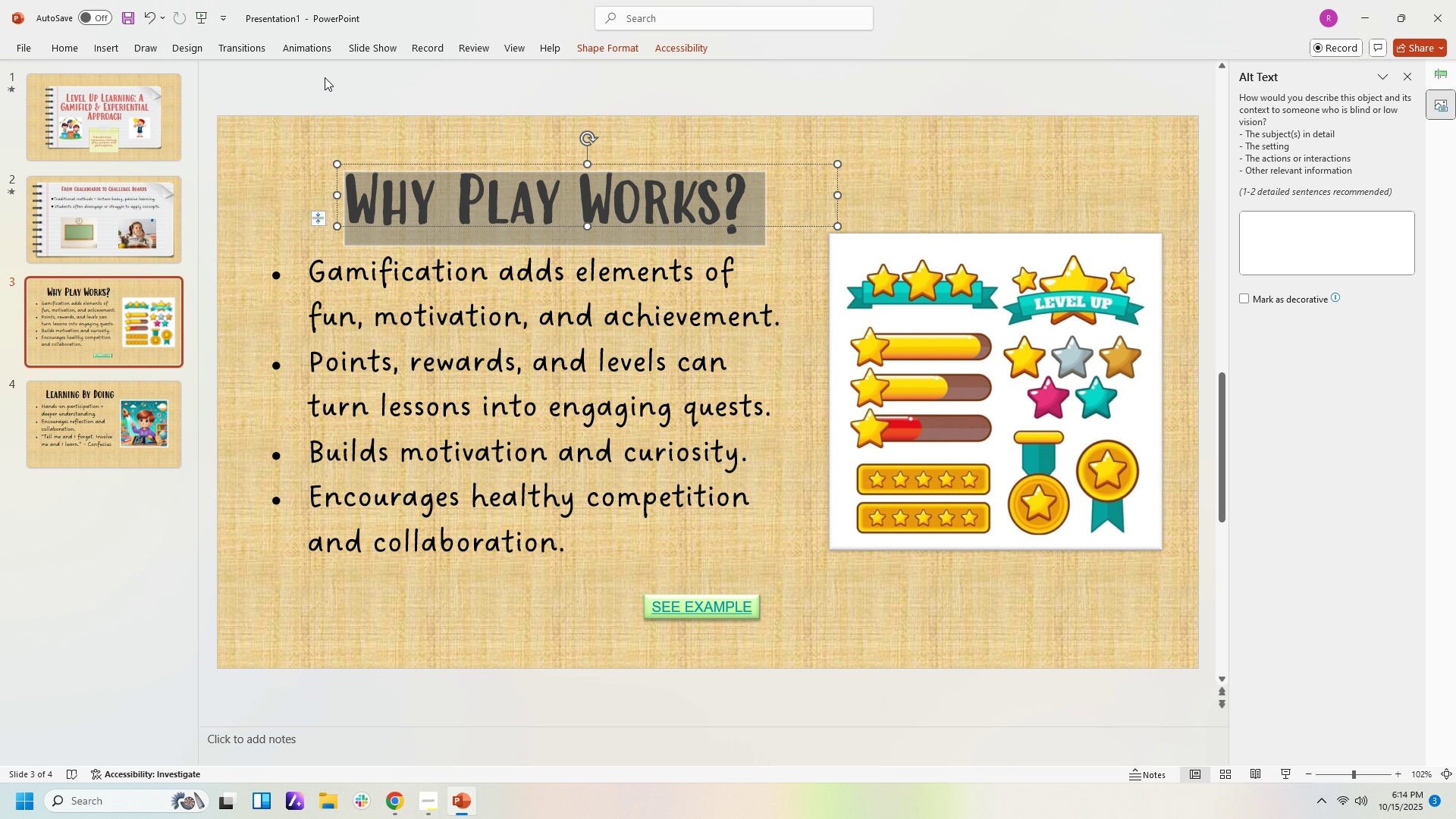 
wait(5.28)
 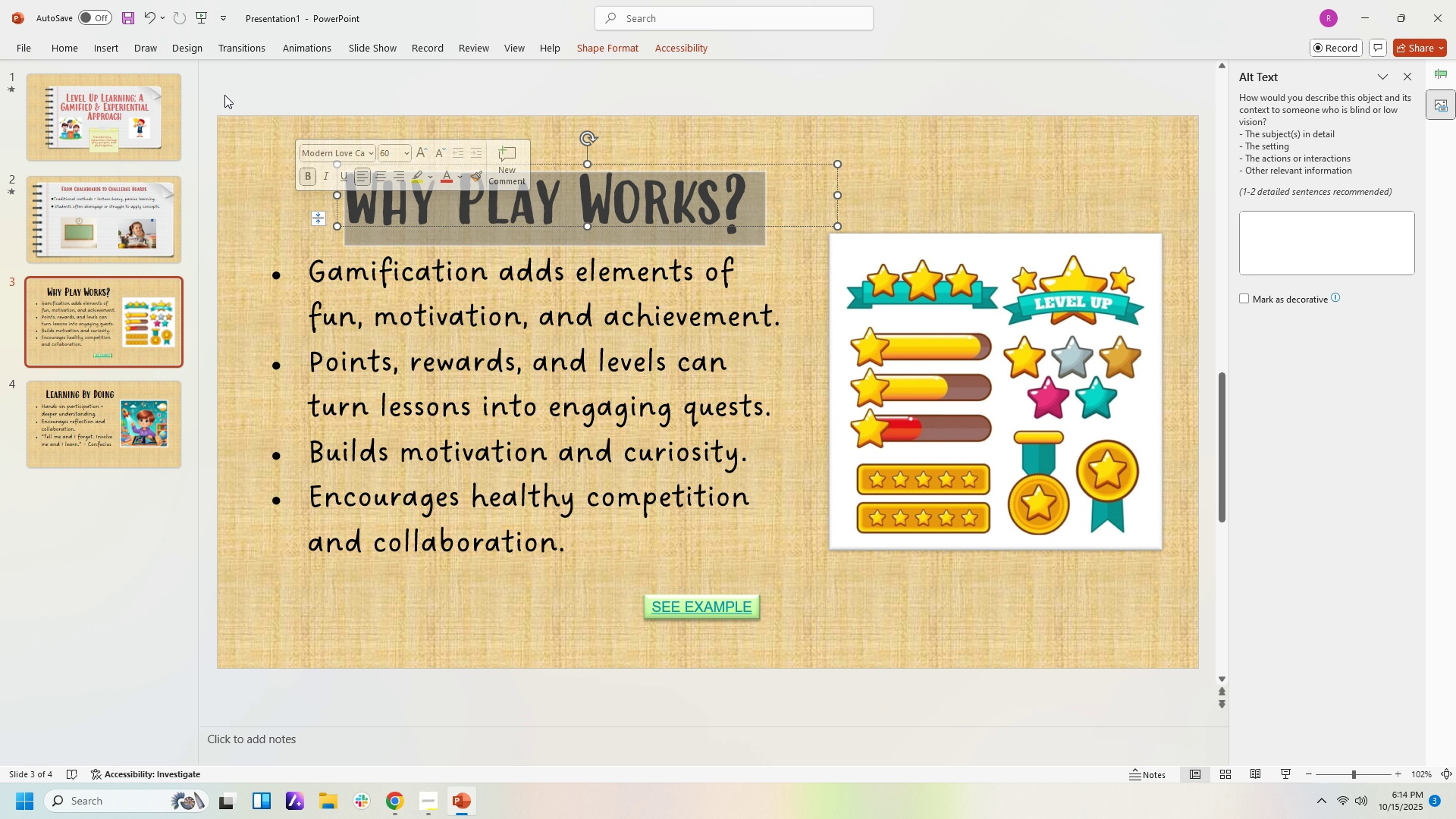 
left_click([75, 46])
 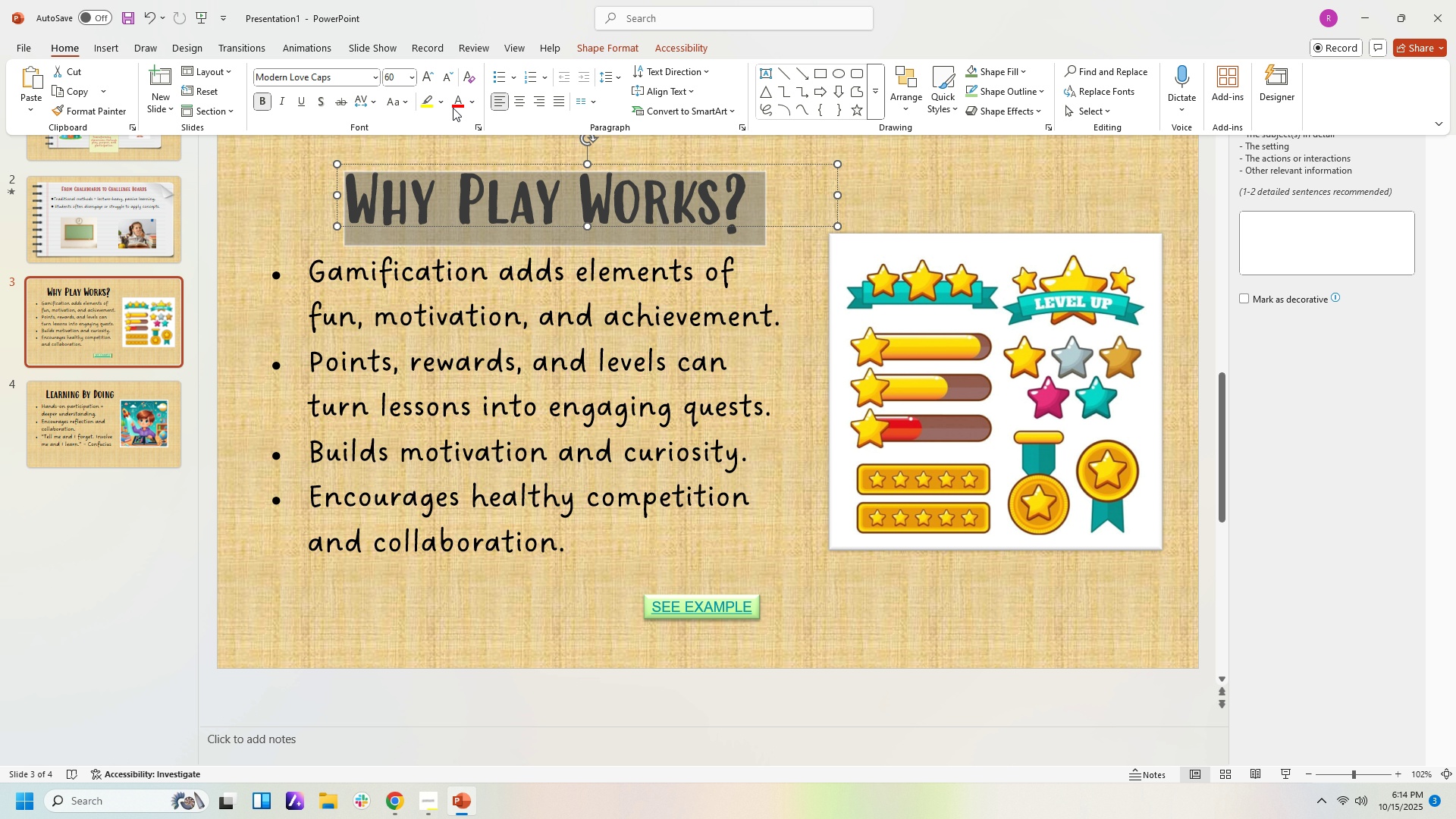 
left_click([458, 100])
 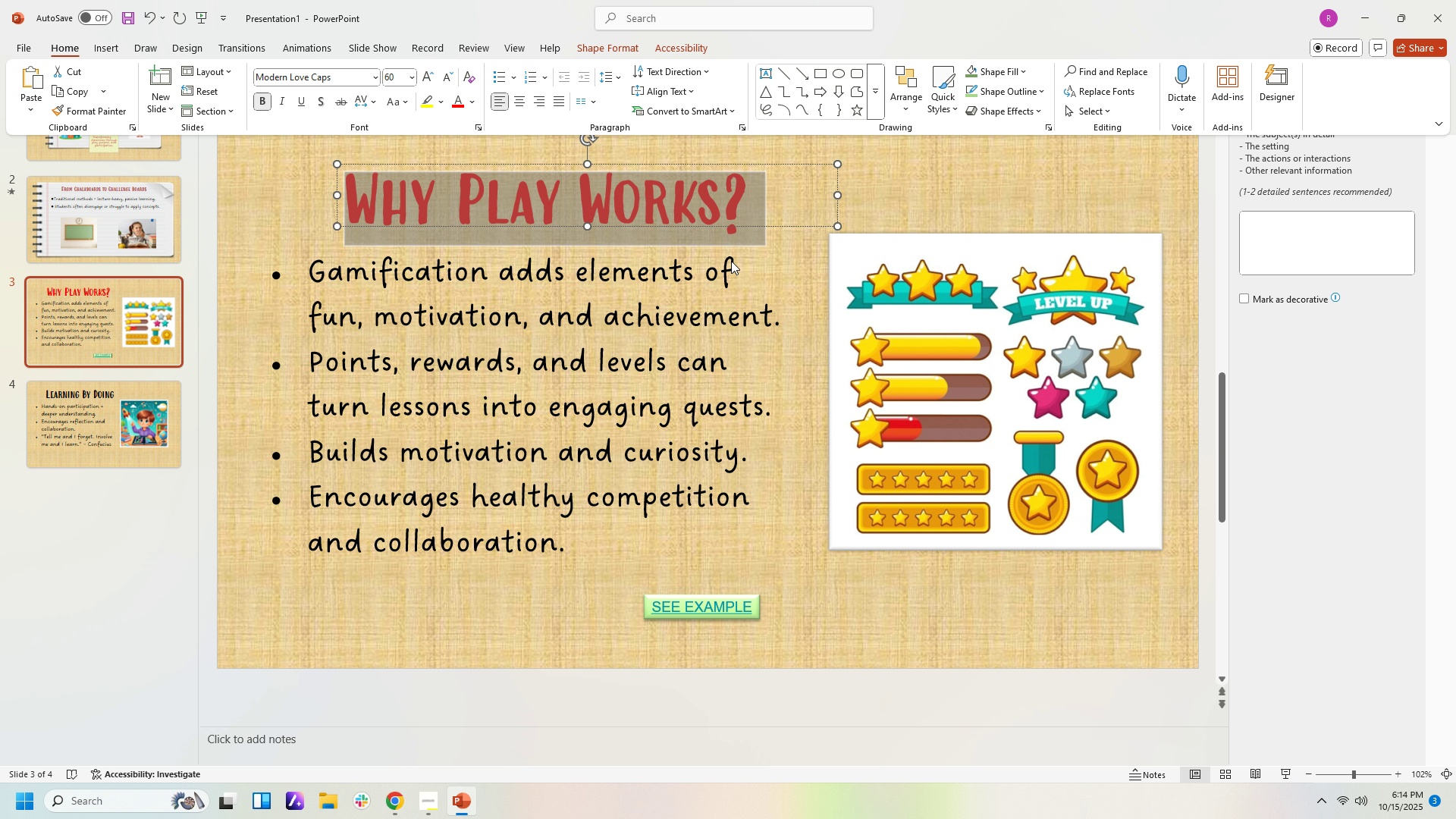 
left_click([731, 261])
 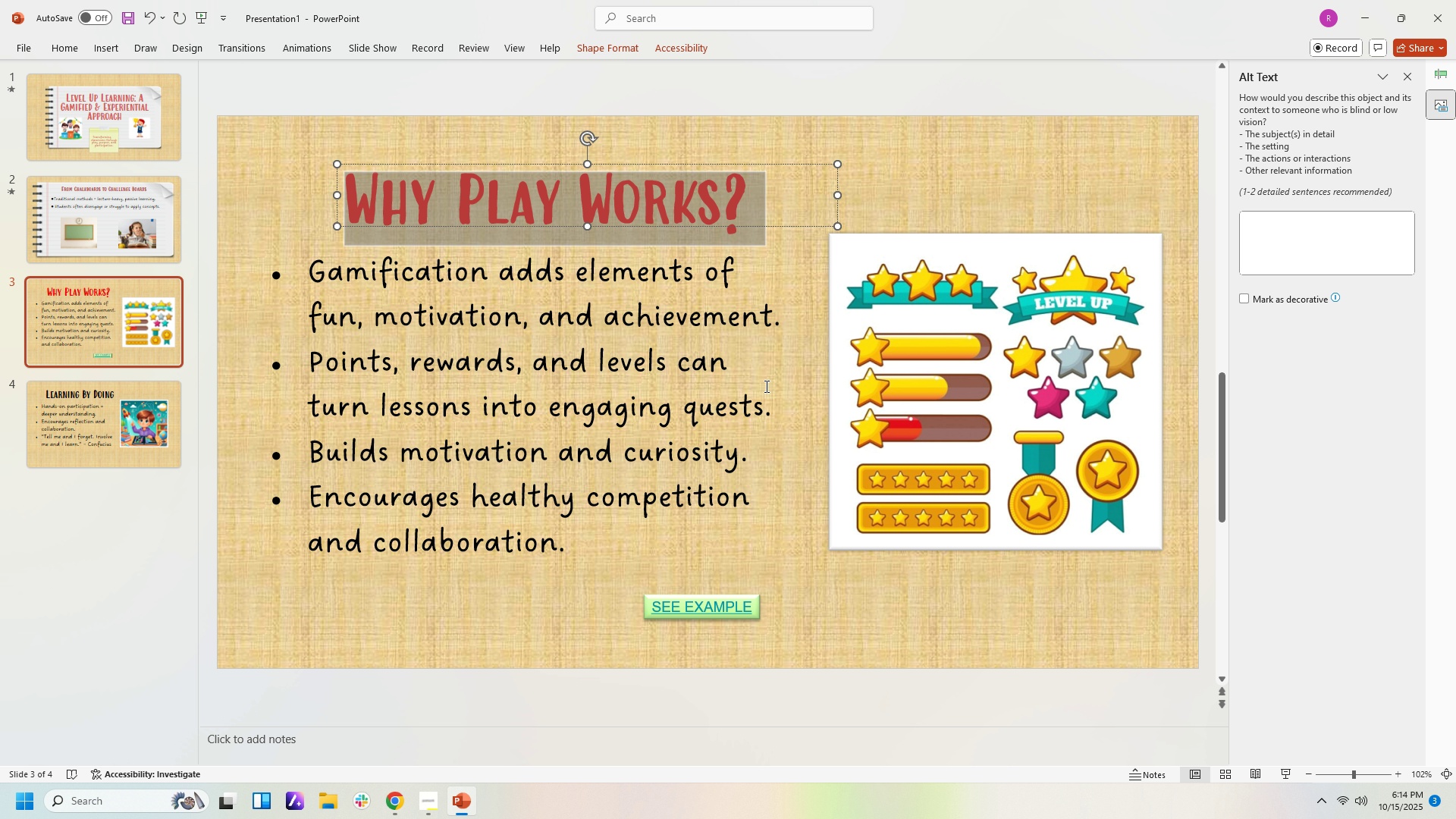 
scroll: coordinate [767, 394], scroll_direction: down, amount: 4.0
 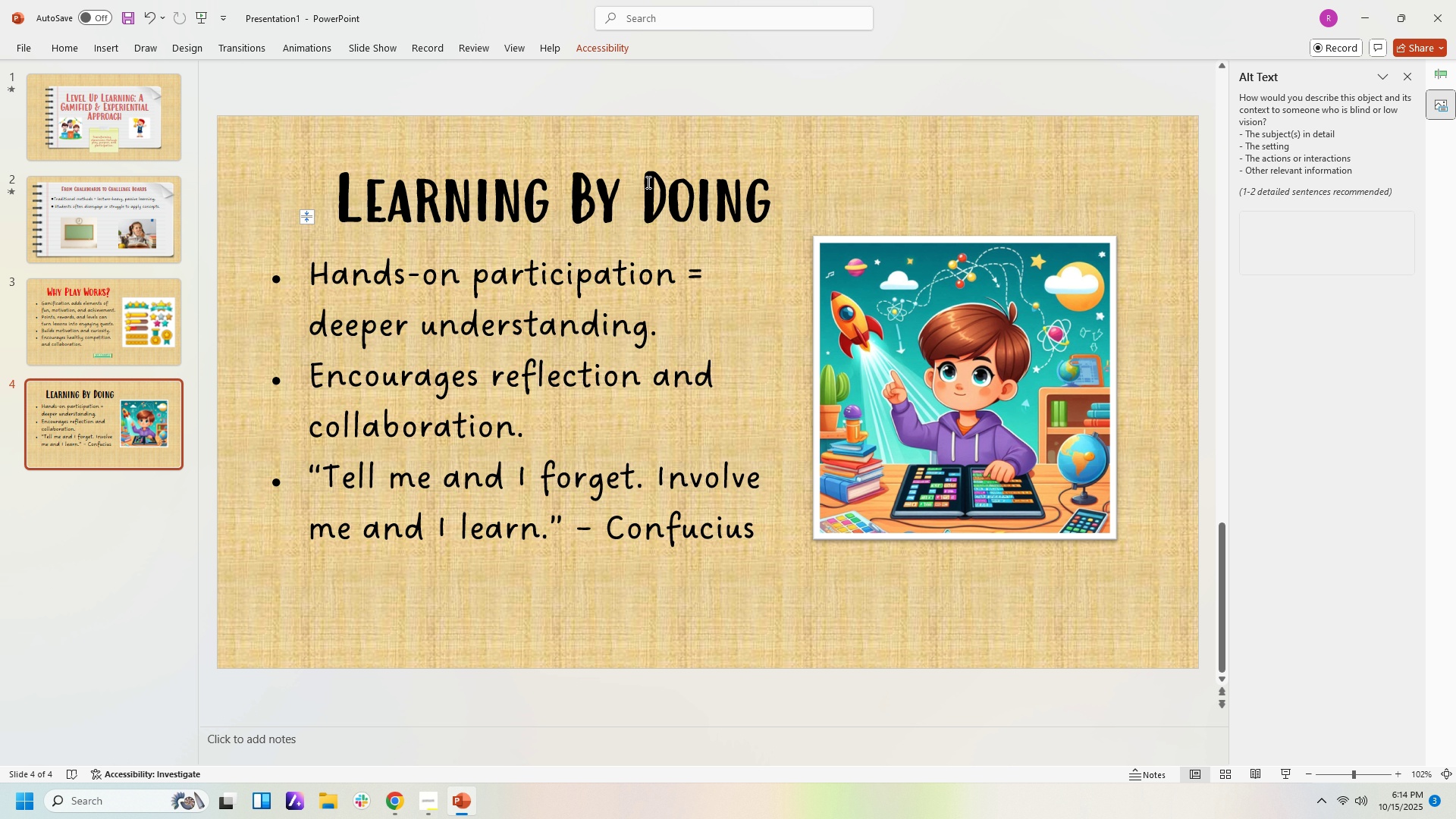 
left_click([647, 182])
 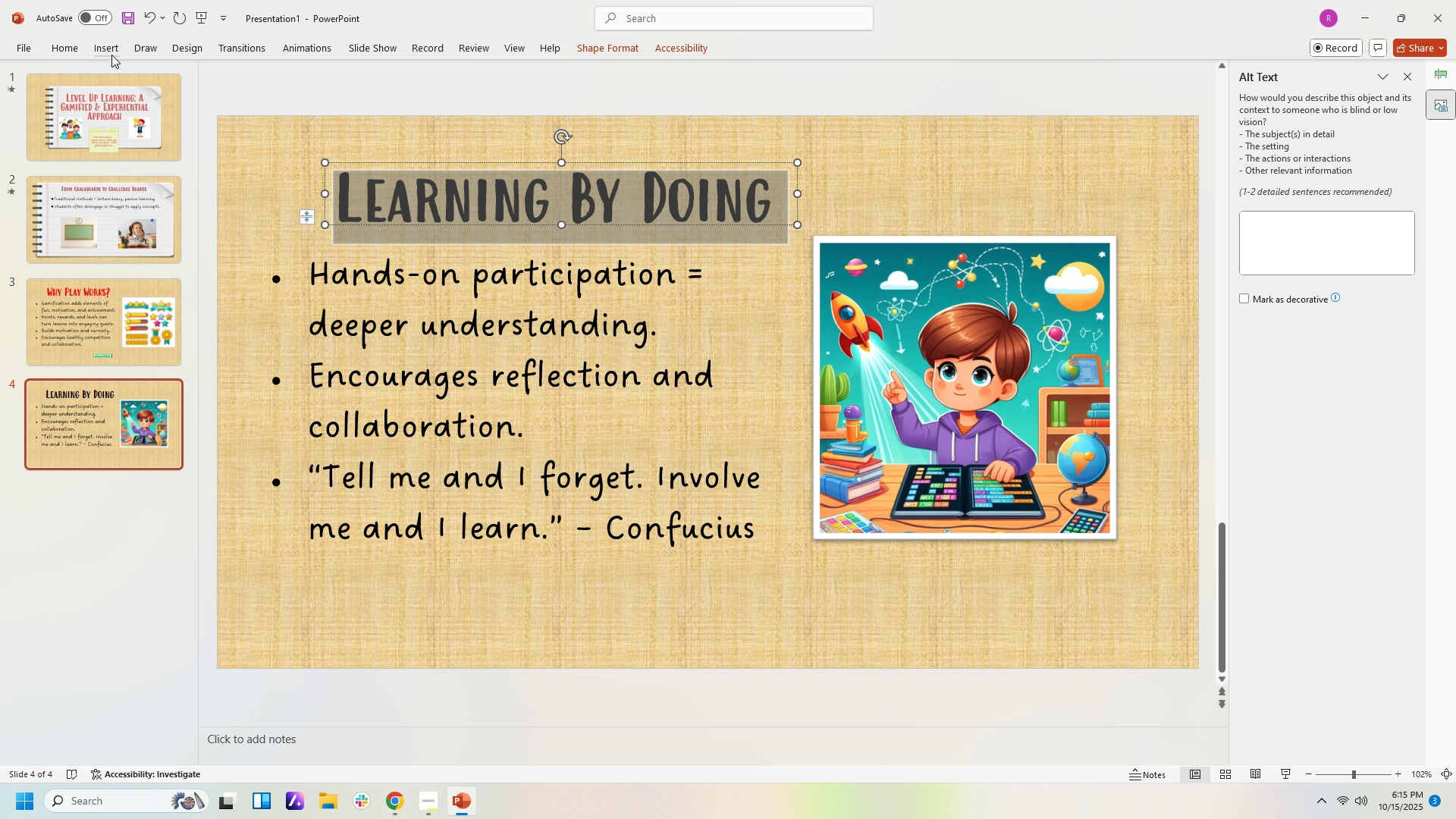 
left_click([58, 51])
 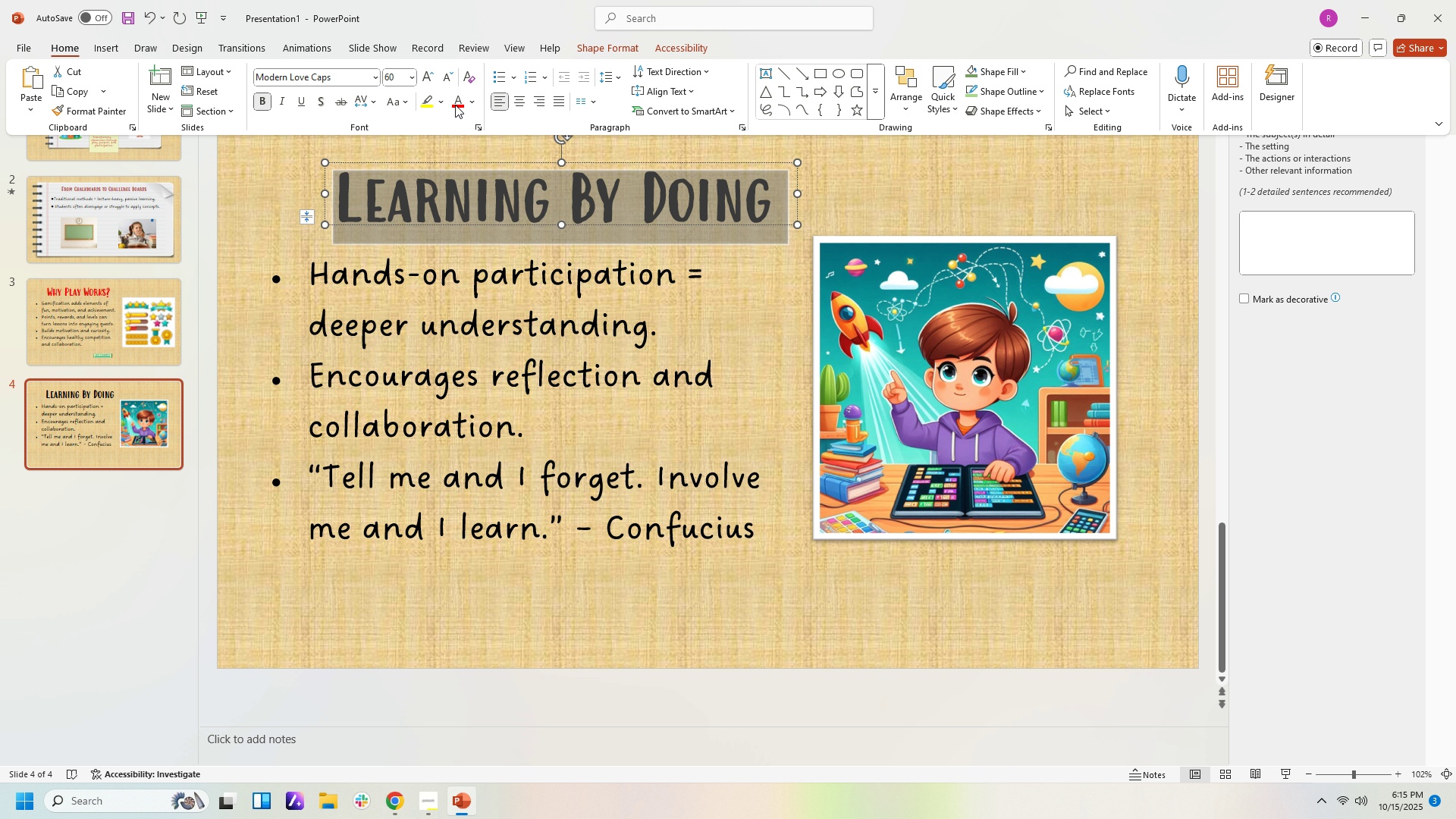 
left_click([456, 105])
 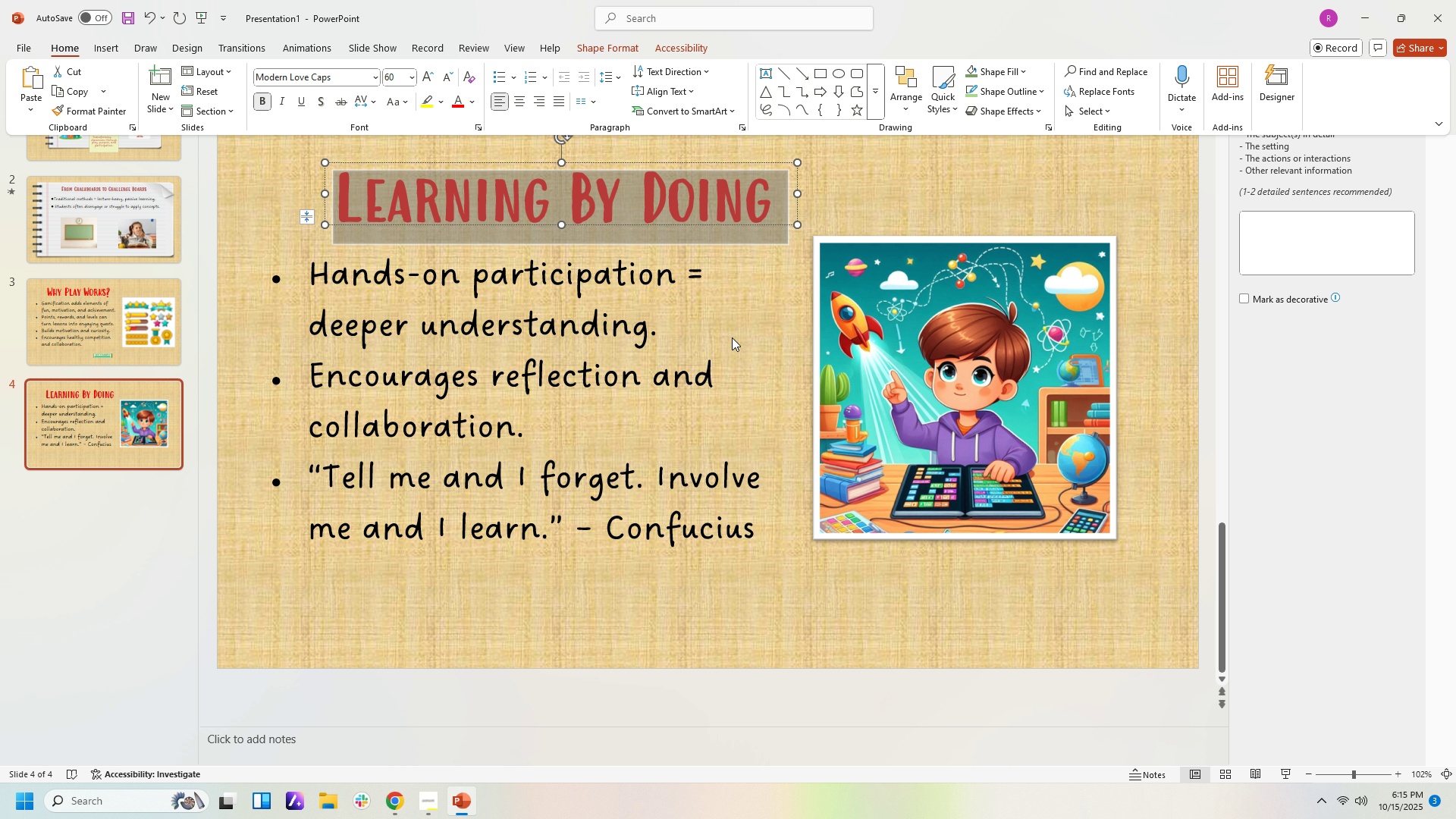 
left_click([732, 337])
 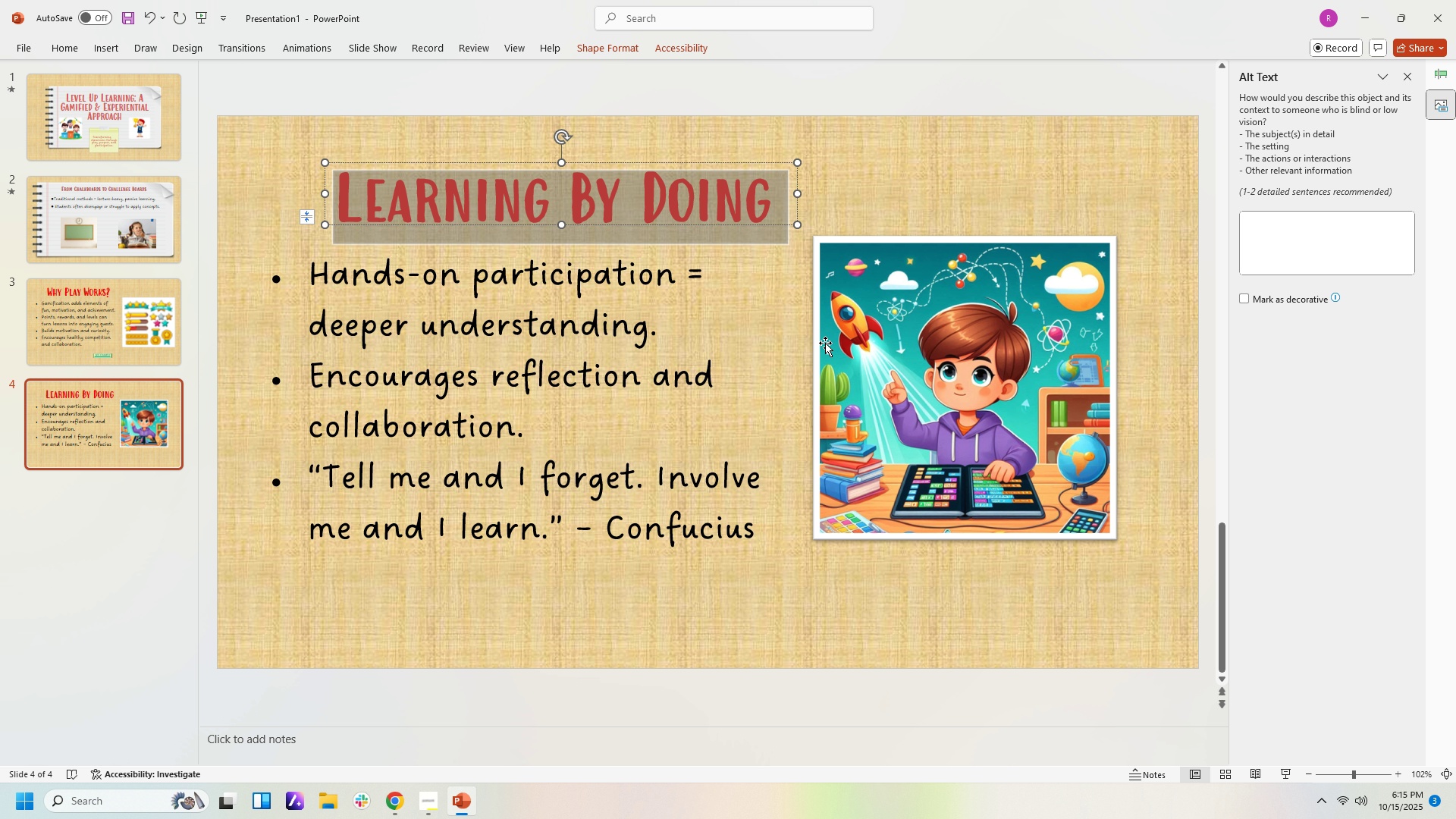 
scroll: coordinate [825, 343], scroll_direction: down, amount: 3.0
 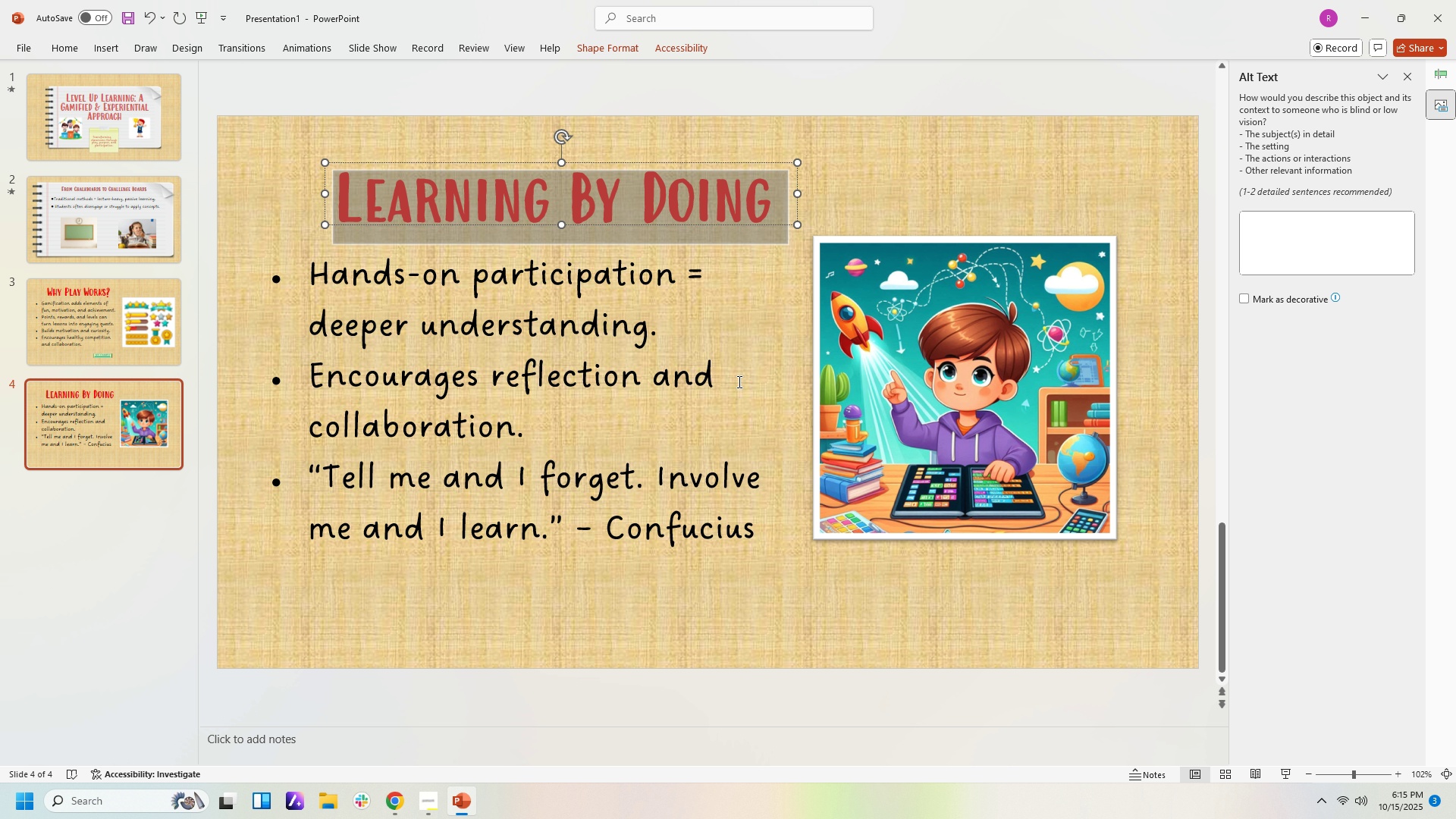 
left_click([738, 381])
 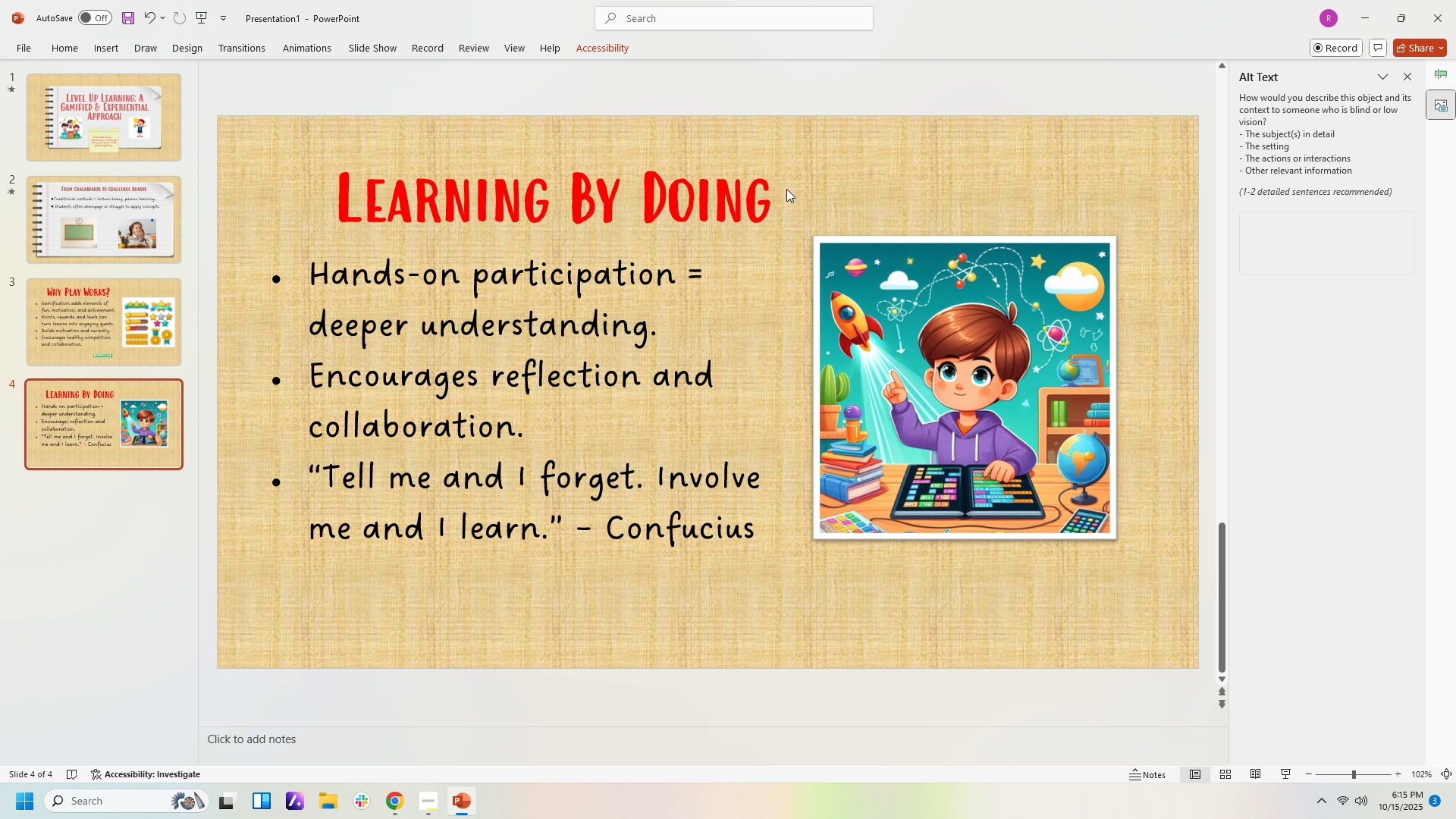 
left_click([762, 206])
 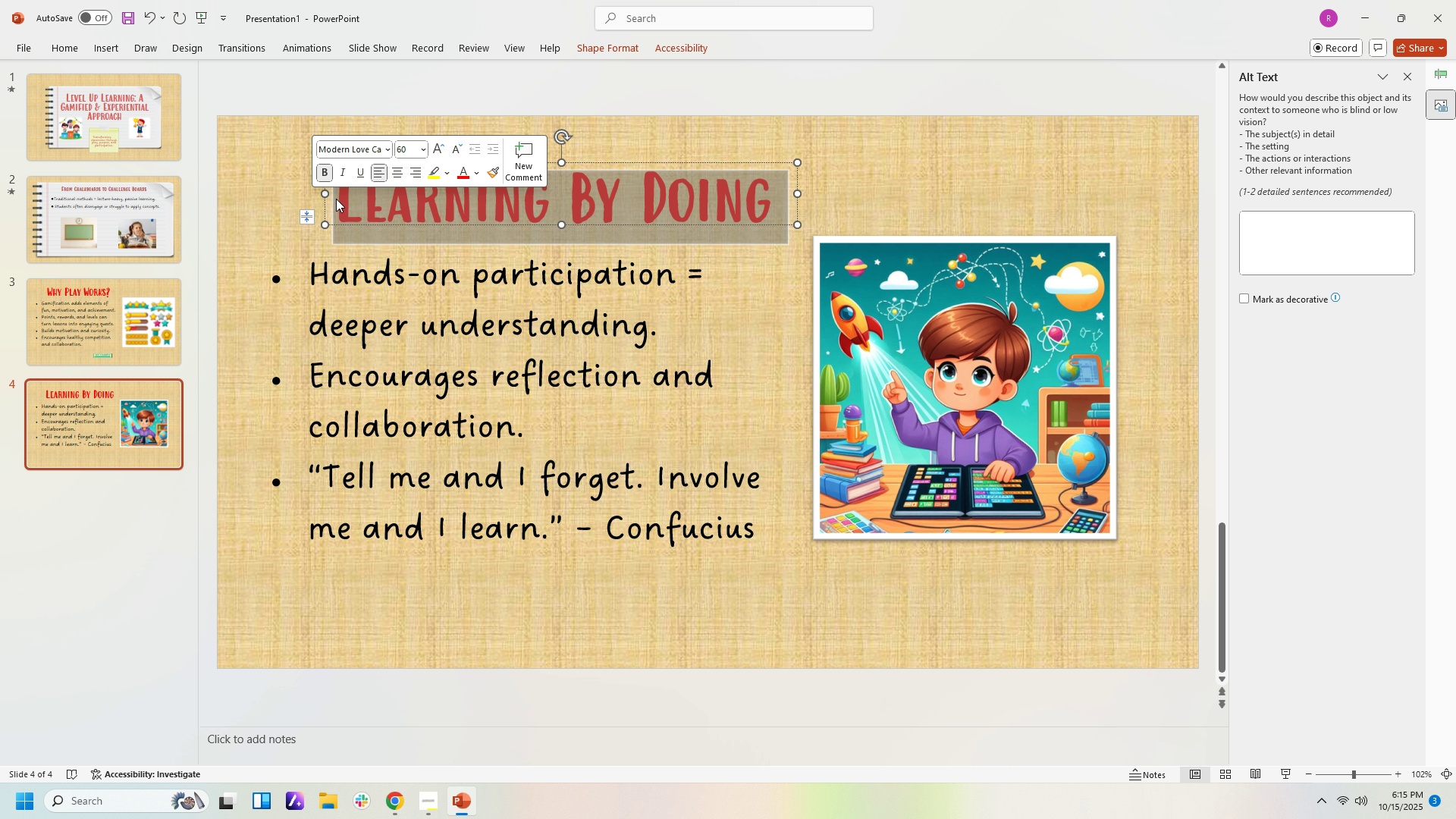 
key(Control+U)
 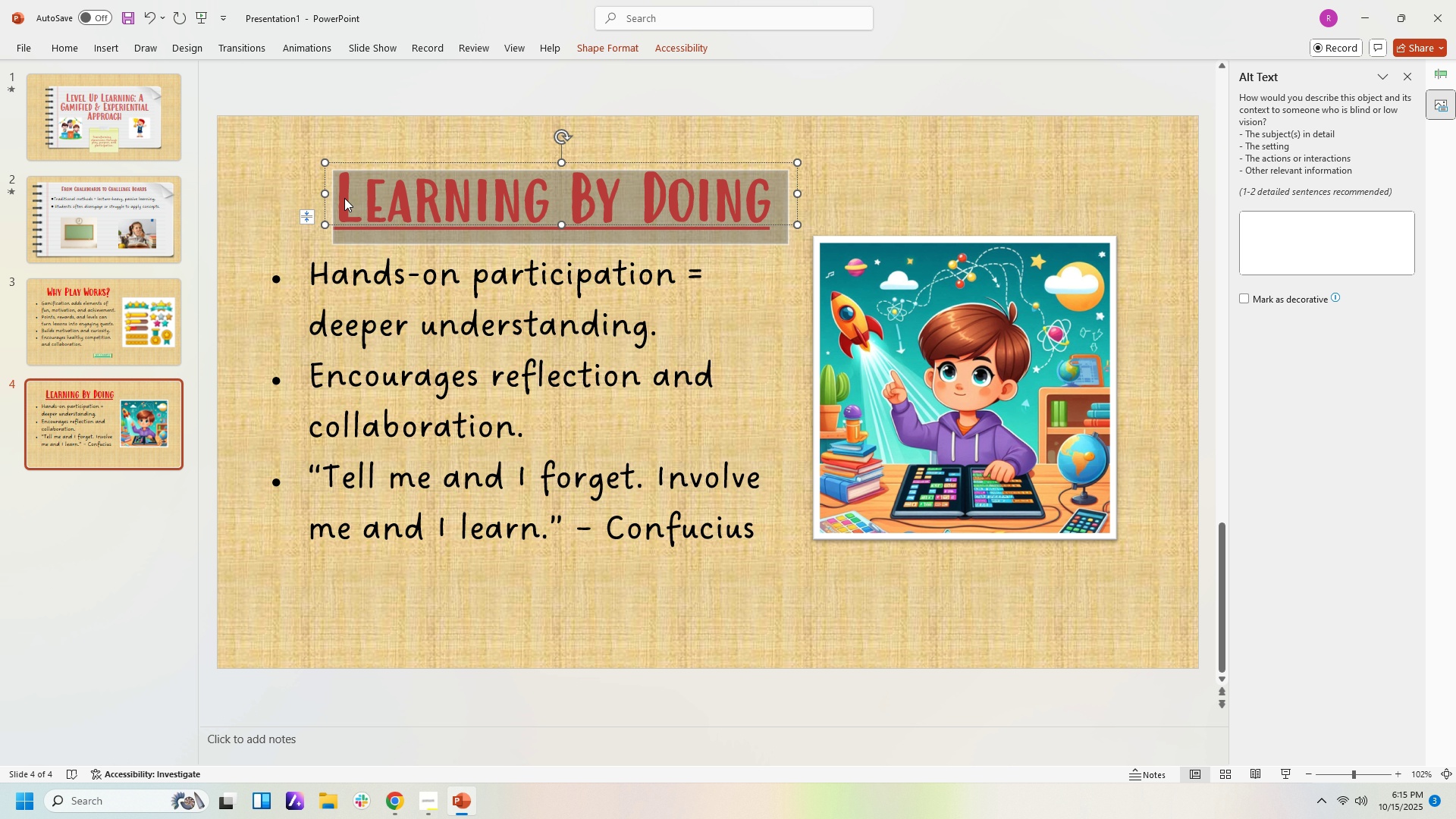 
scroll: coordinate [386, 243], scroll_direction: up, amount: 3.0
 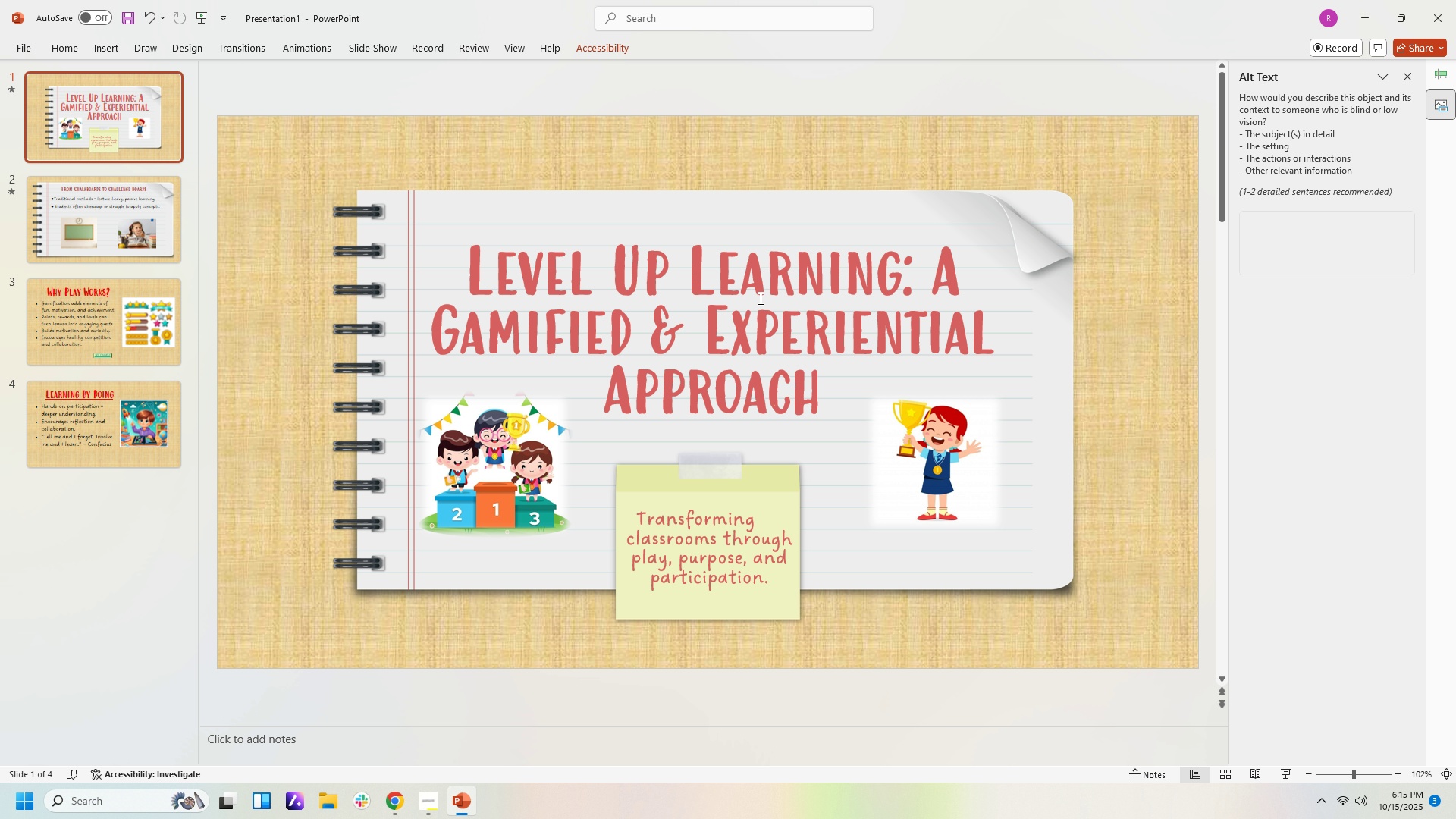 
scroll: coordinate [759, 298], scroll_direction: down, amount: 1.0
 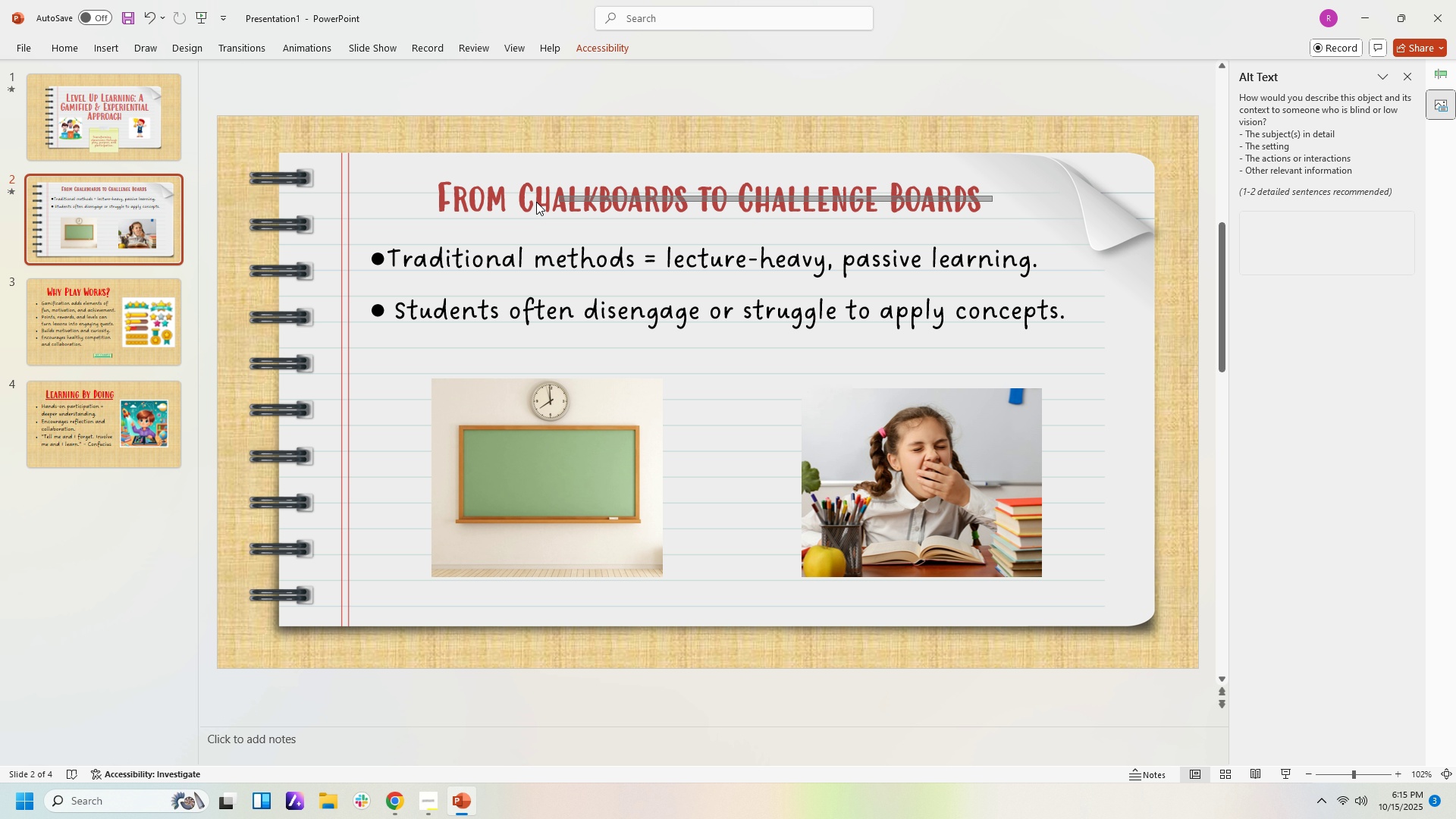 
left_click([603, 201])
 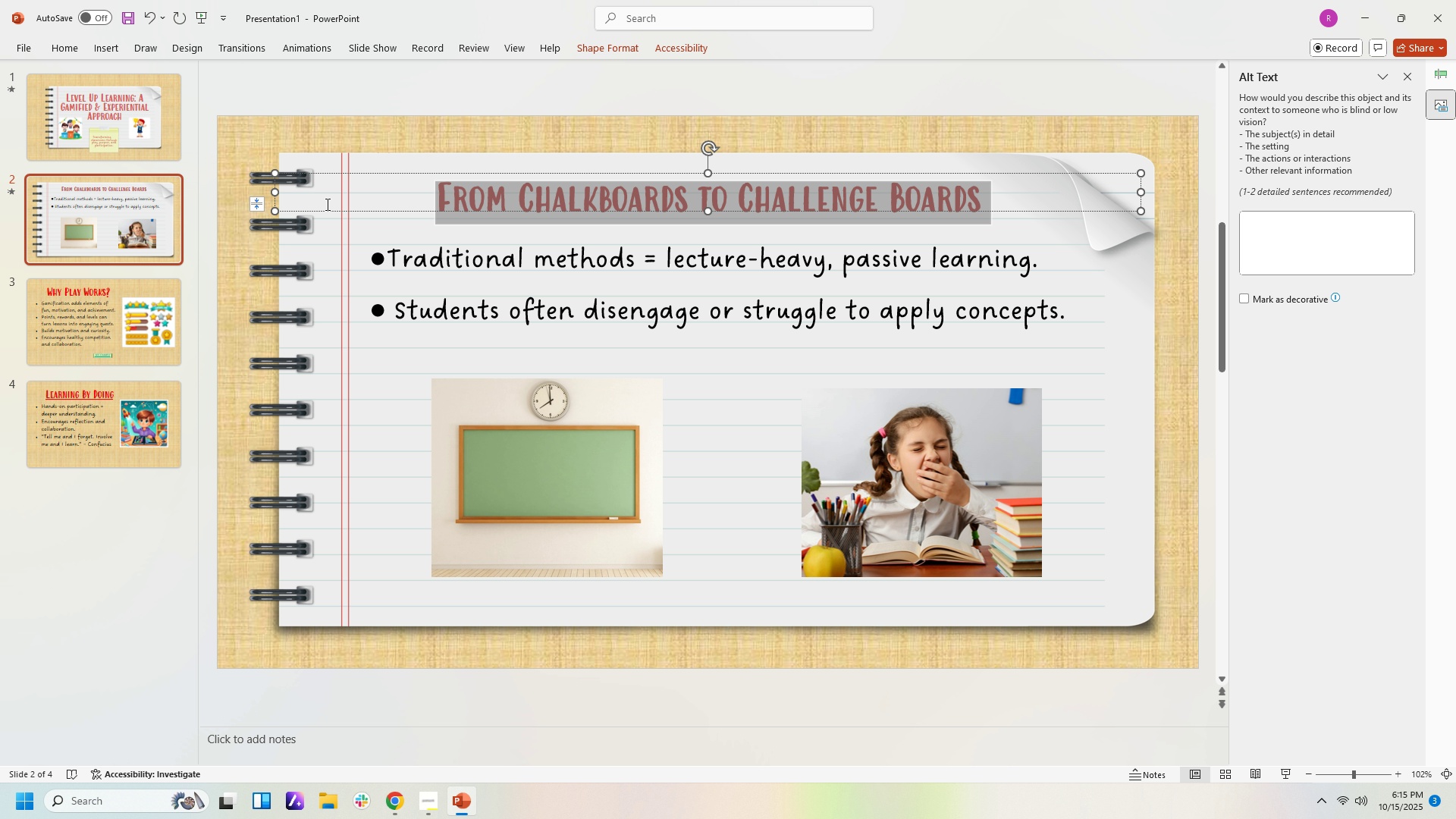 
key(Control+U)
 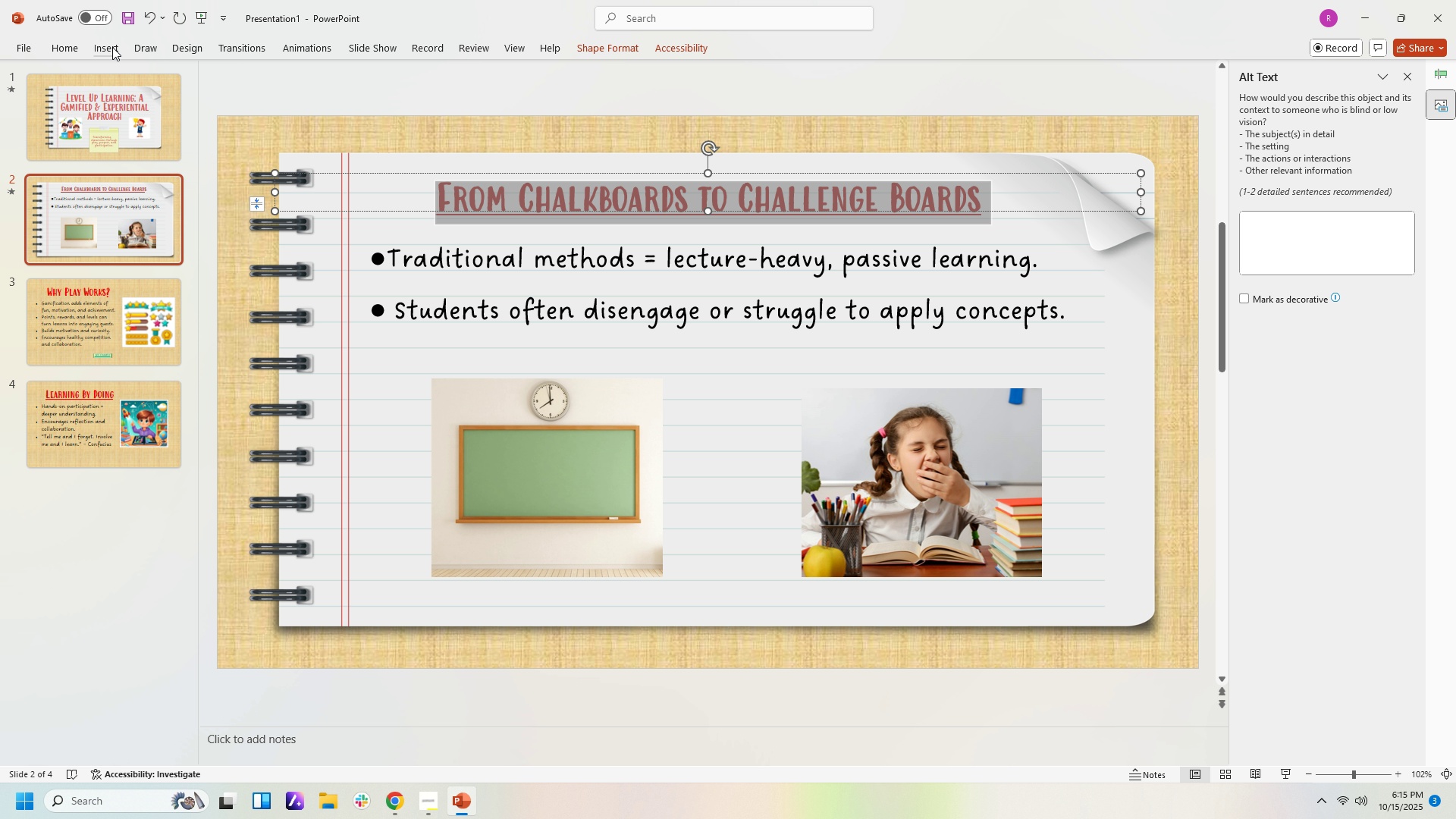 
left_click([69, 47])
 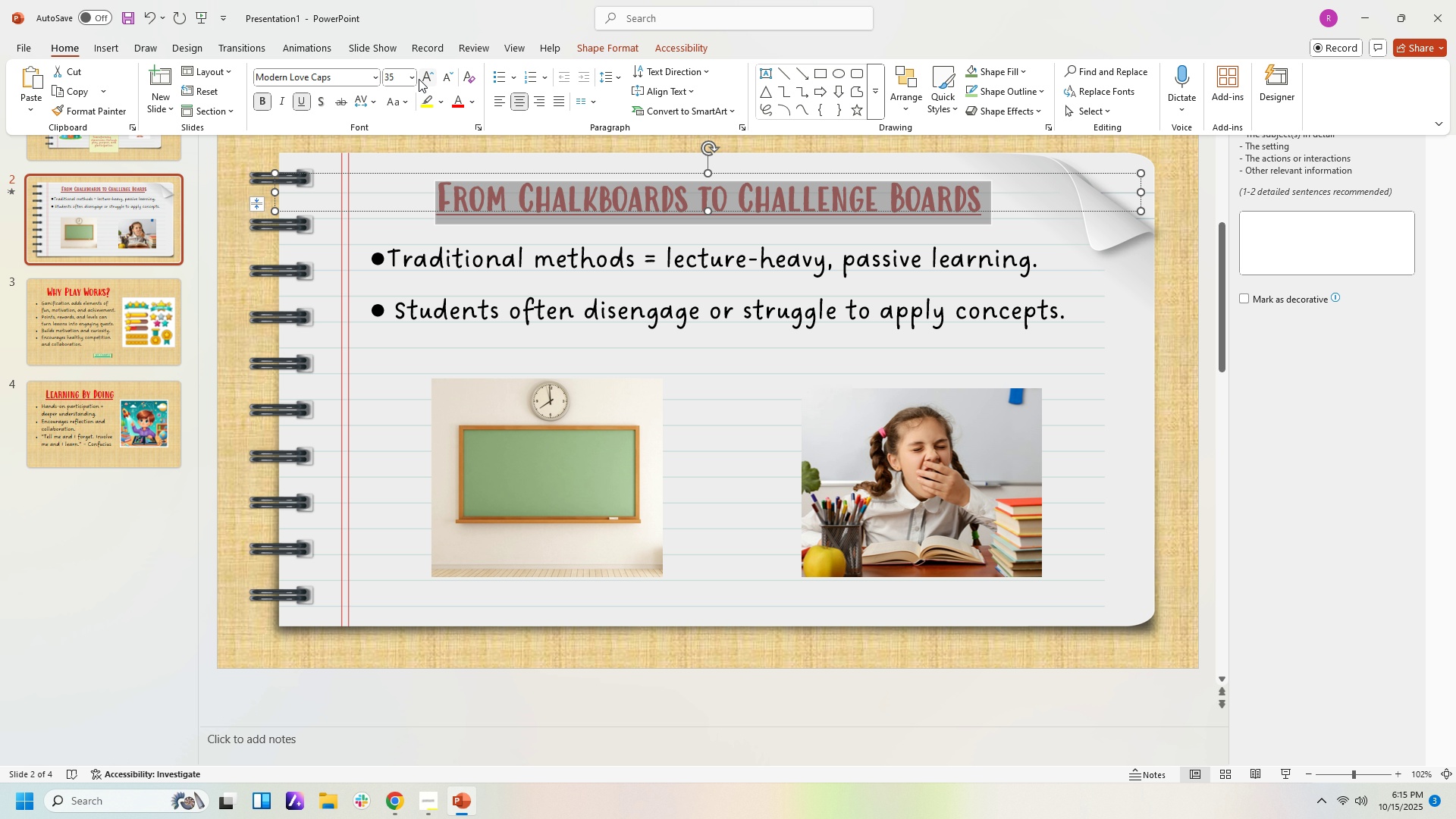 
left_click([413, 79])
 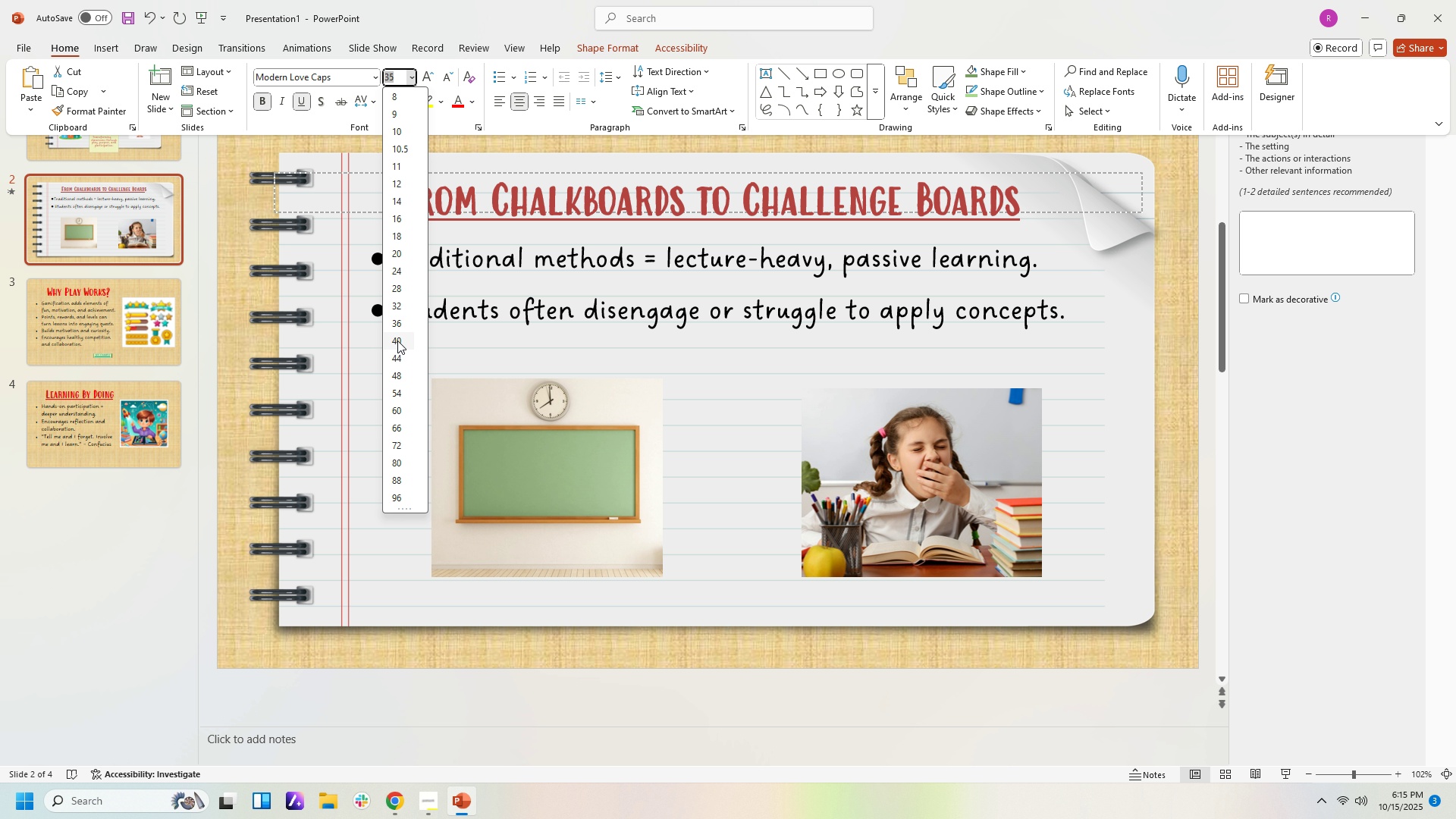 
left_click([397, 340])
 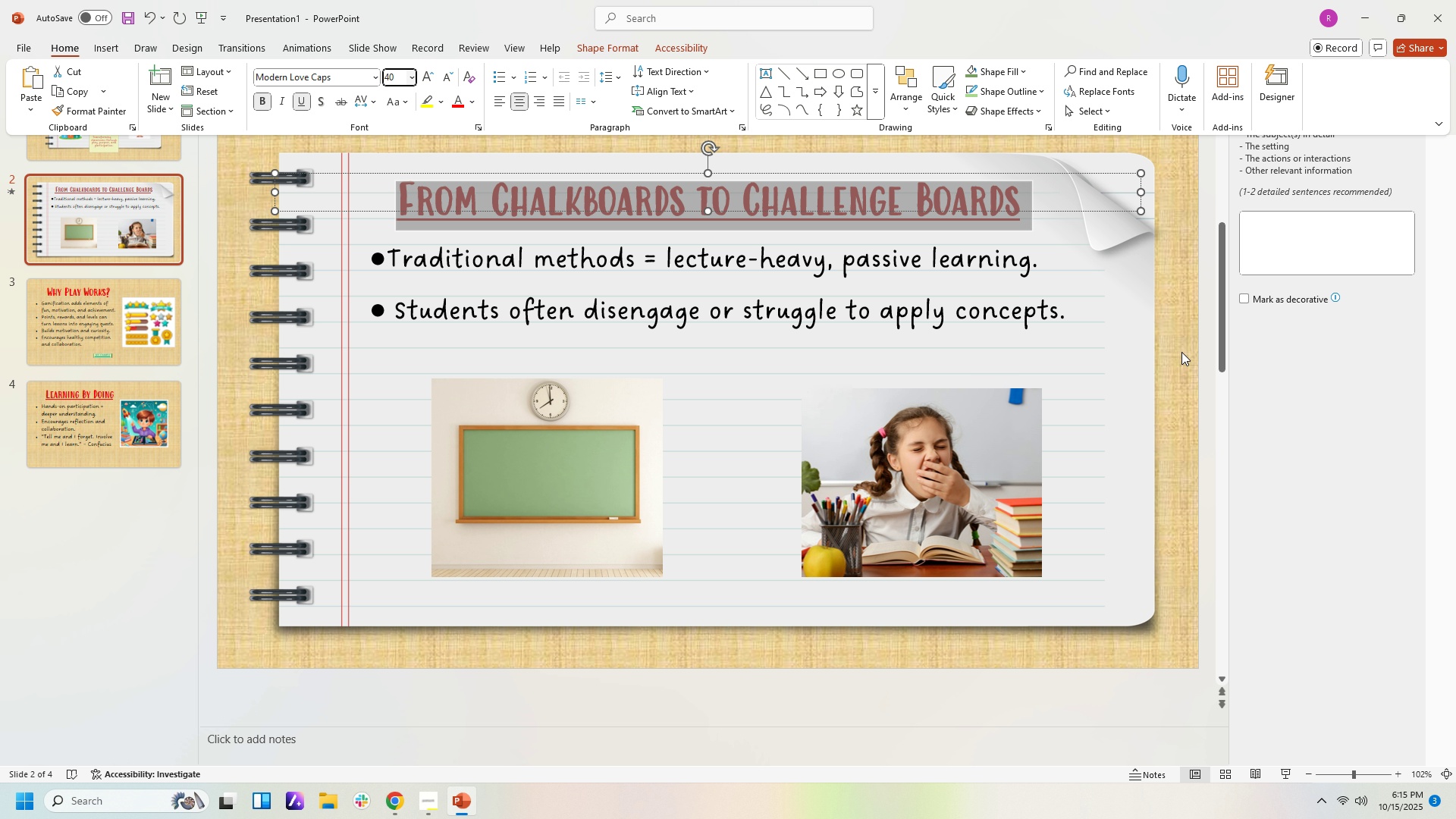 
left_click([1181, 352])
 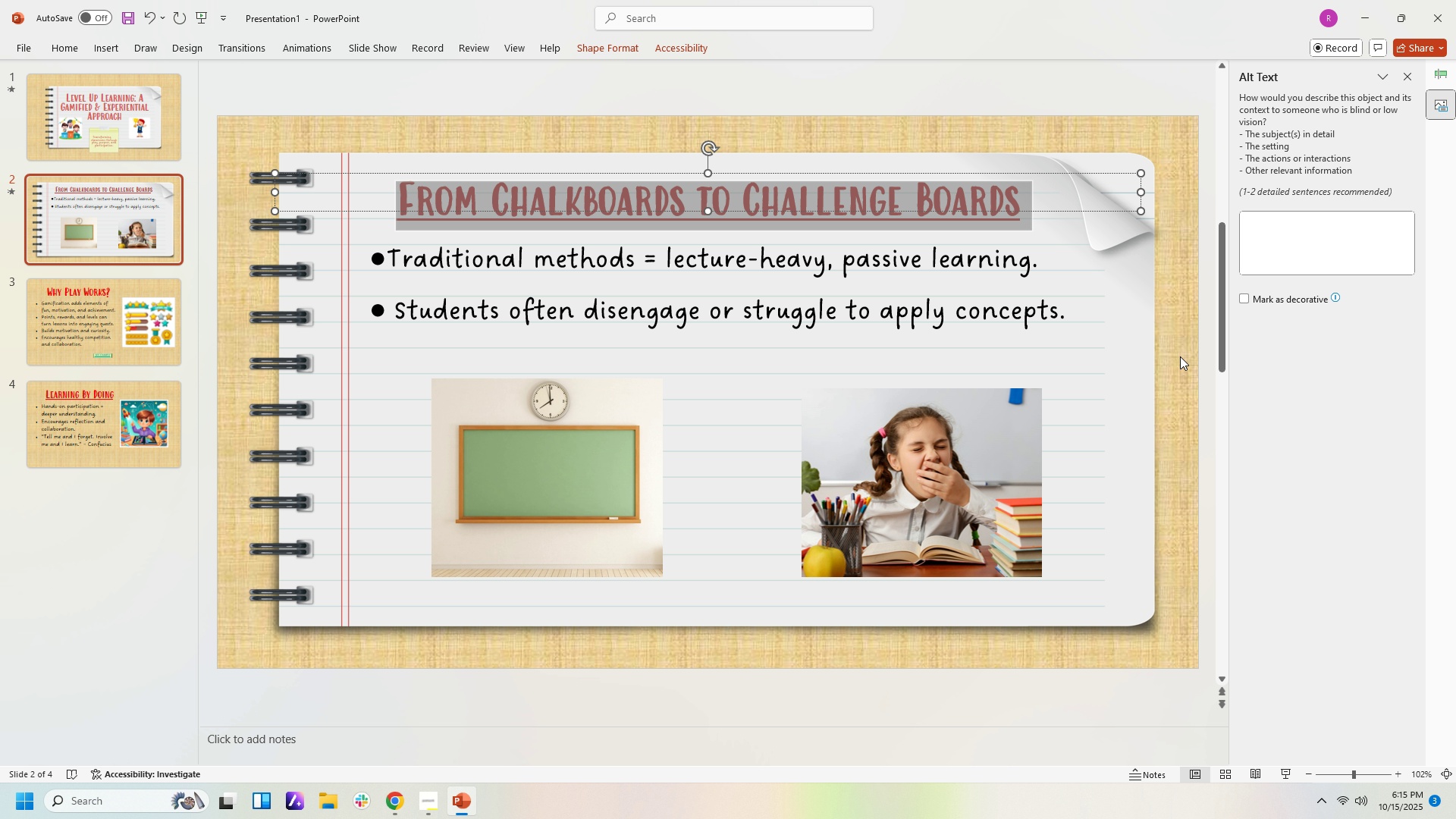 
scroll: coordinate [1180, 357], scroll_direction: down, amount: 3.0
 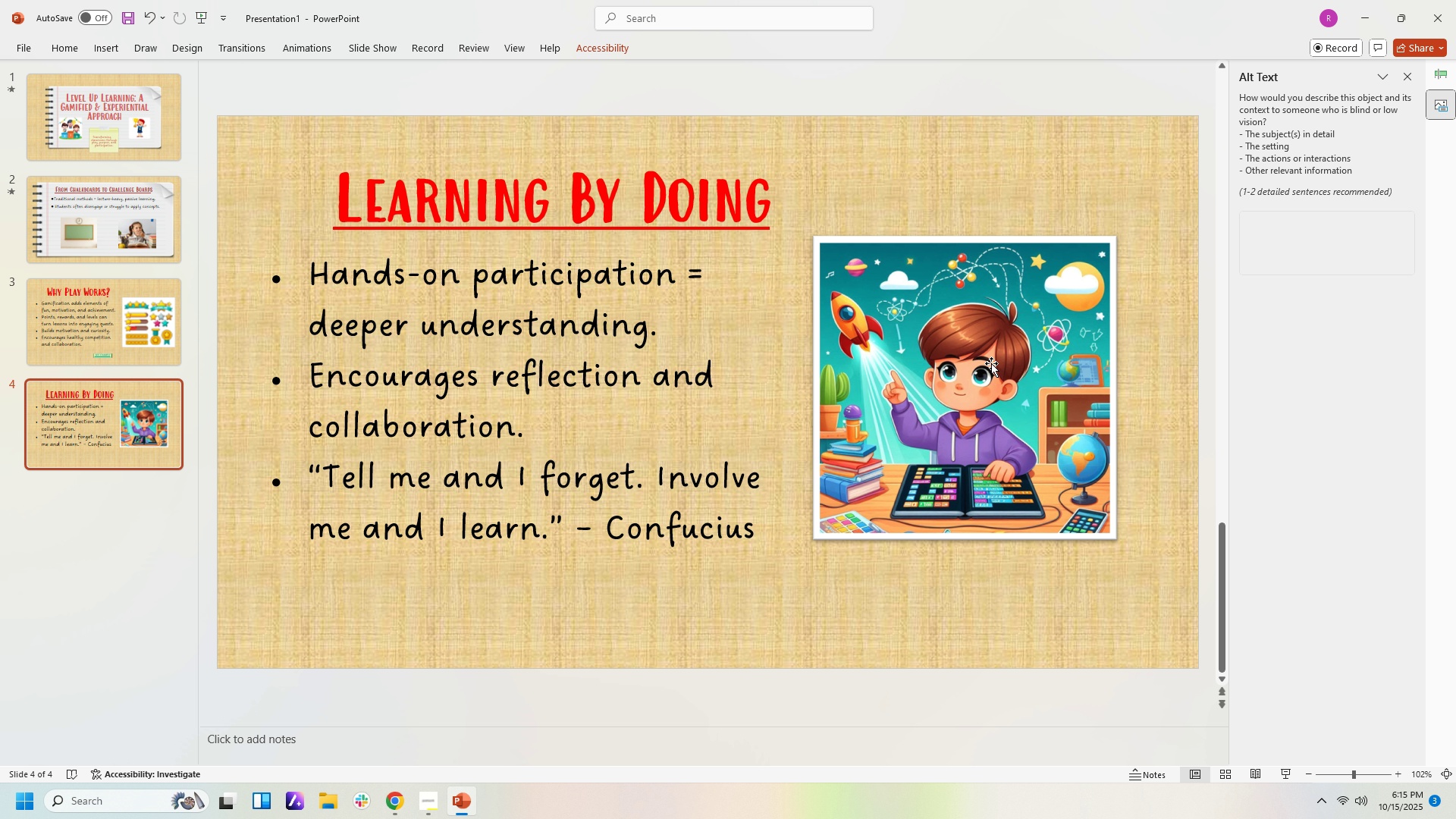 
scroll: coordinate [993, 352], scroll_direction: up, amount: 3.0
 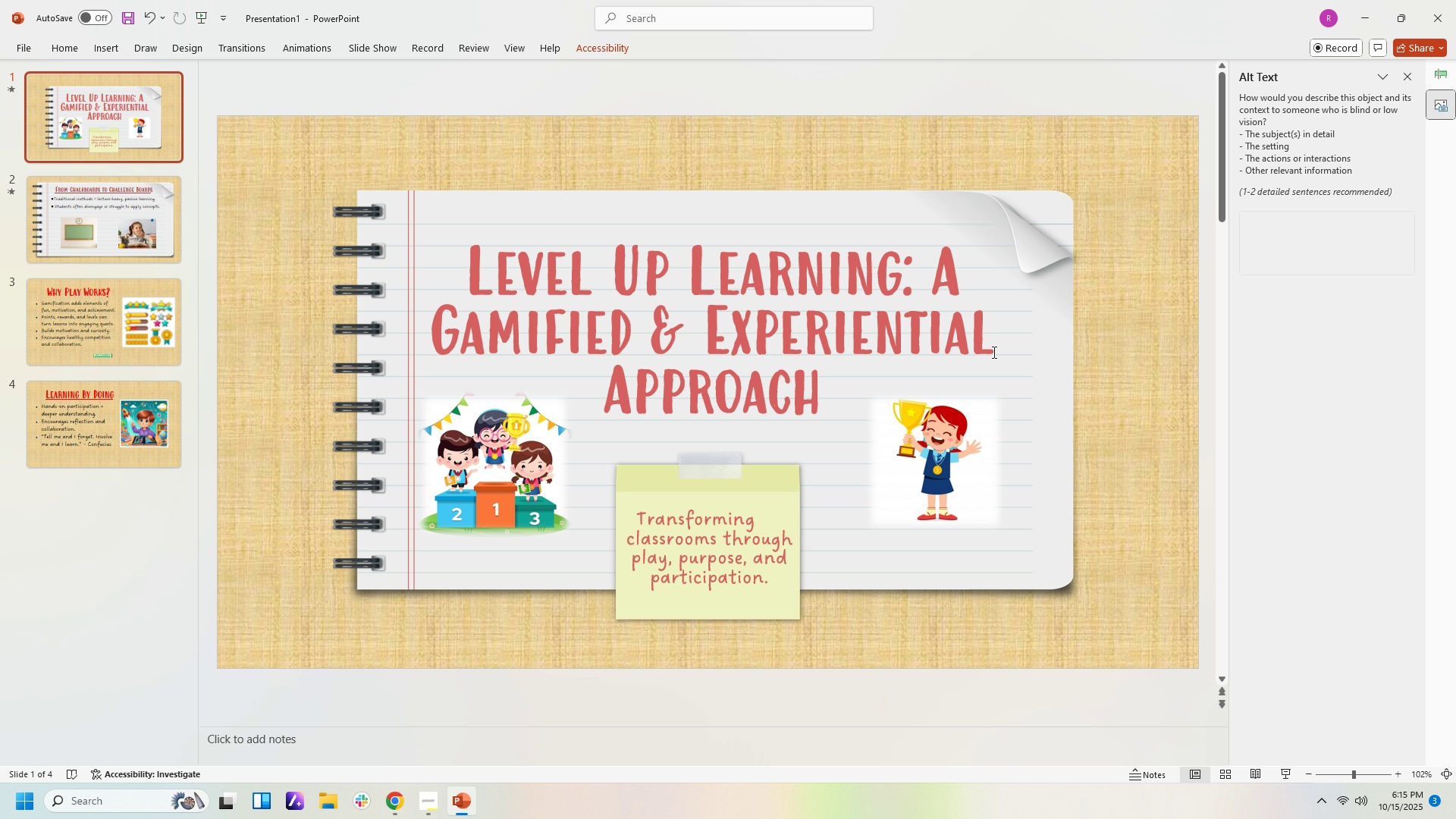 
scroll: coordinate [993, 352], scroll_direction: down, amount: 1.0
 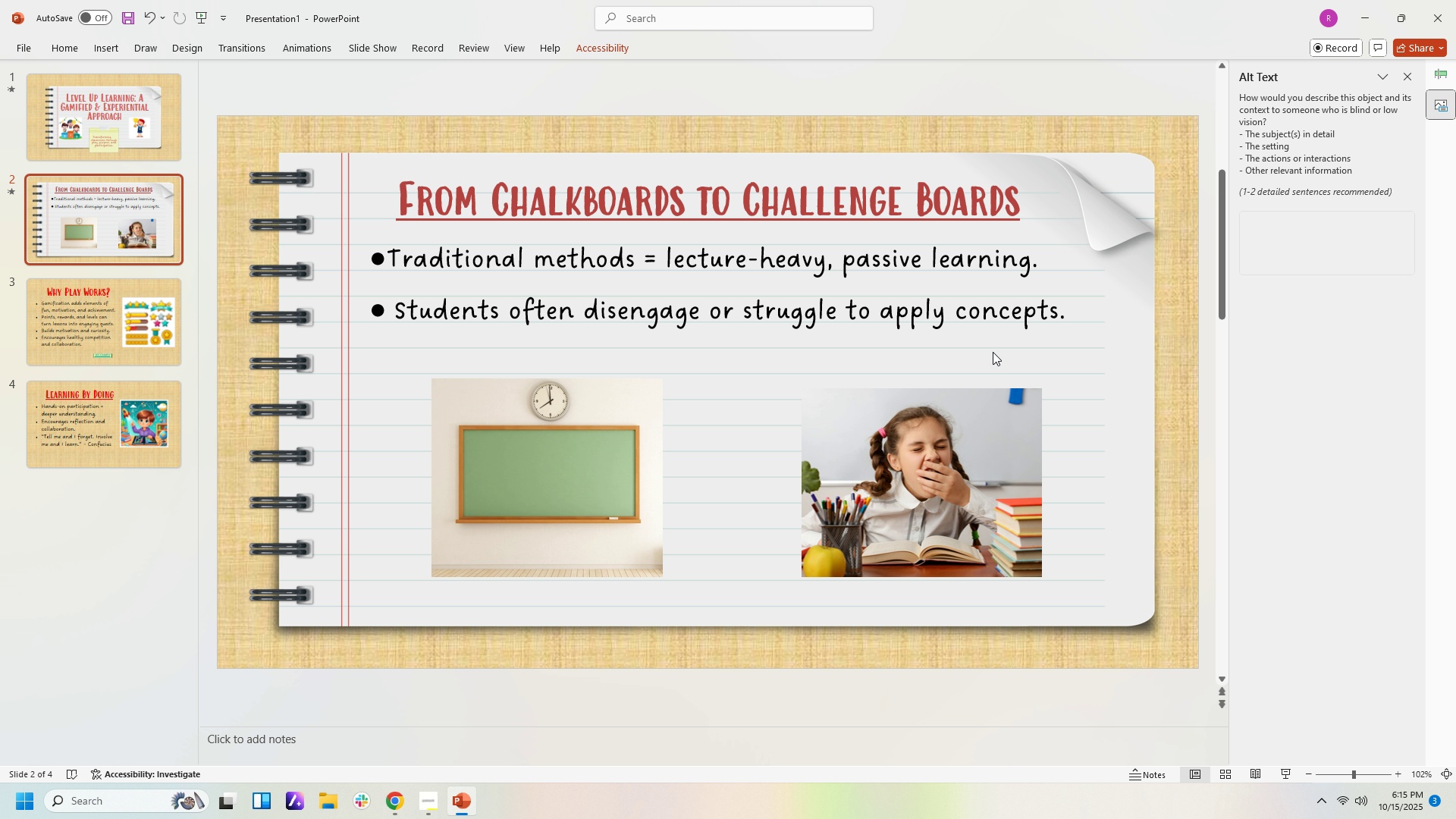 
scroll: coordinate [993, 352], scroll_direction: up, amount: 2.0
 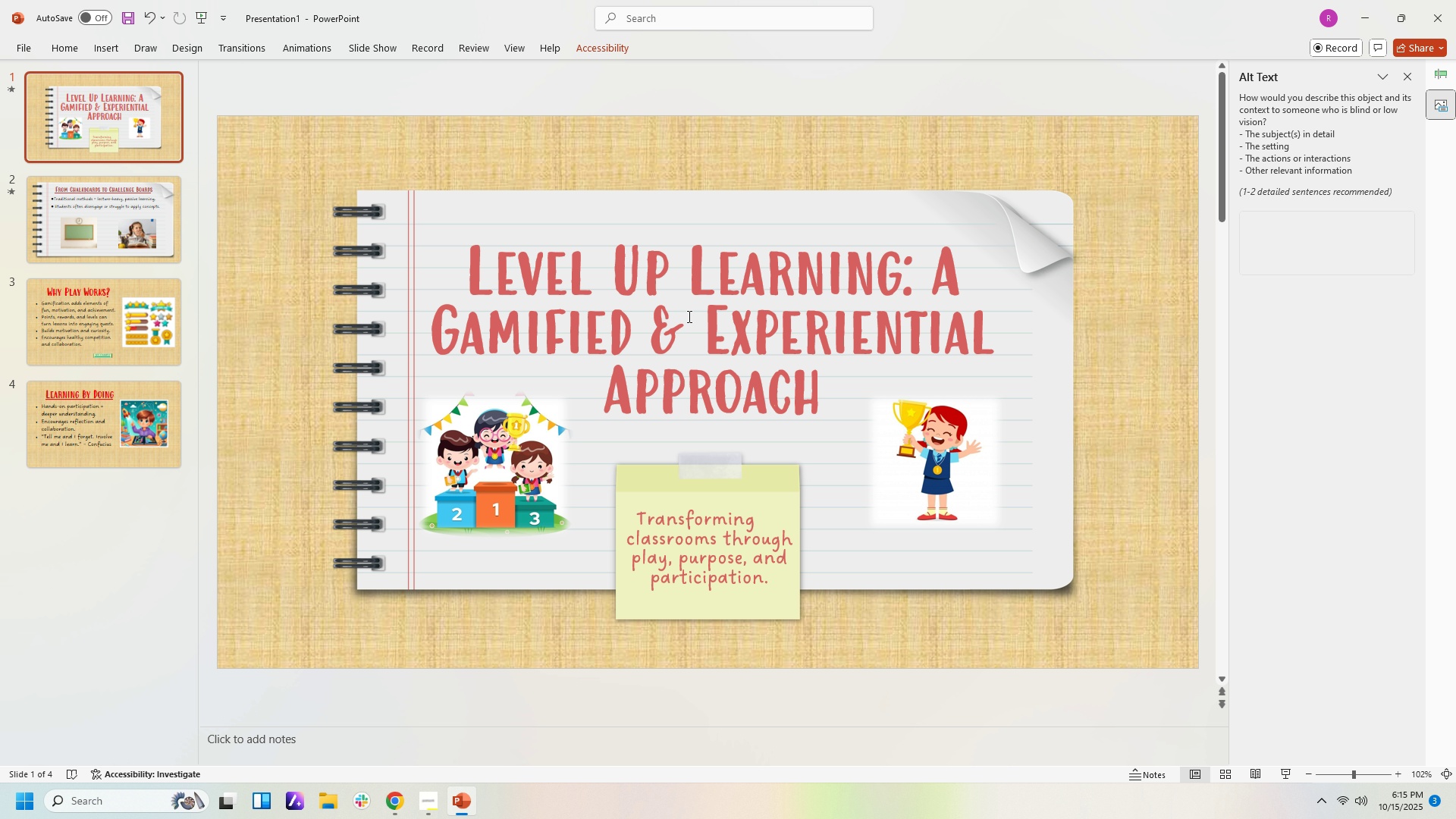 
left_click([688, 316])
 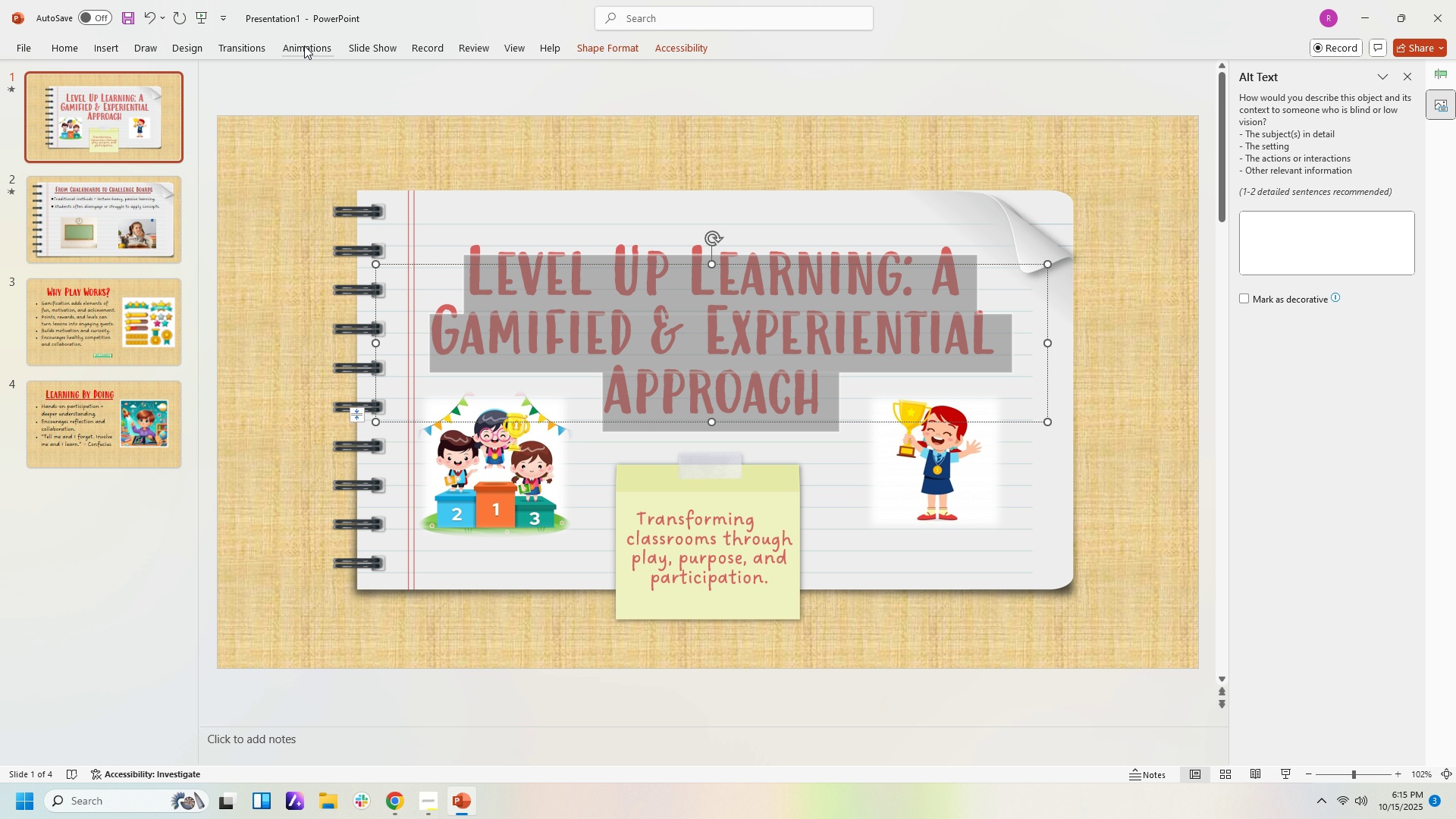 
wait(5.15)
 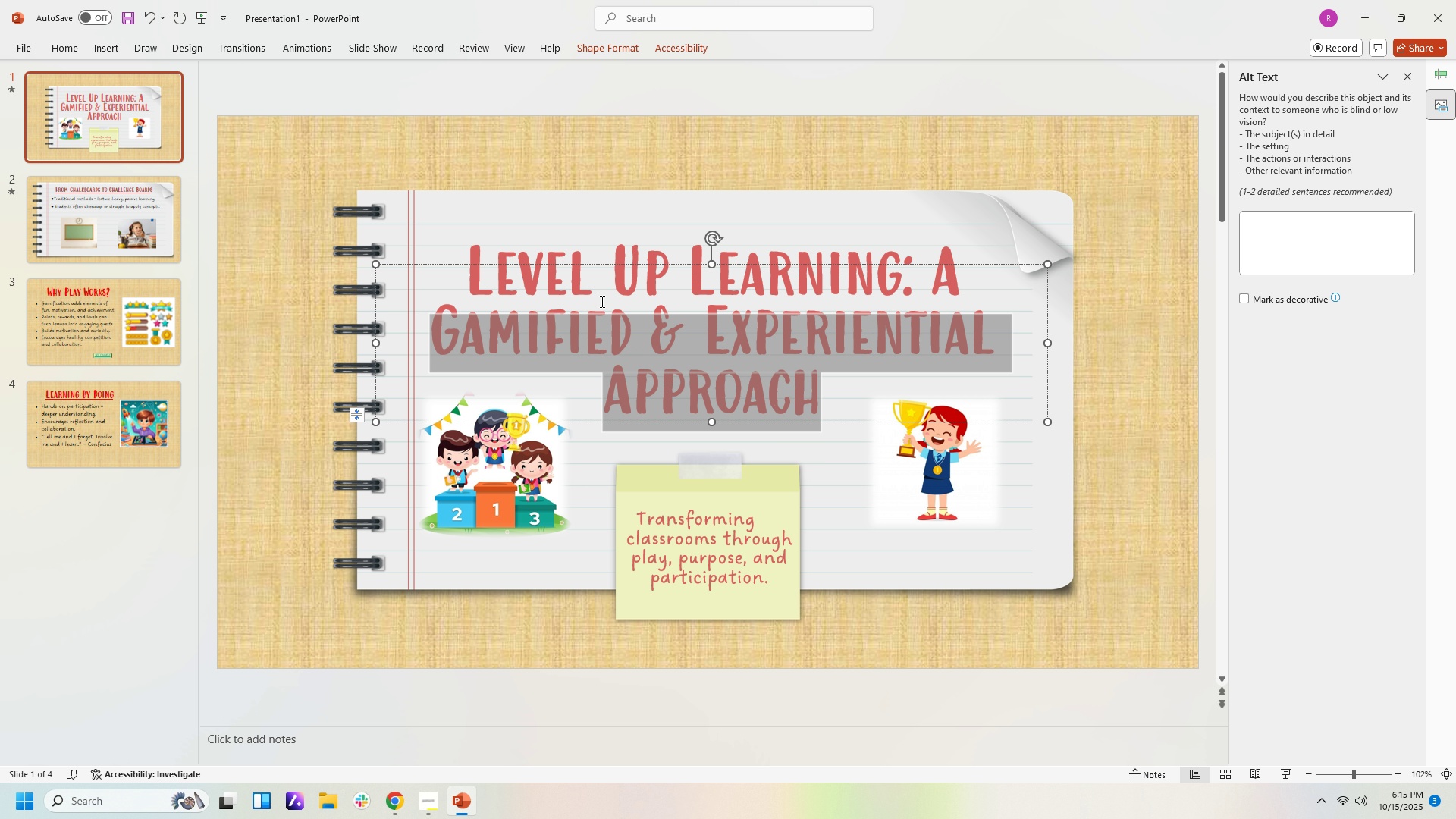 
left_click([65, 48])
 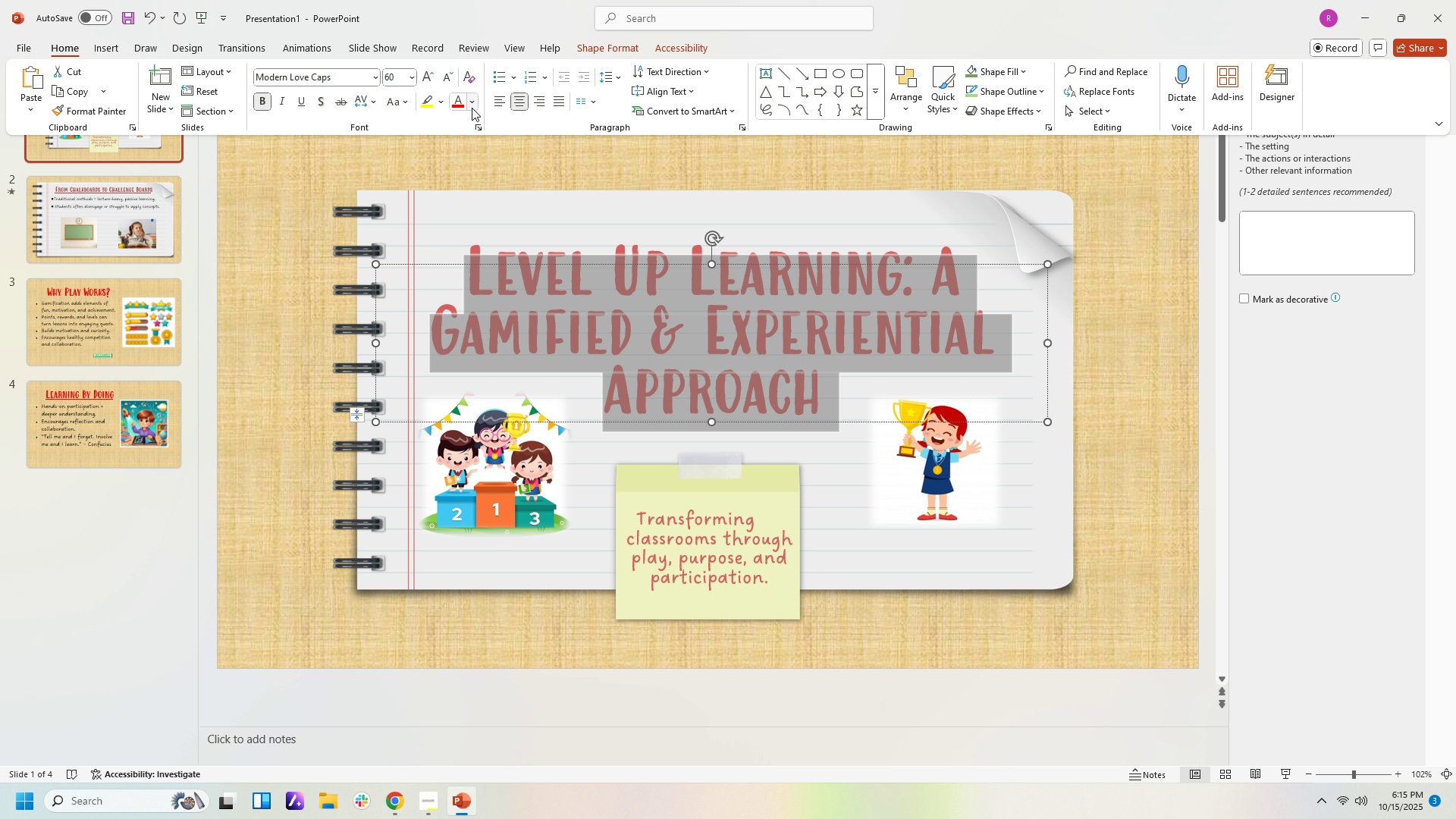 
left_click([472, 106])
 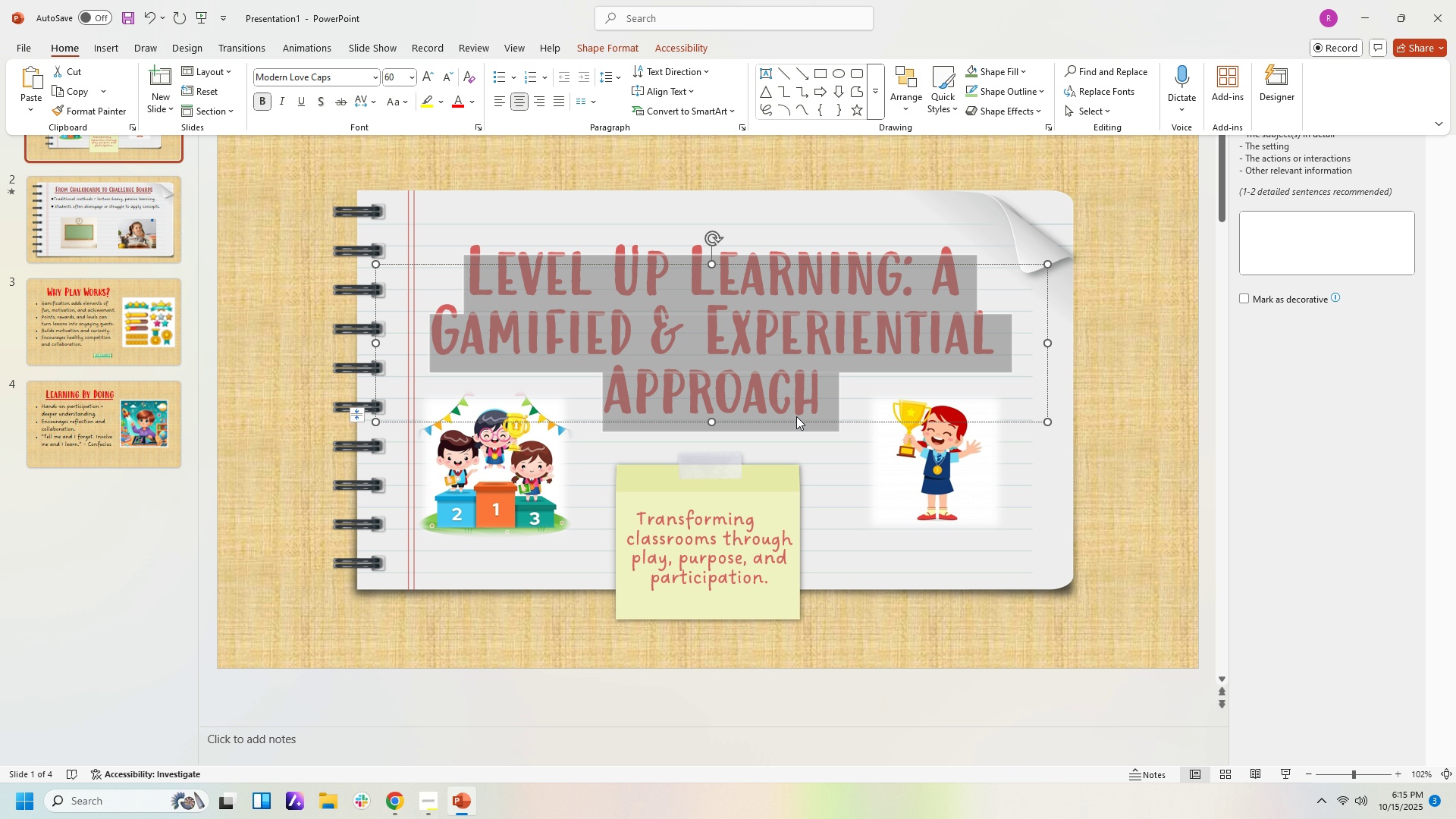 
left_click([119, 322])
 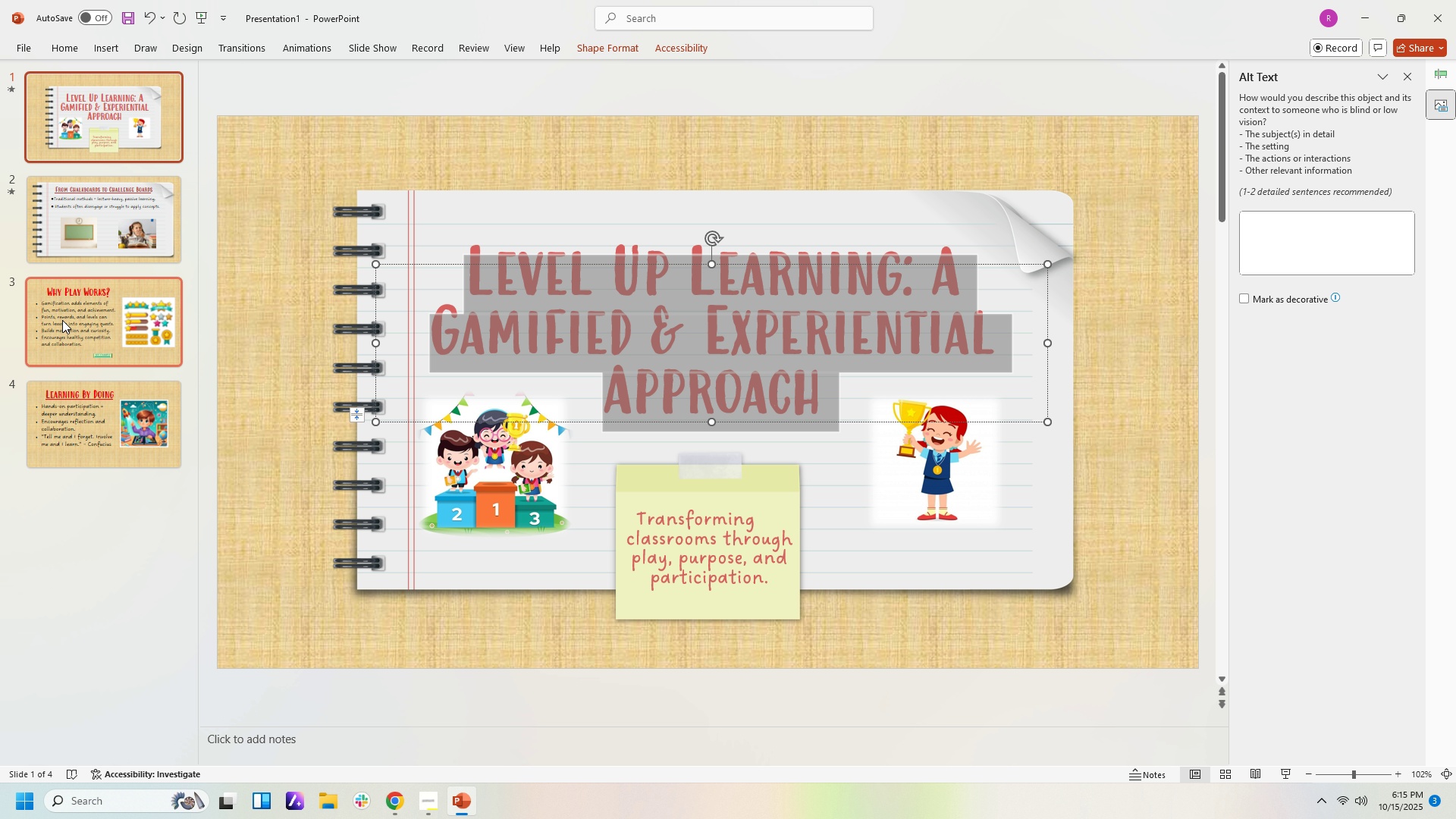 
left_click([62, 320])
 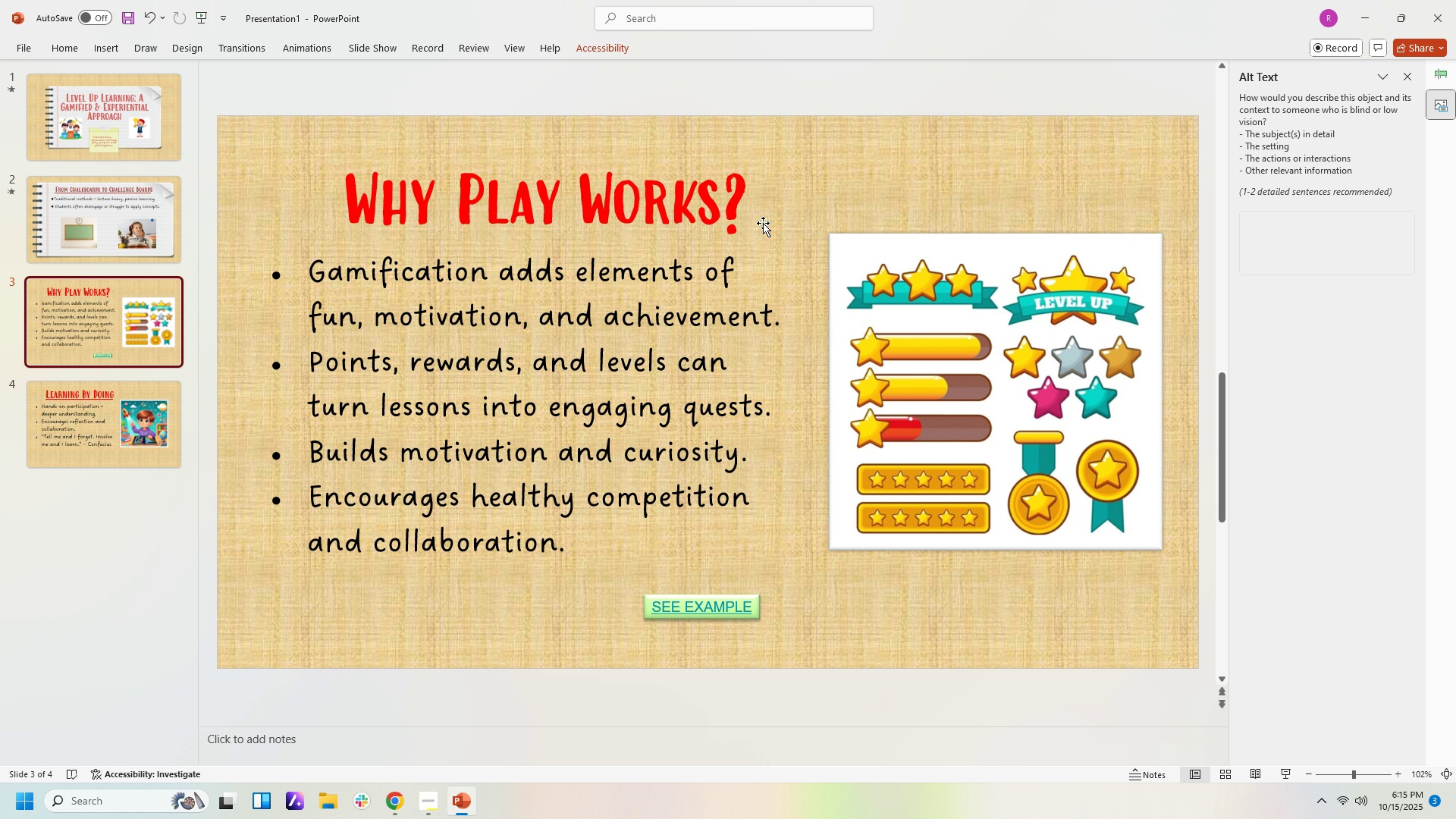 
left_click([752, 215])
 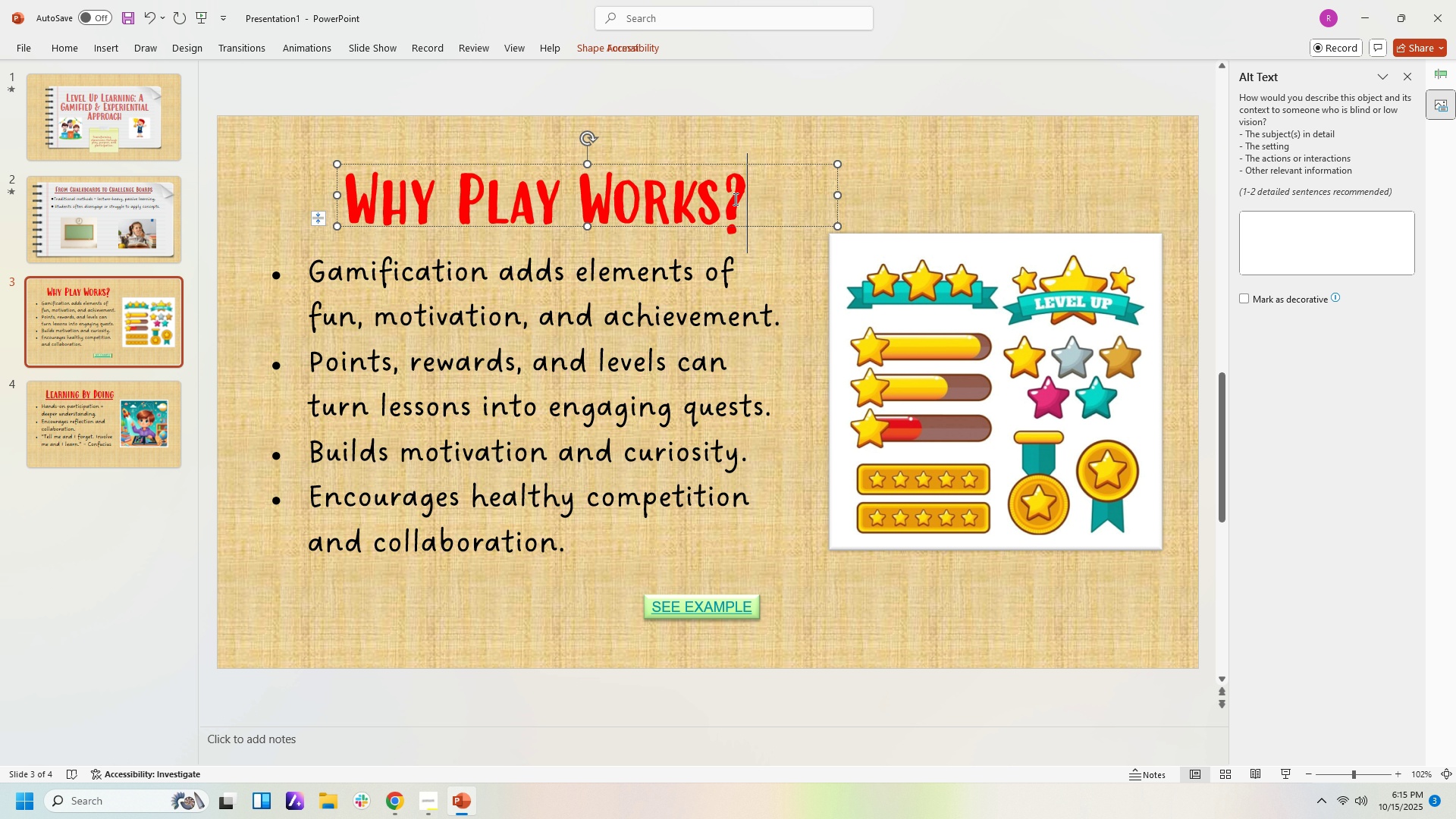 
left_click([734, 199])
 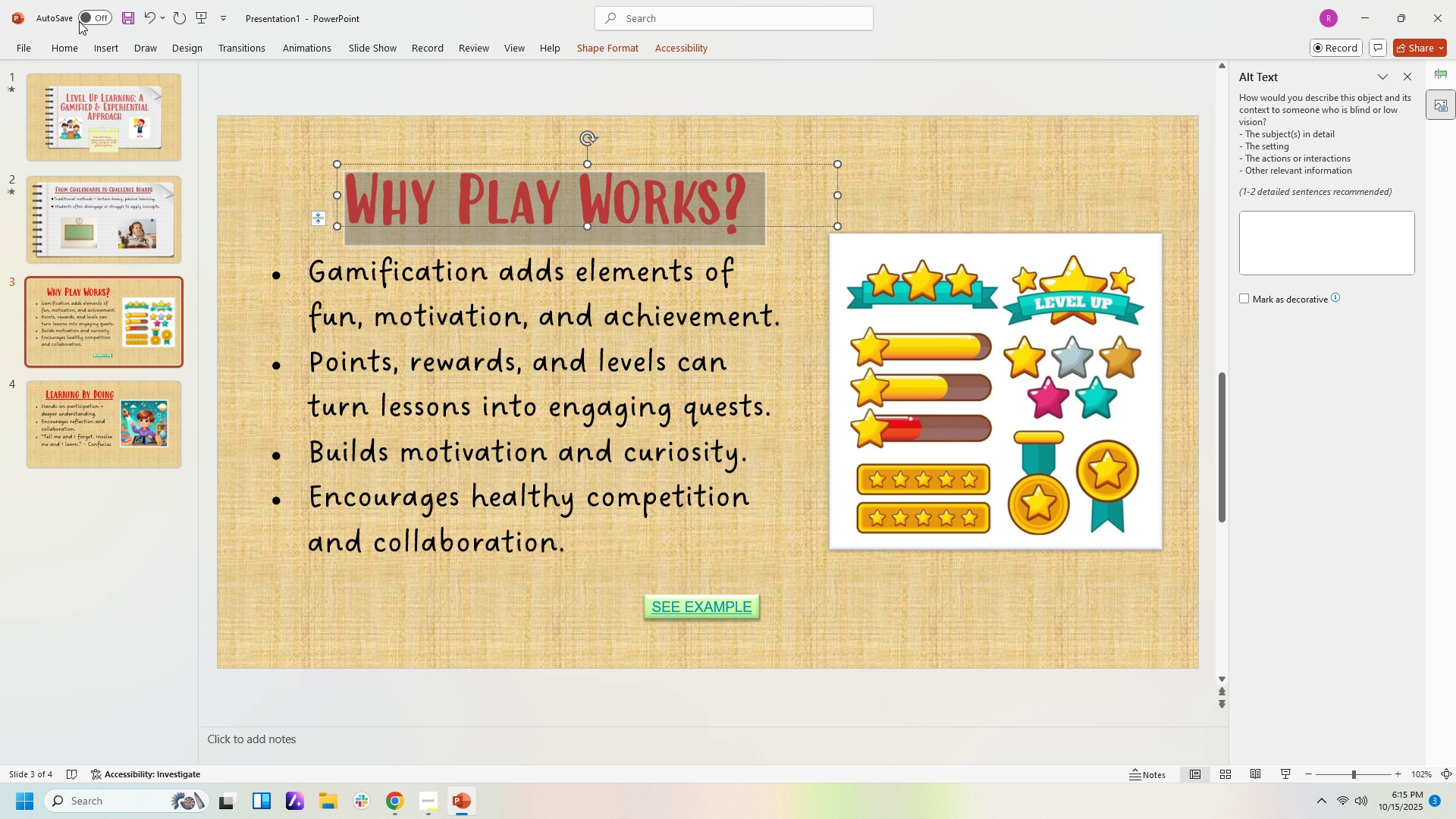 
left_click([63, 49])
 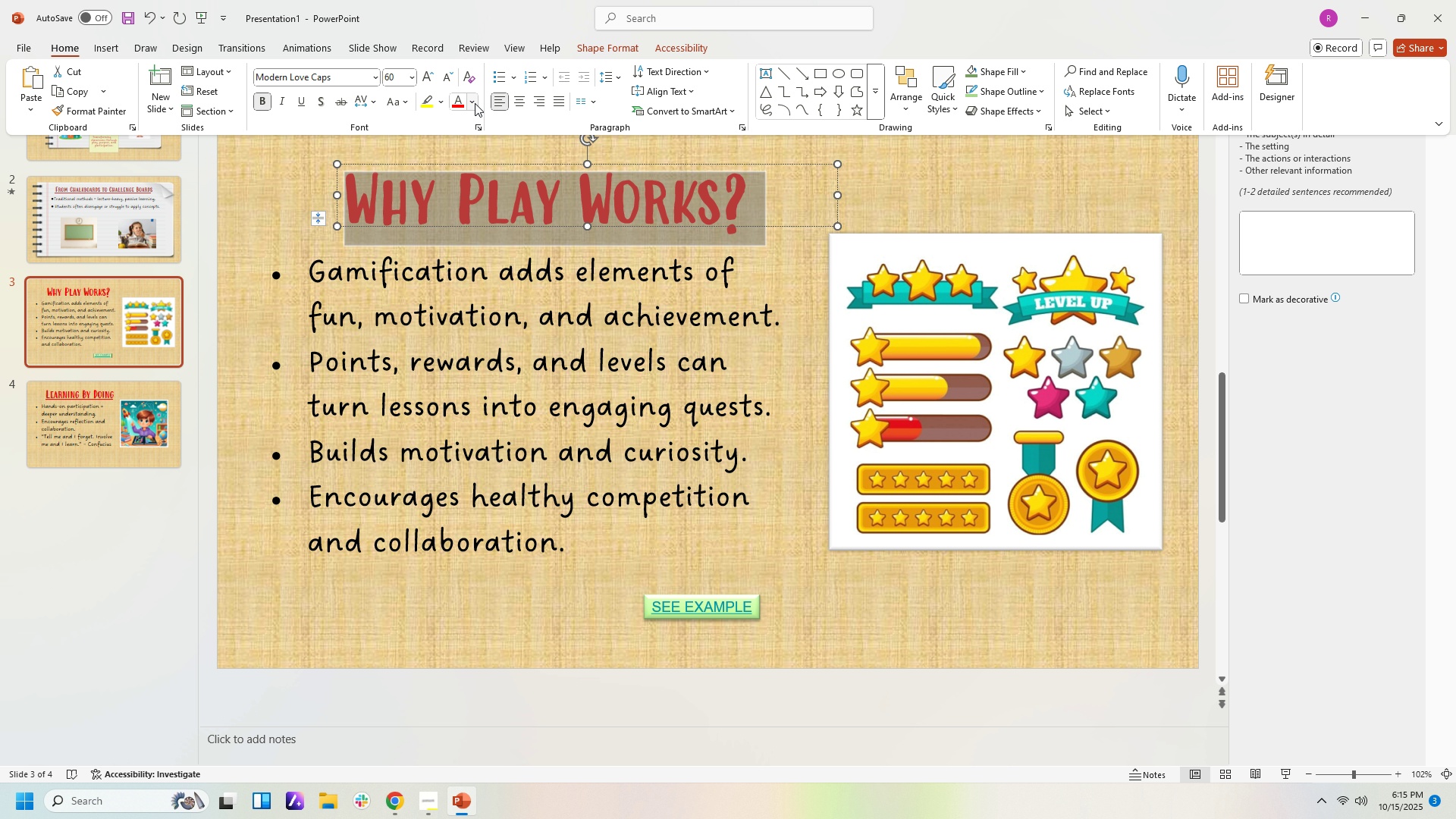 
left_click([472, 103])
 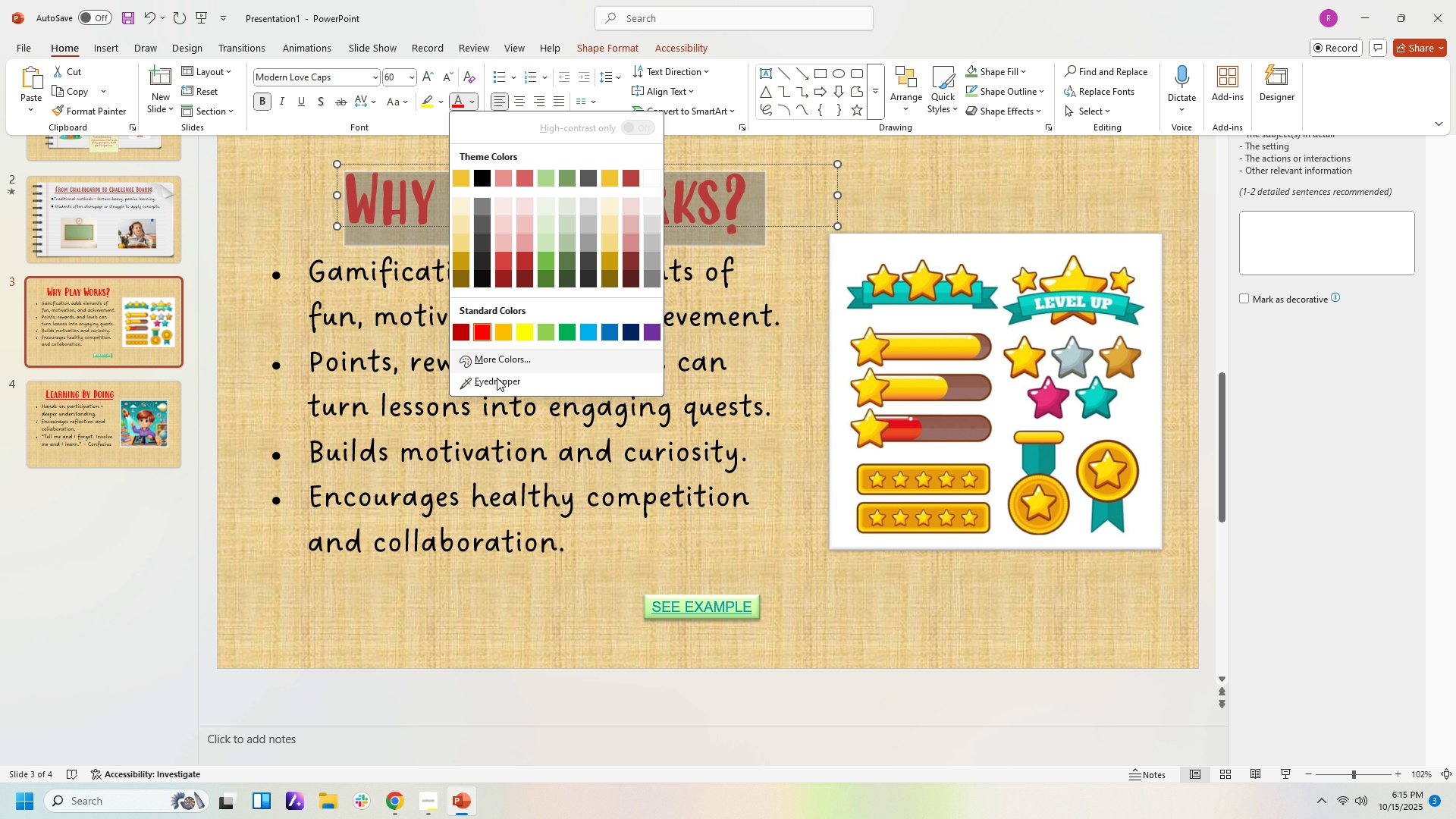 
left_click([497, 382])
 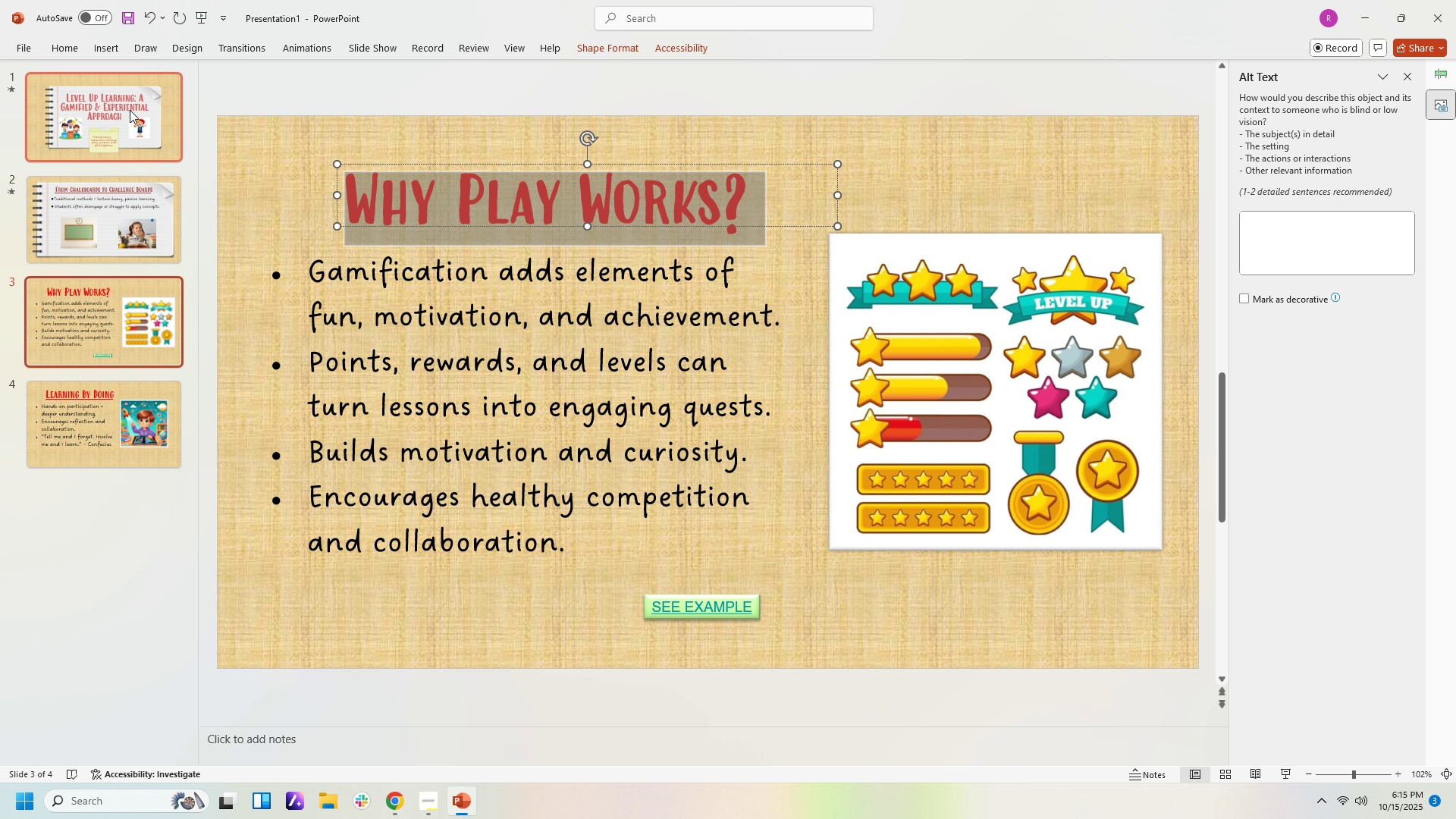 
left_click([130, 107])
 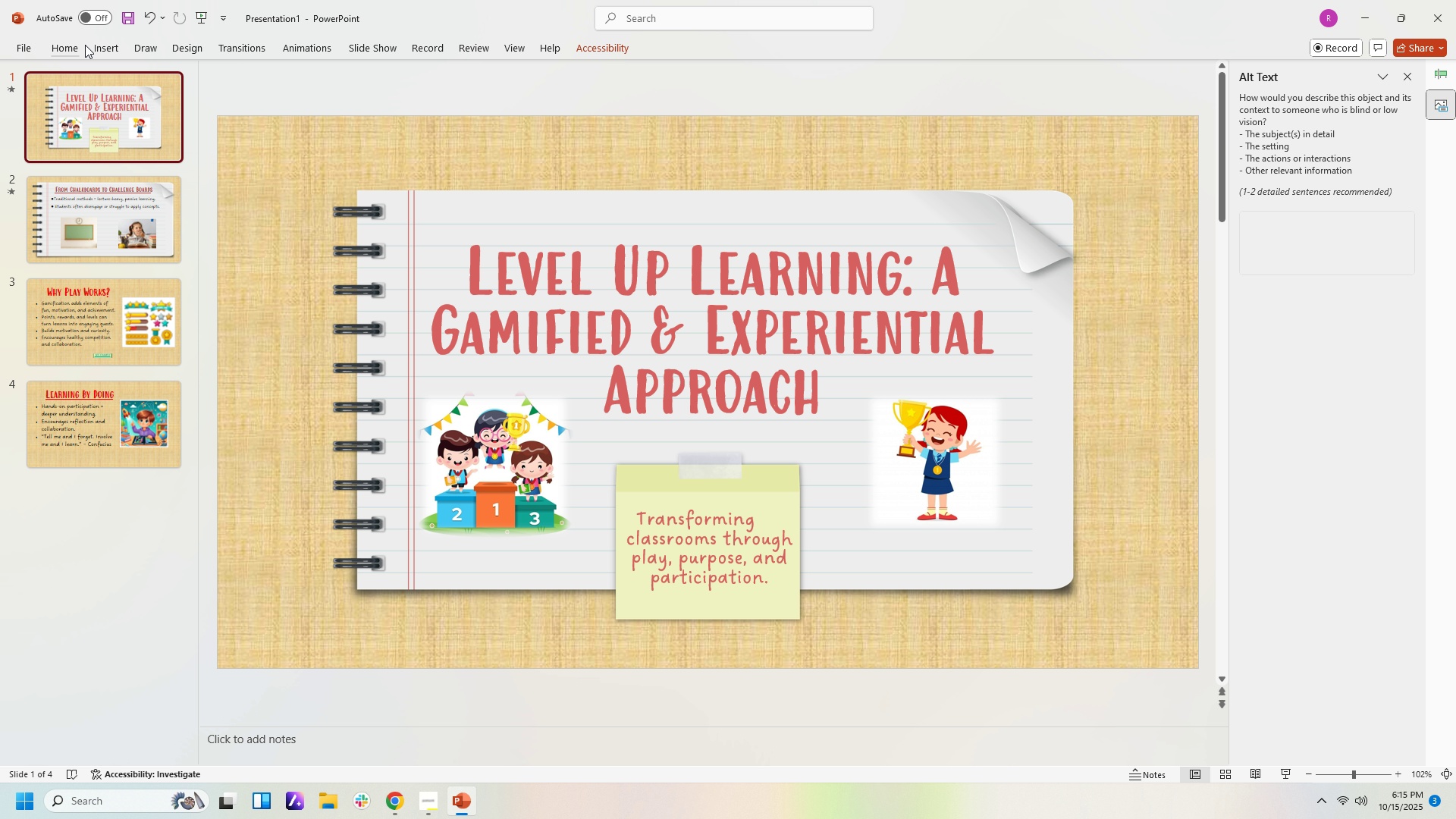 
left_click([68, 47])
 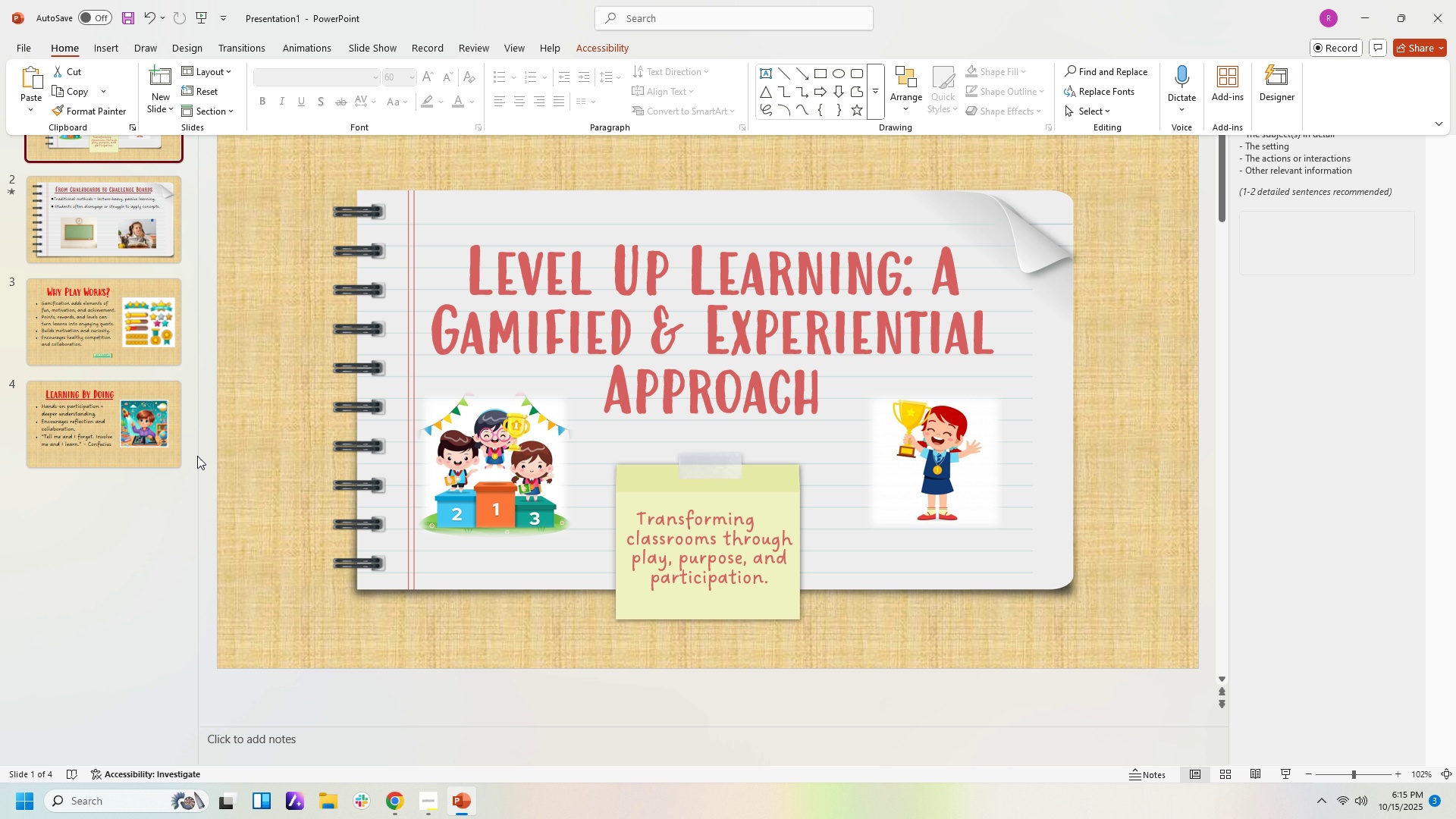 
left_click([100, 302])
 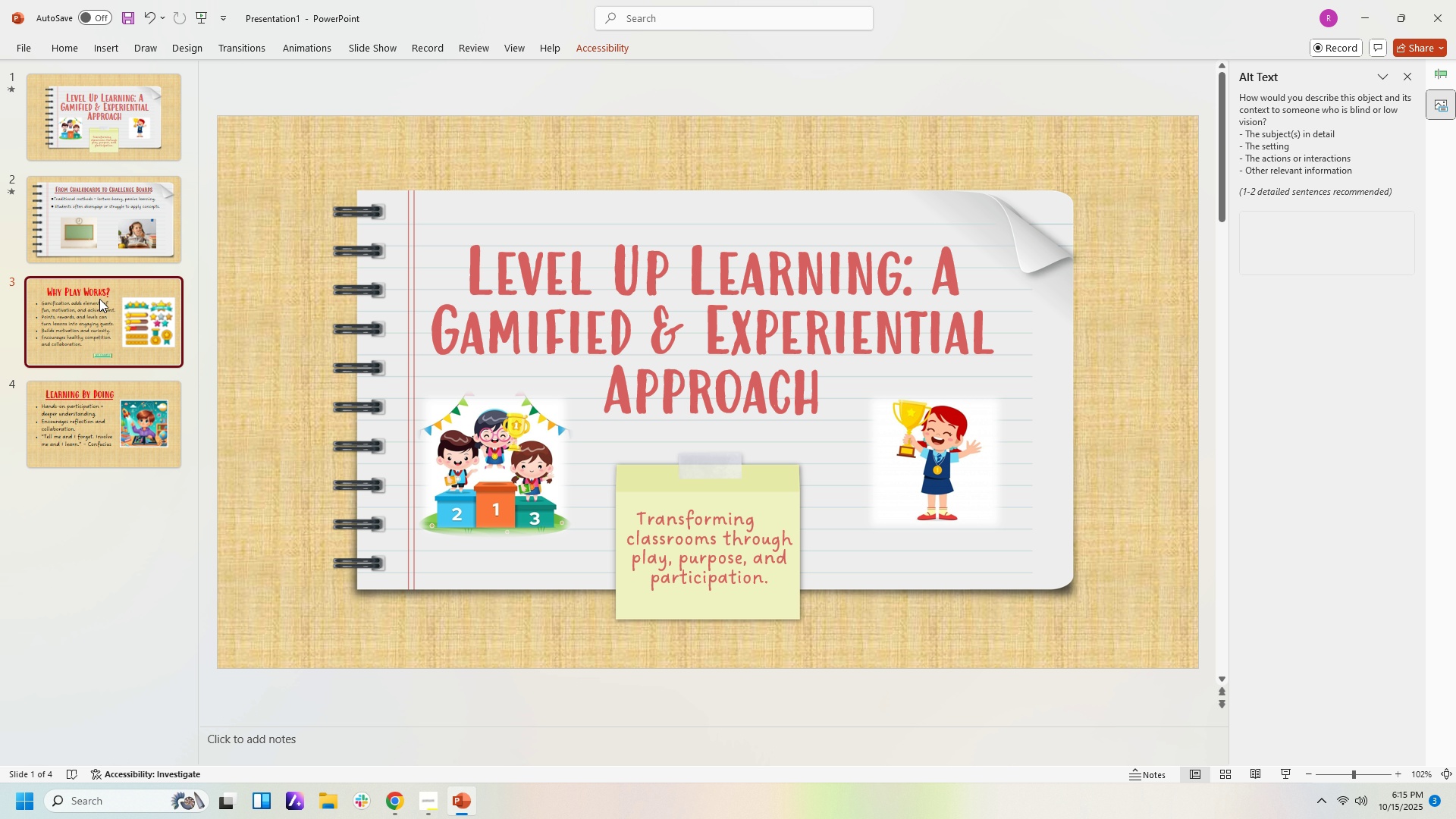 
left_click([99, 299])
 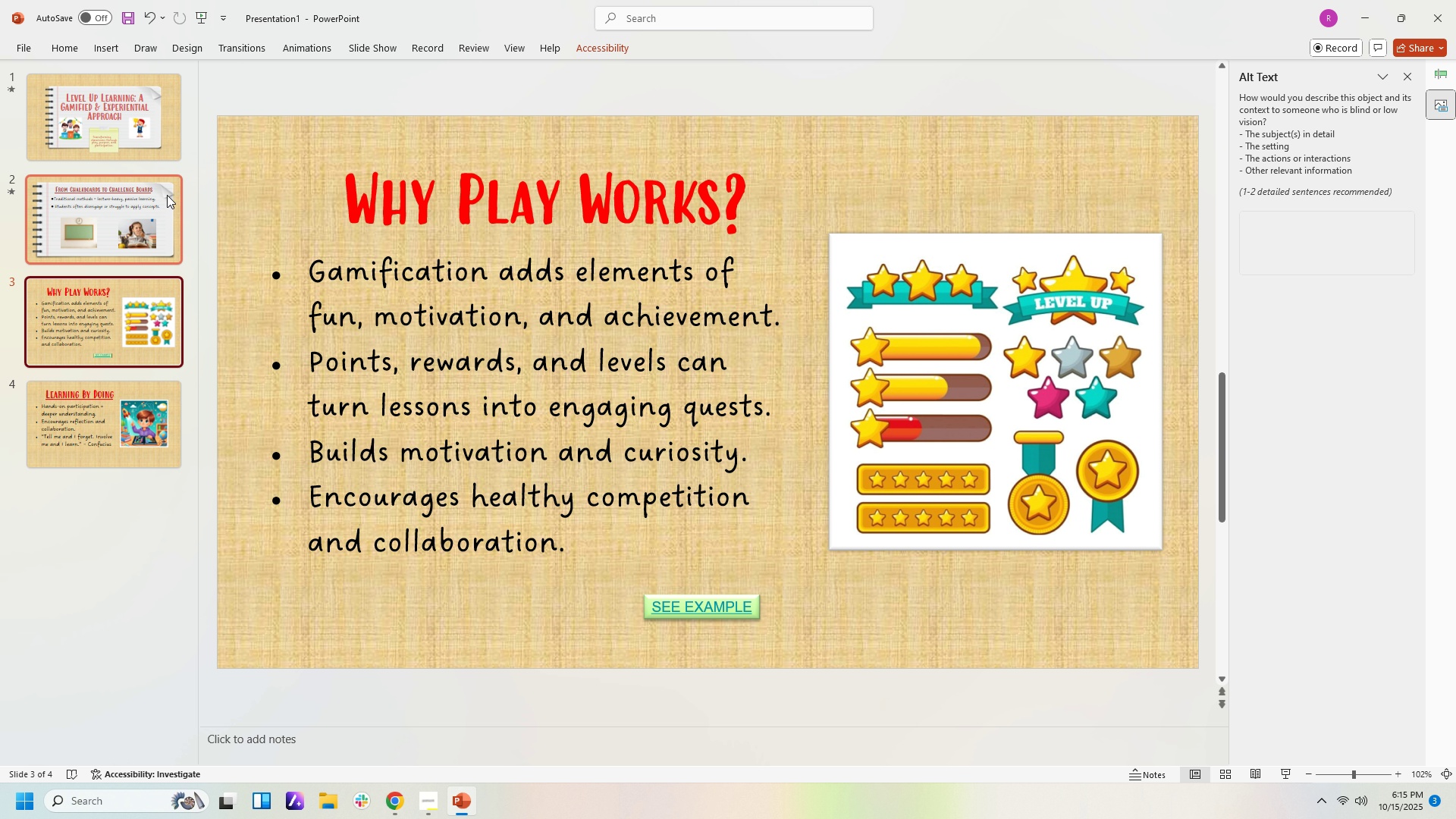 
left_click([123, 215])
 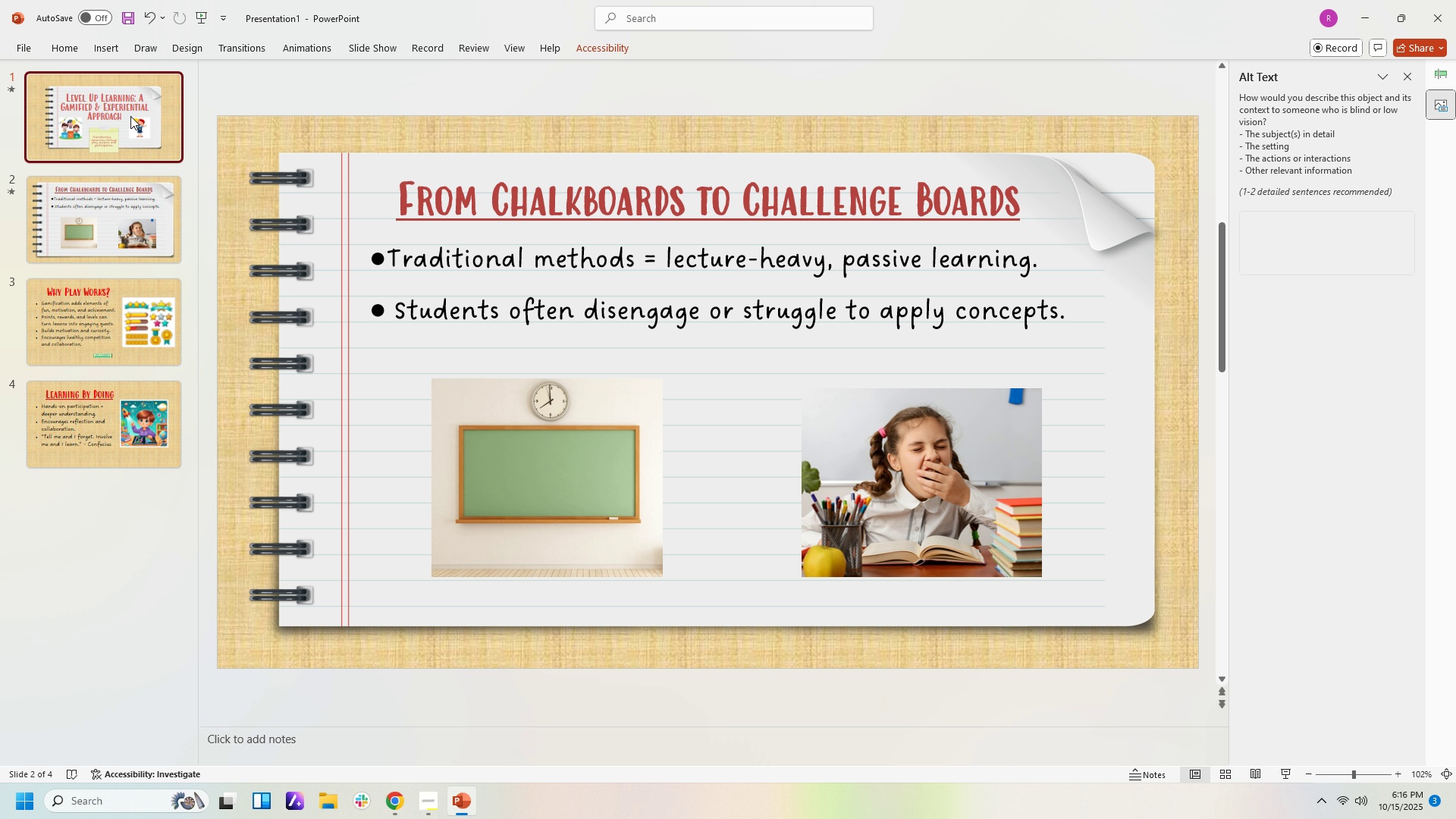 
left_click([130, 116])
 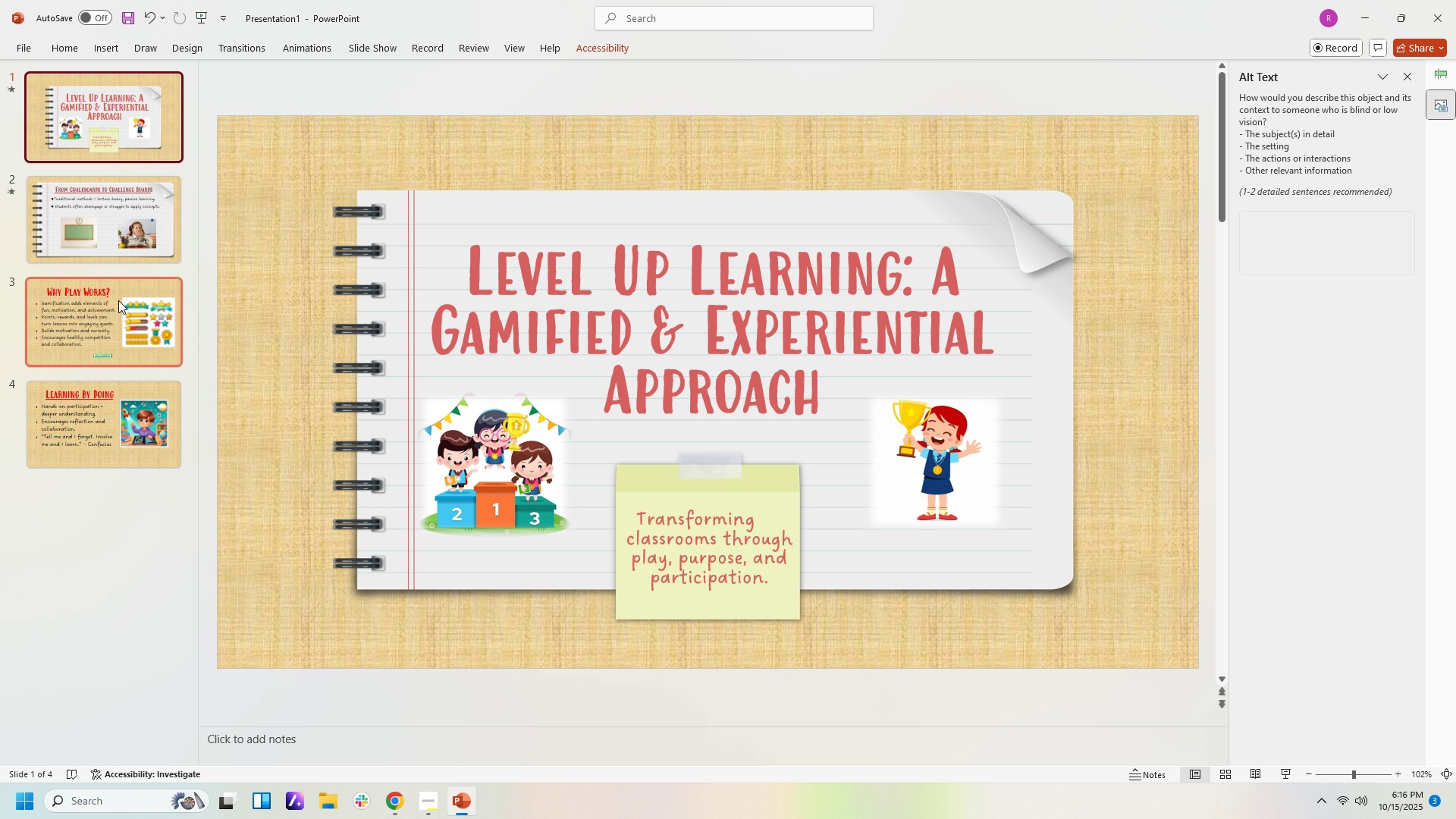 
left_click([118, 312])
 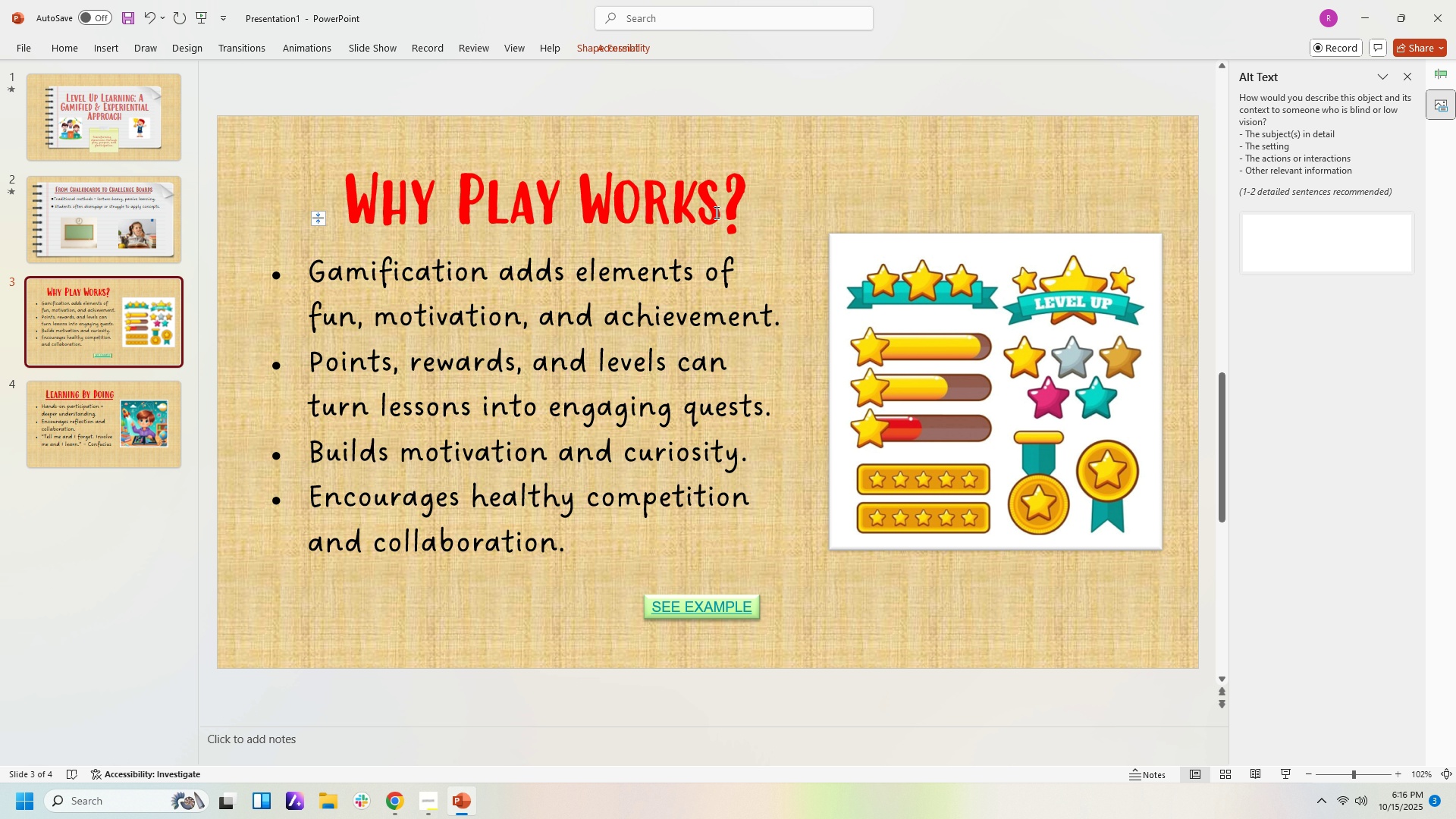 
left_click([715, 212])
 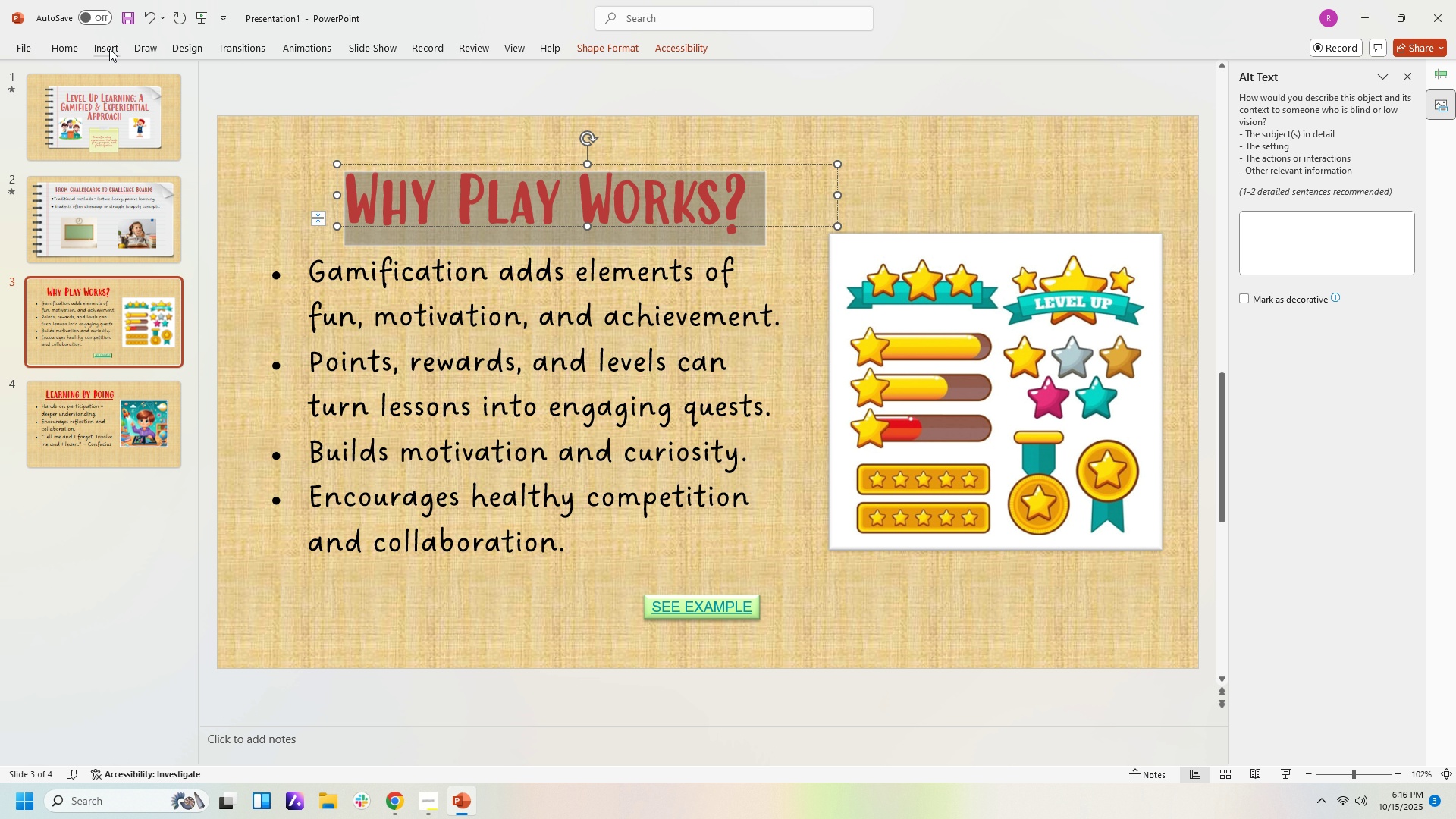 
left_click([65, 51])
 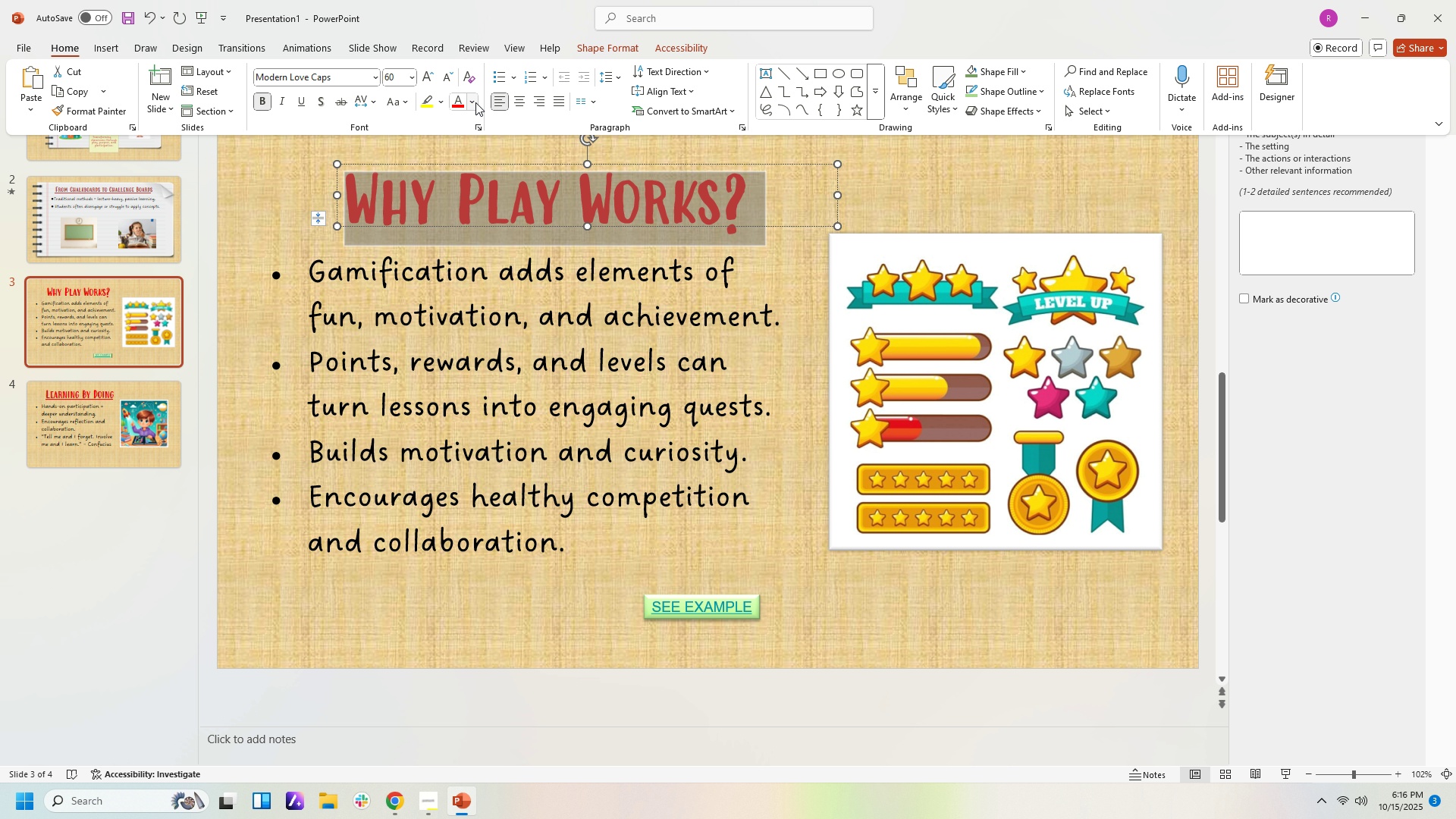 
left_click([472, 102])
 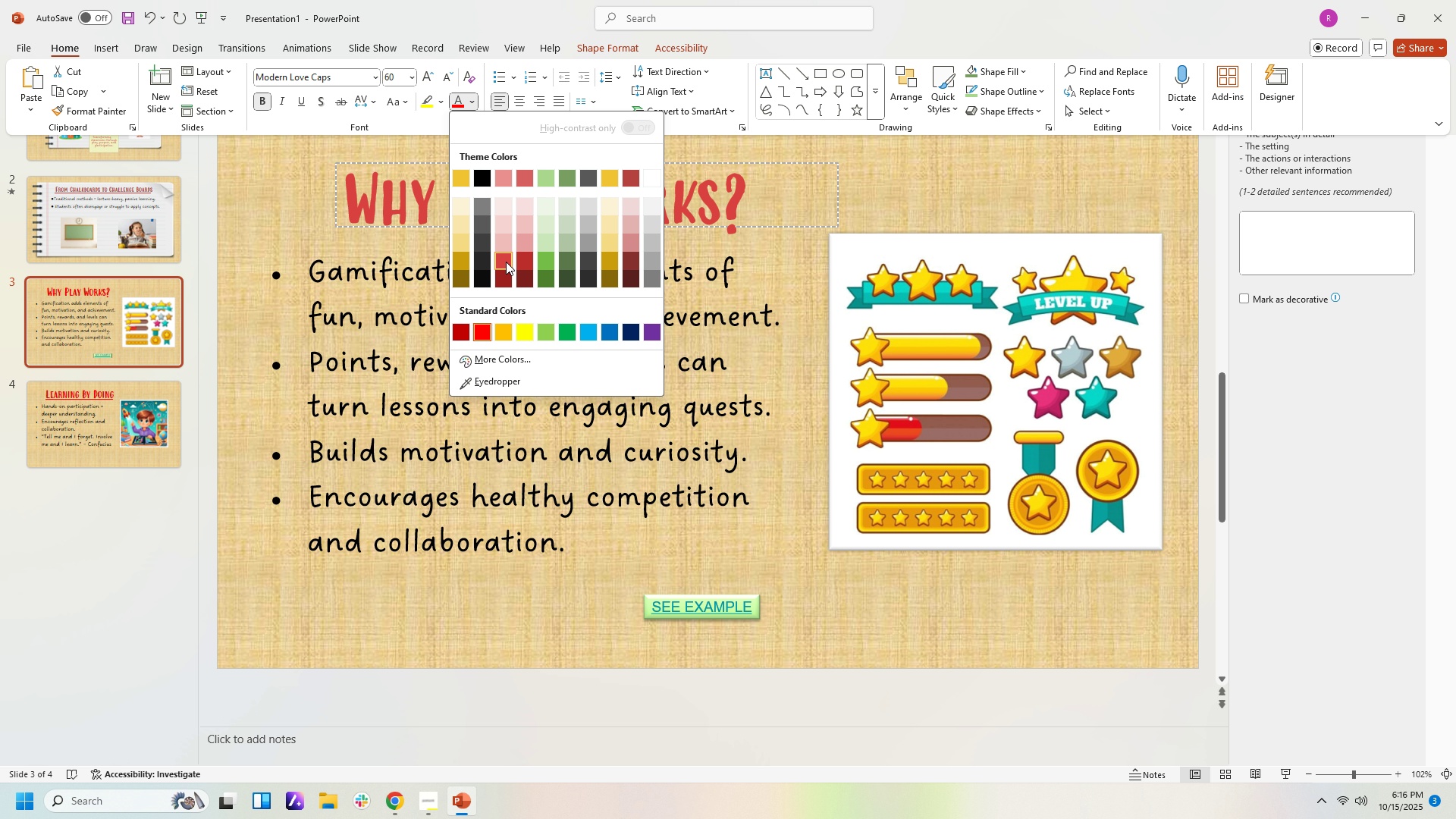 
wait(6.16)
 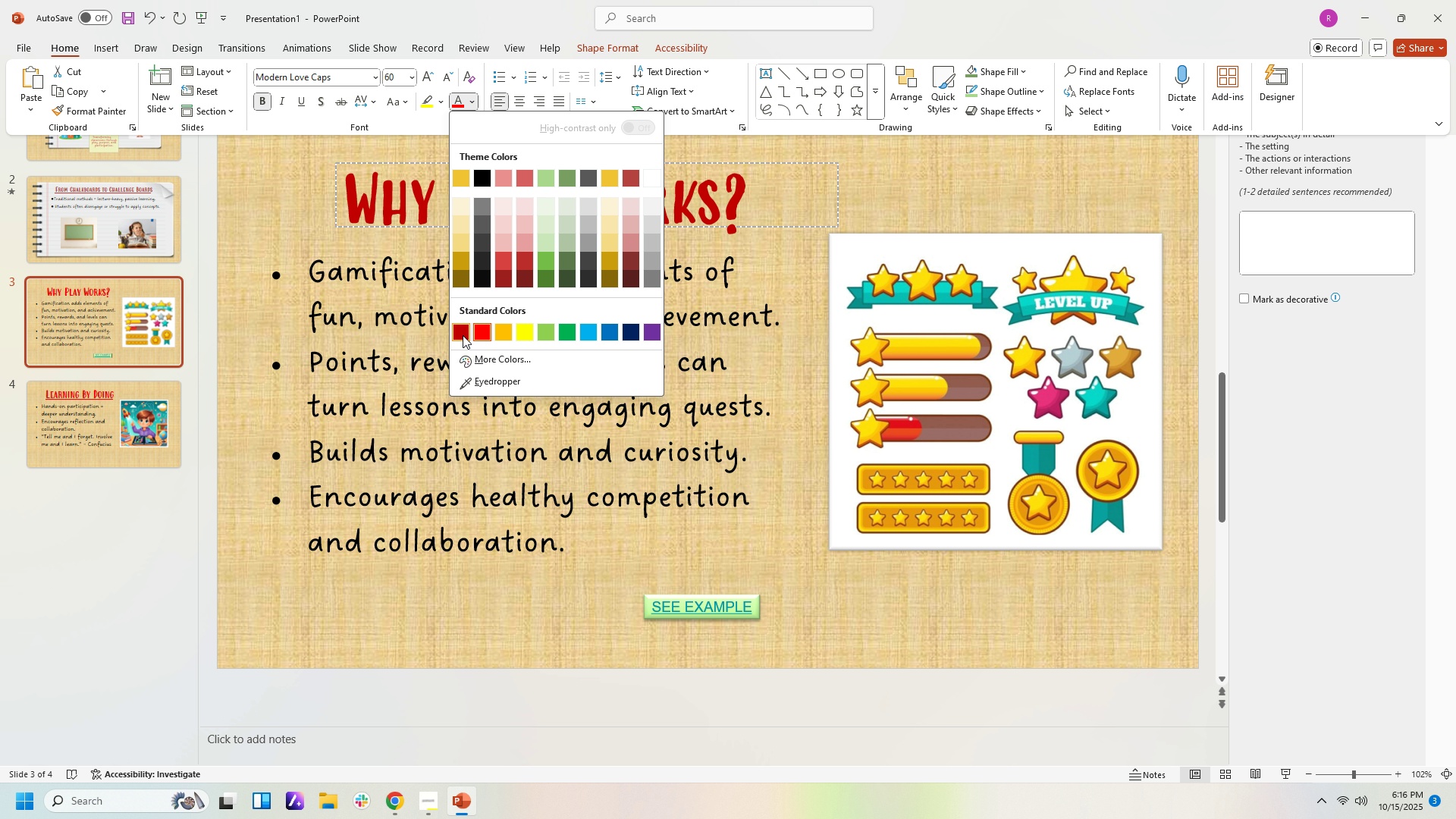 
left_click([506, 262])
 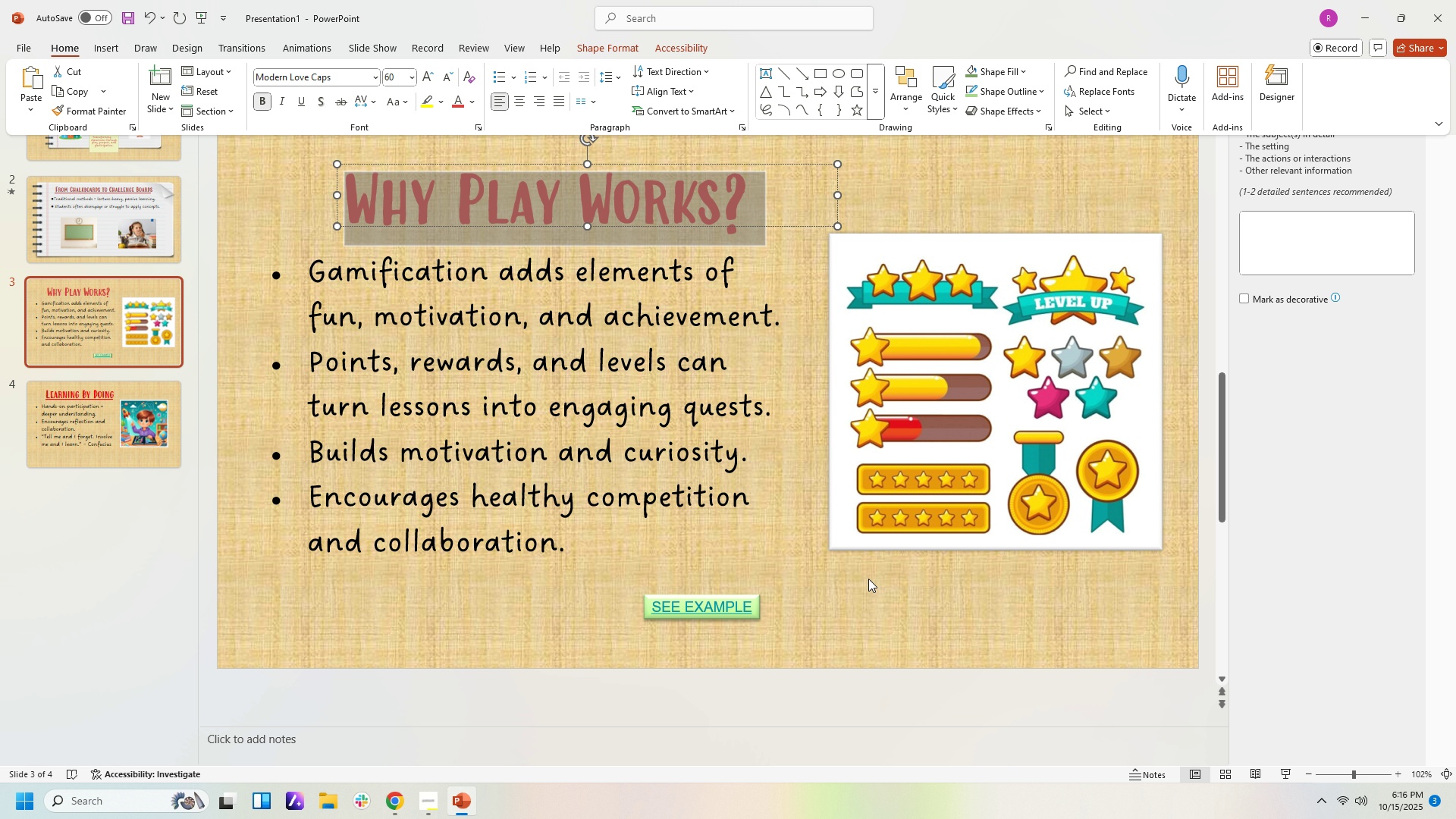 
left_click([821, 606])
 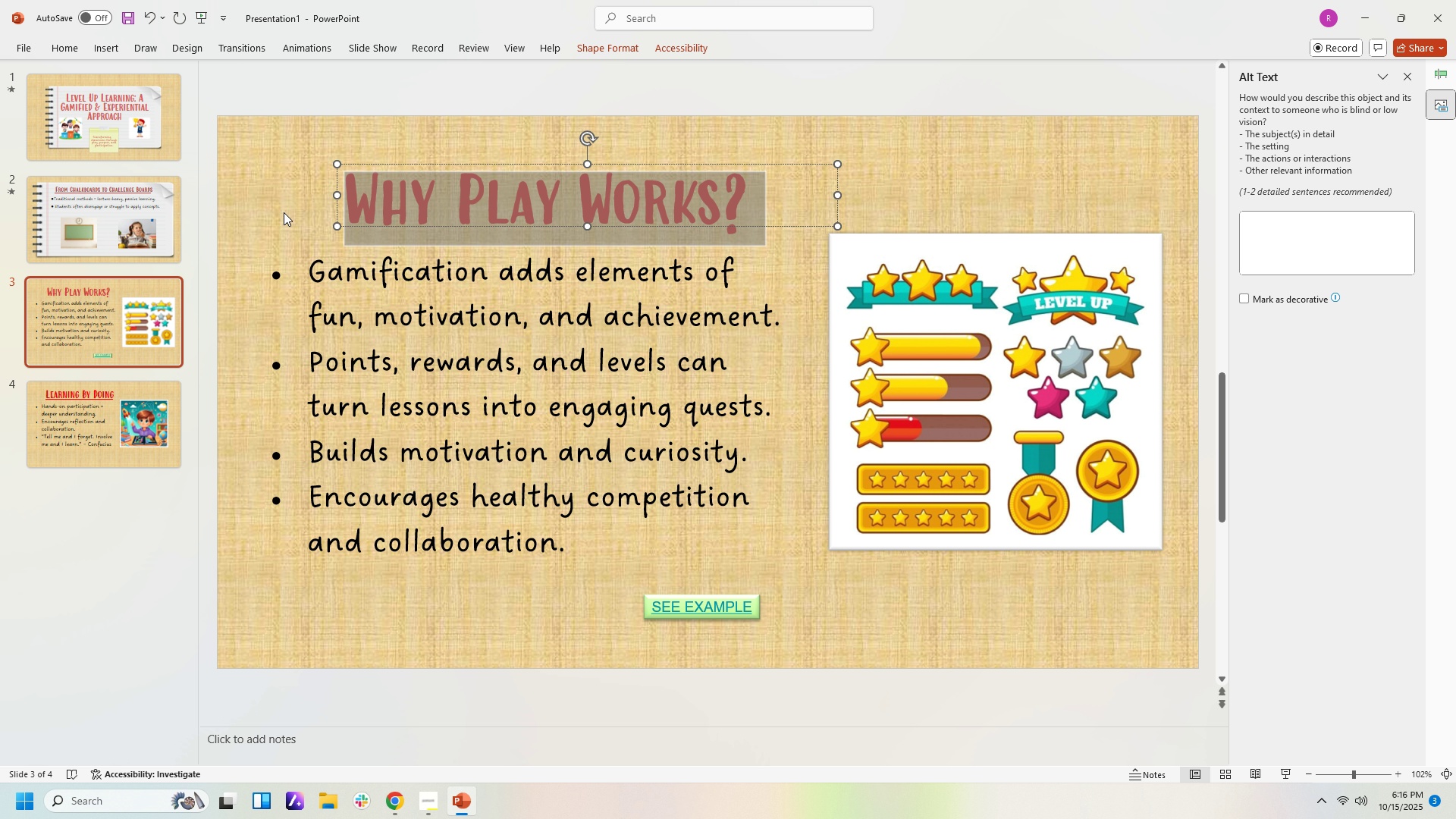 
left_click([272, 211])
 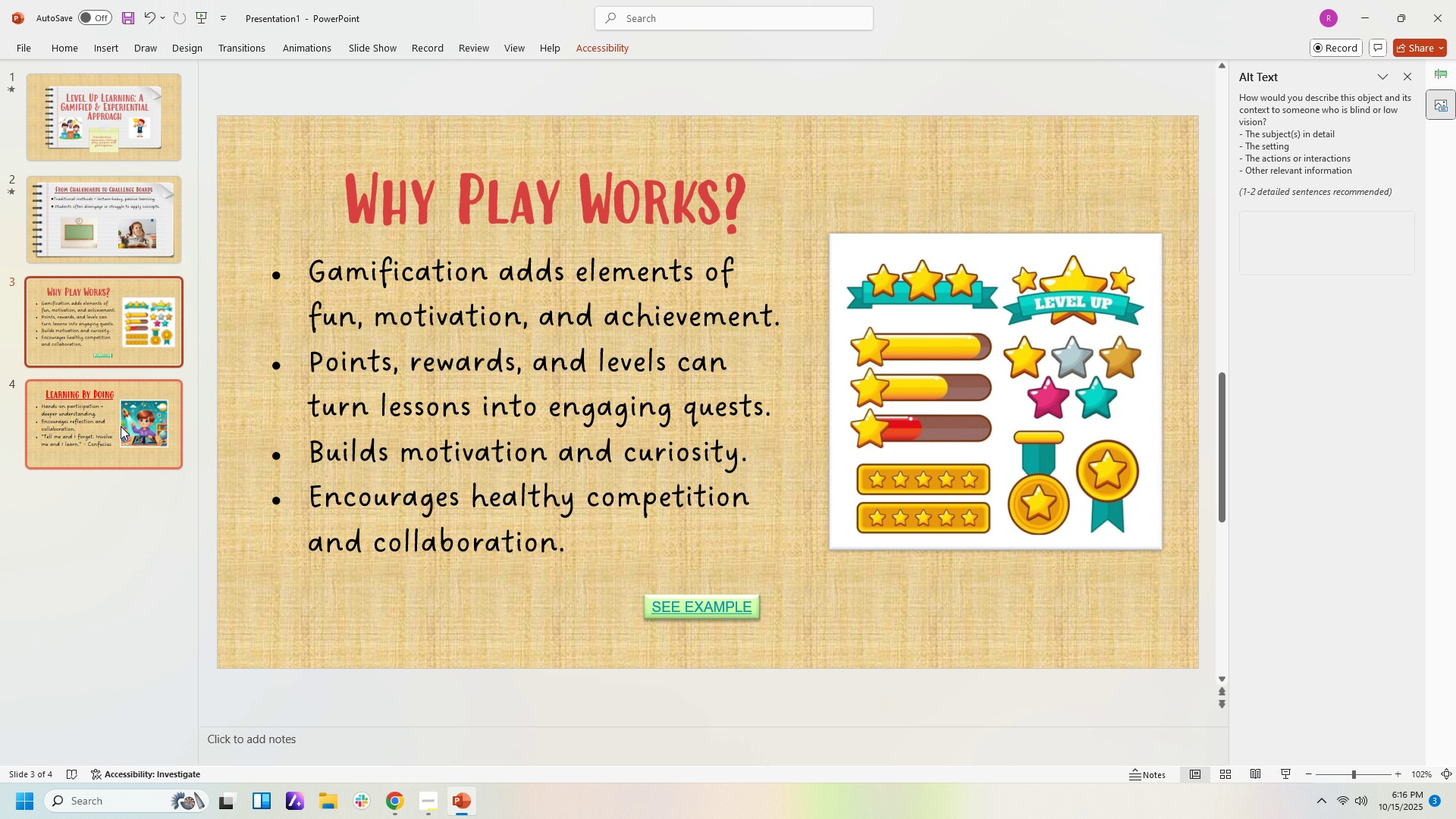 
left_click([121, 426])
 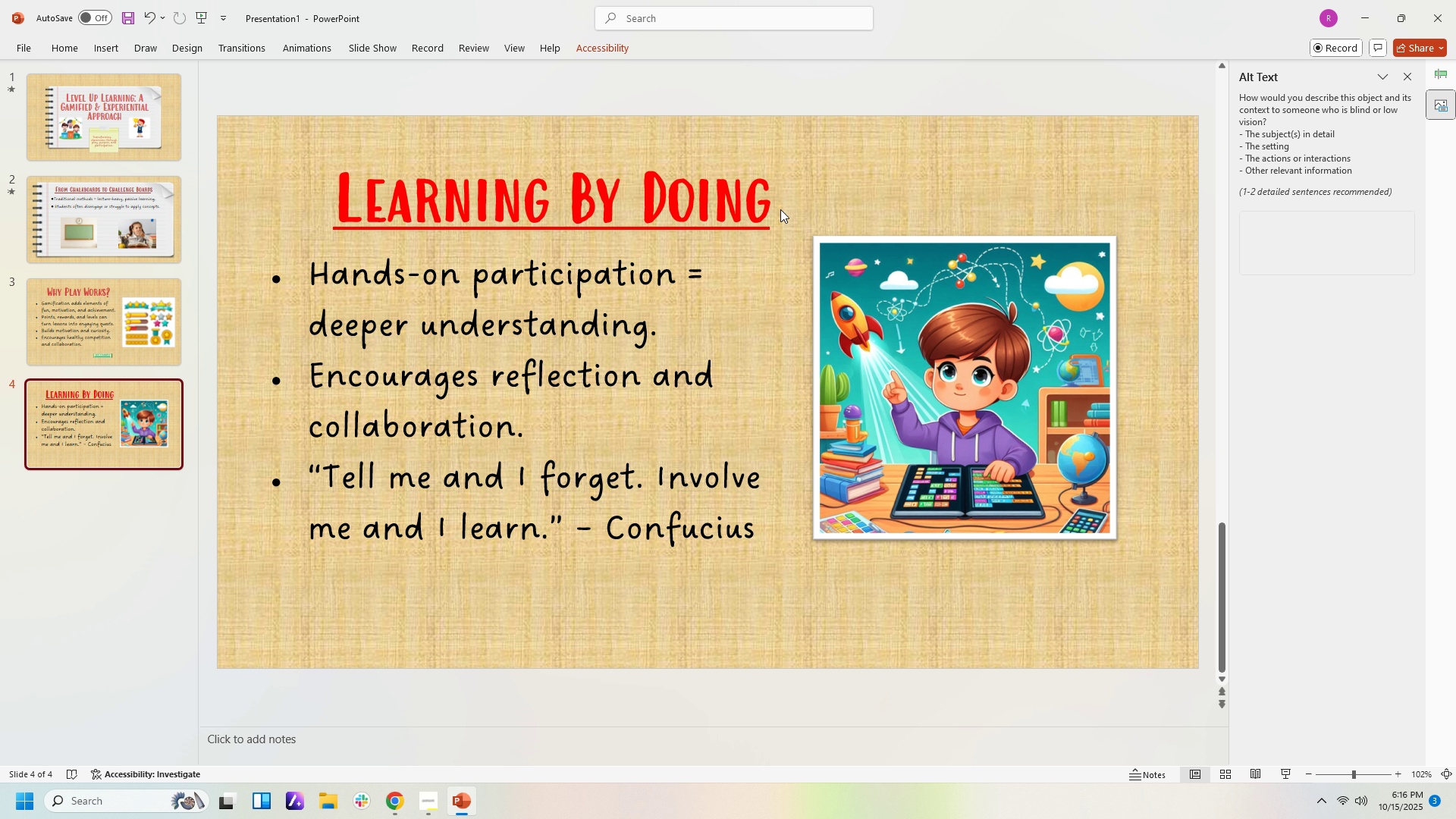 
left_click([777, 208])
 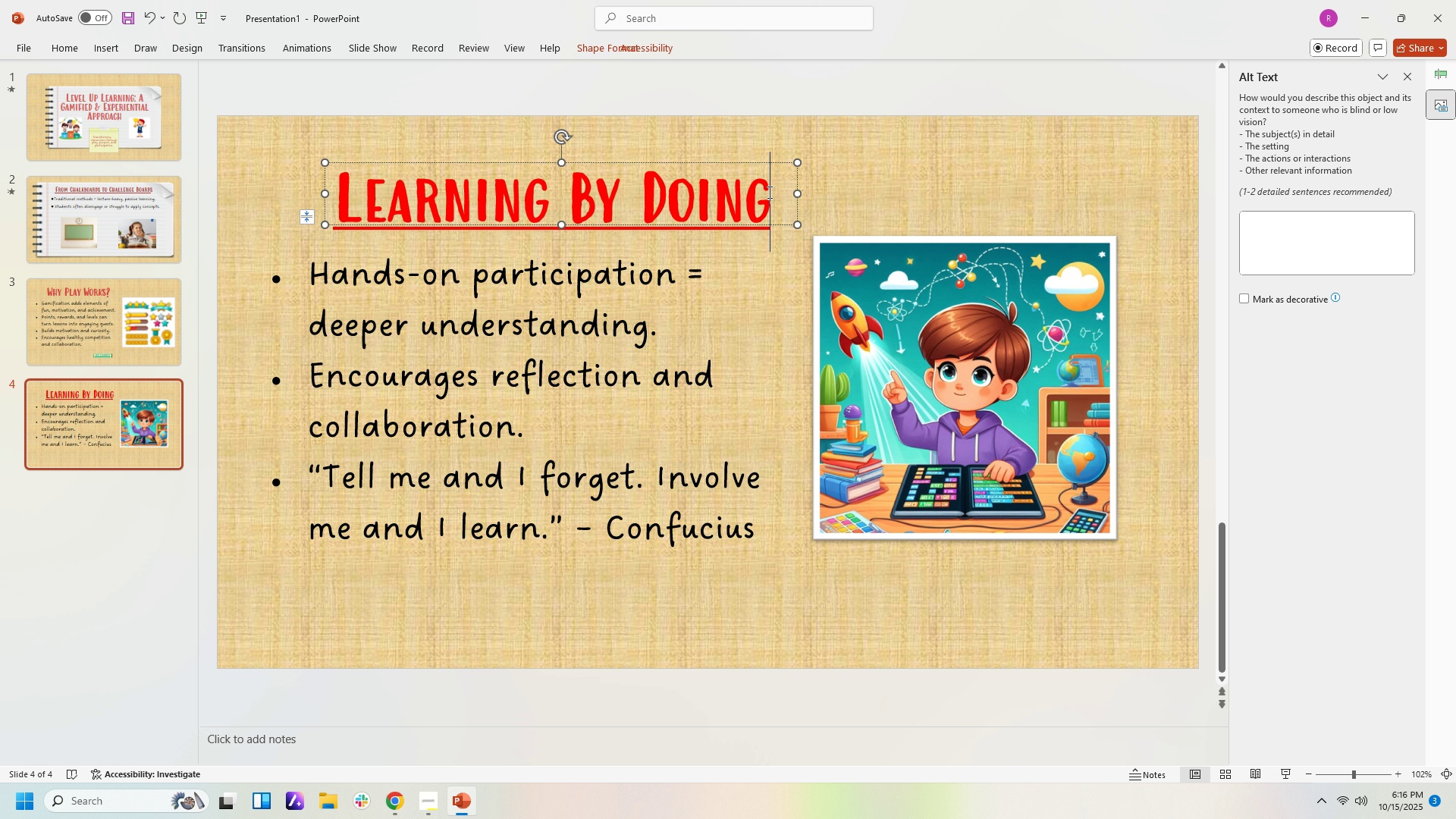 
left_click([768, 192])
 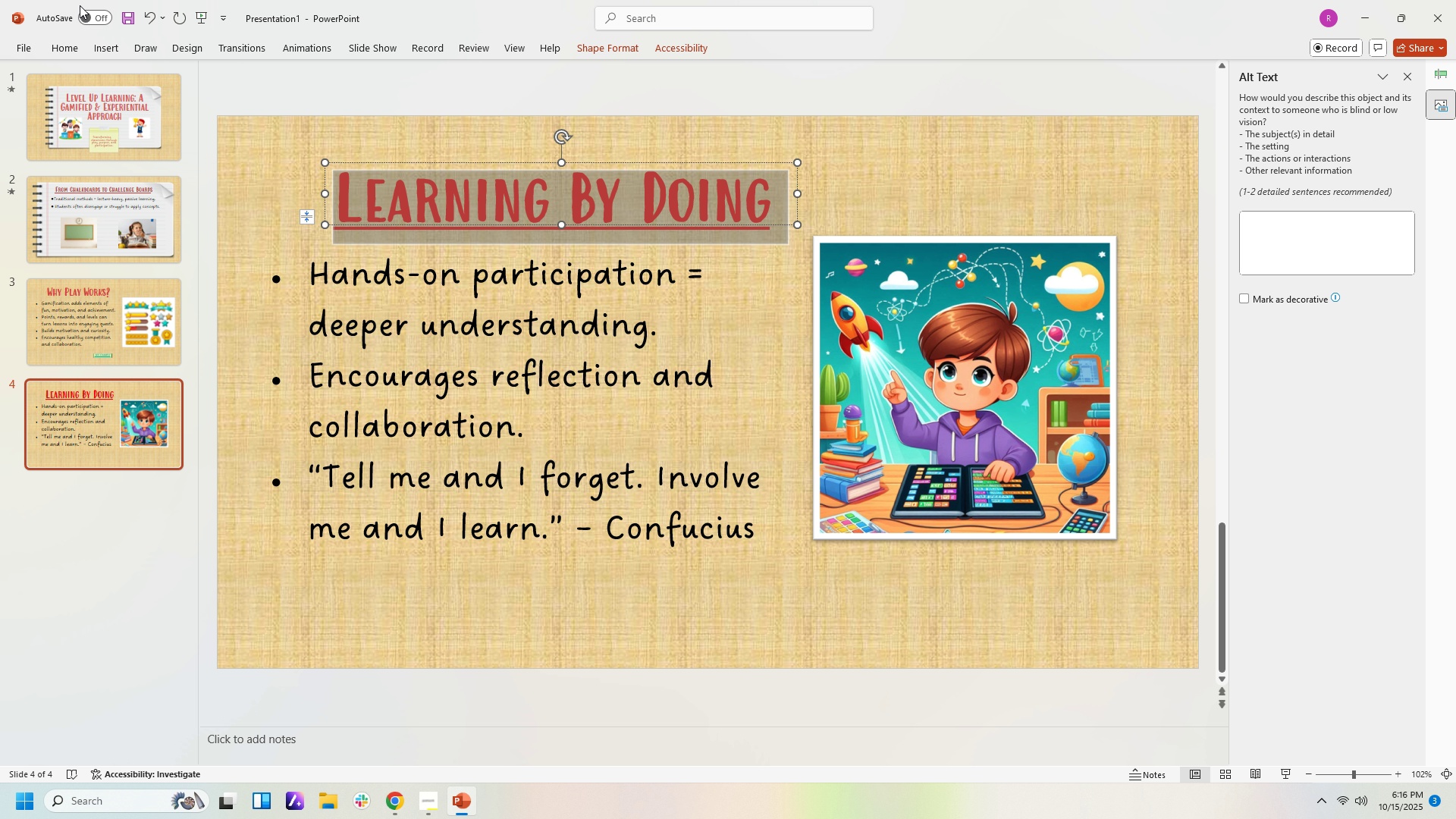 
left_click([76, 46])
 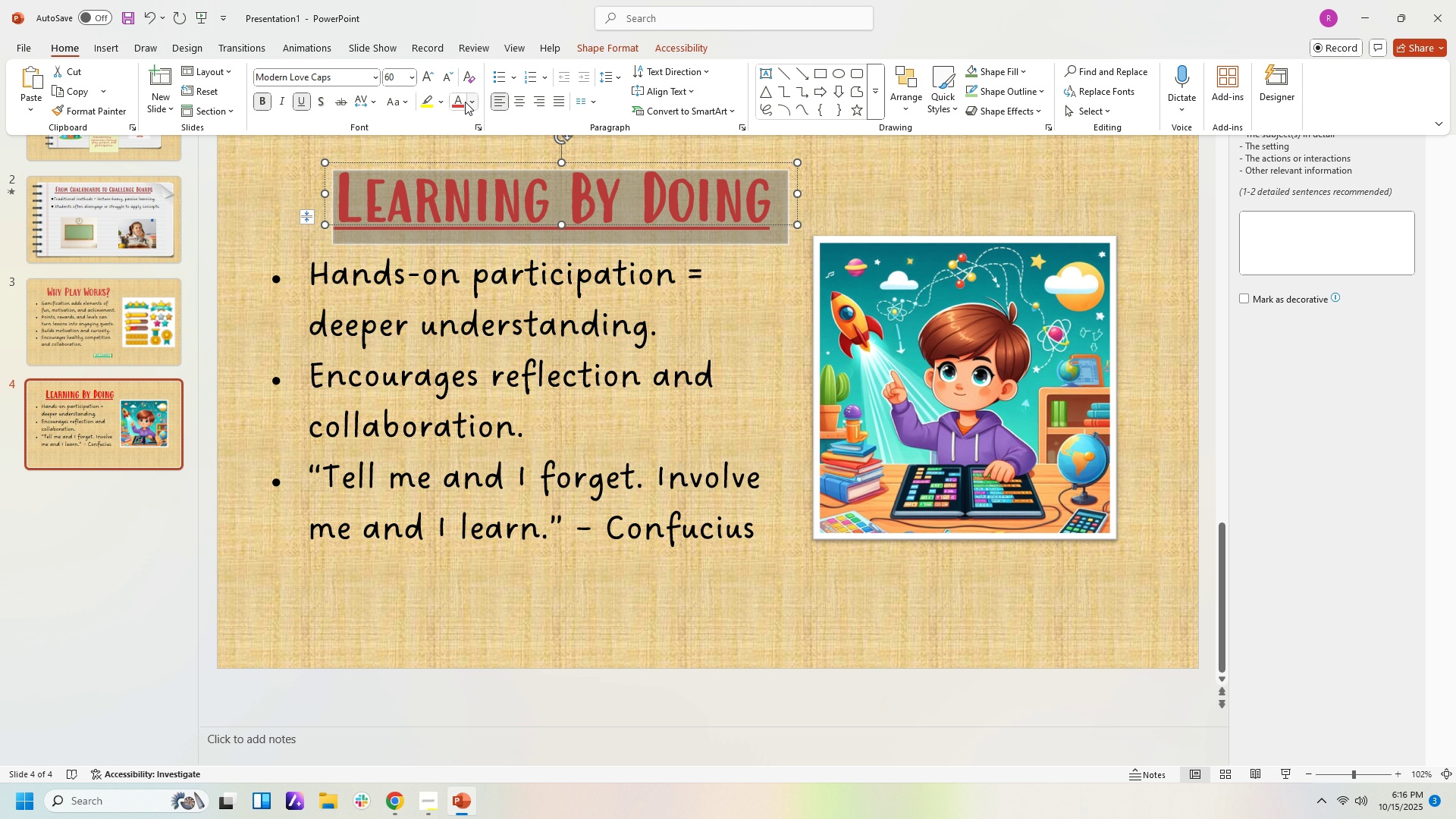 
left_click([457, 102])
 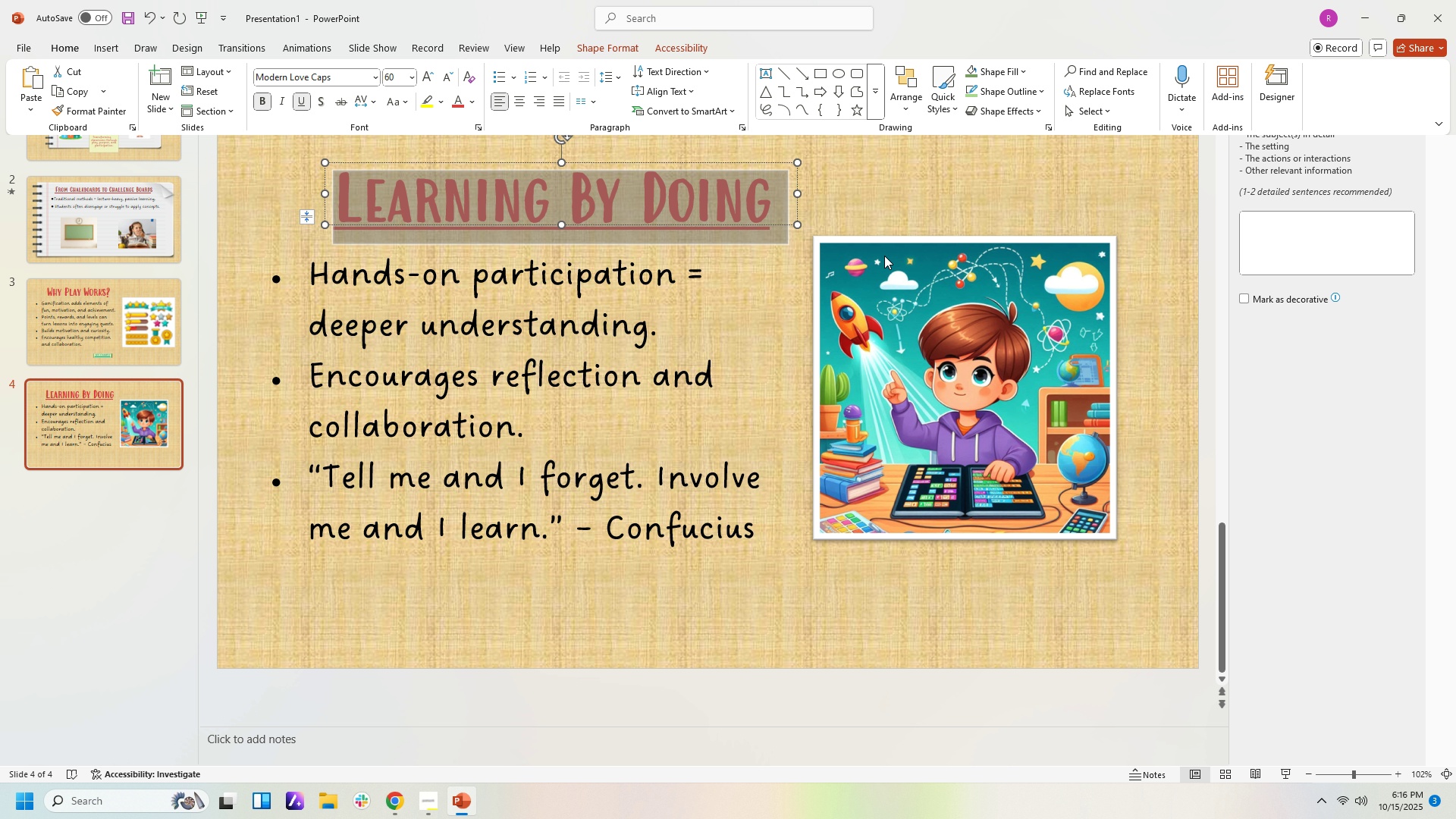 
left_click([884, 256])
 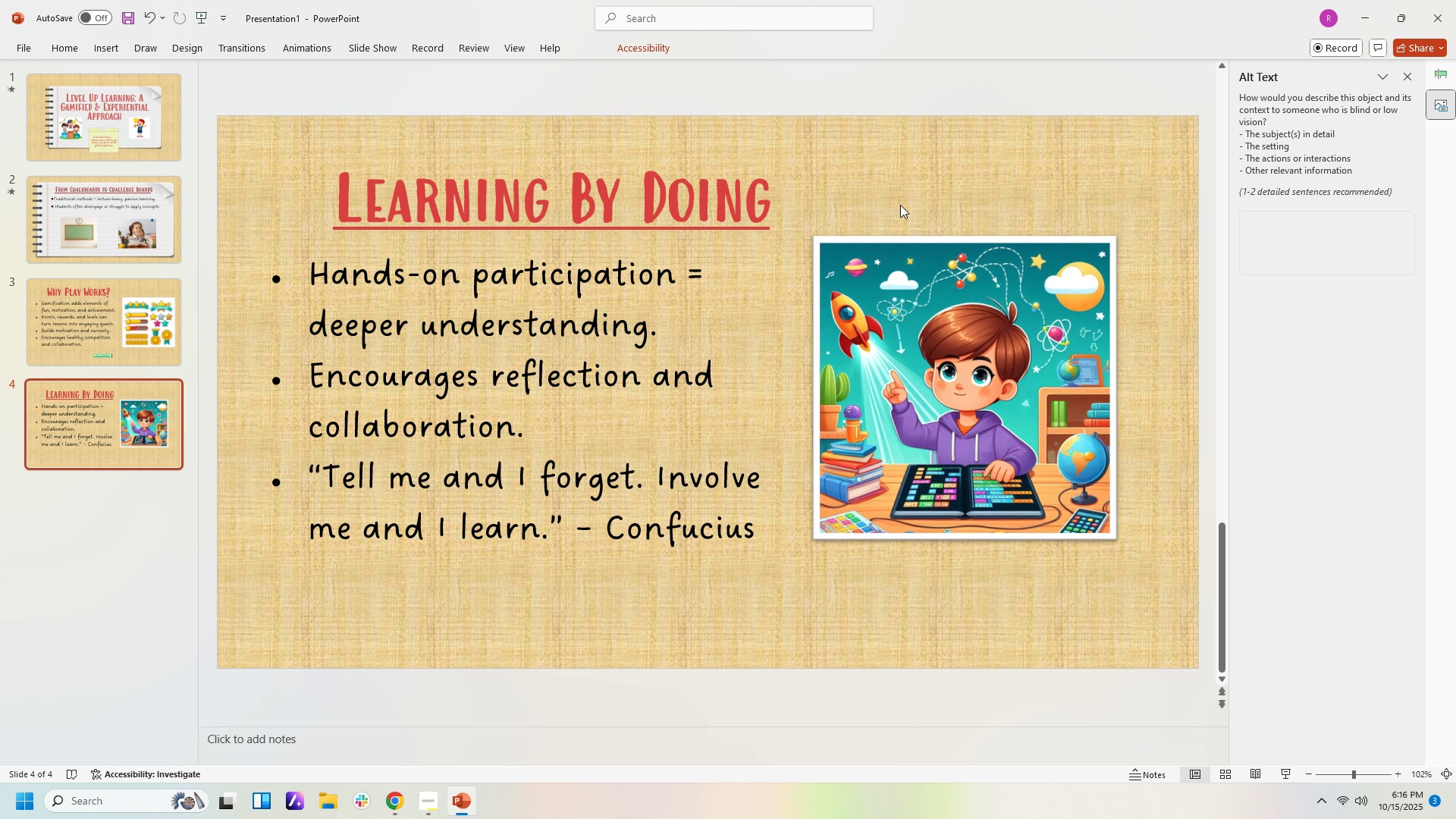 
left_click([900, 205])
 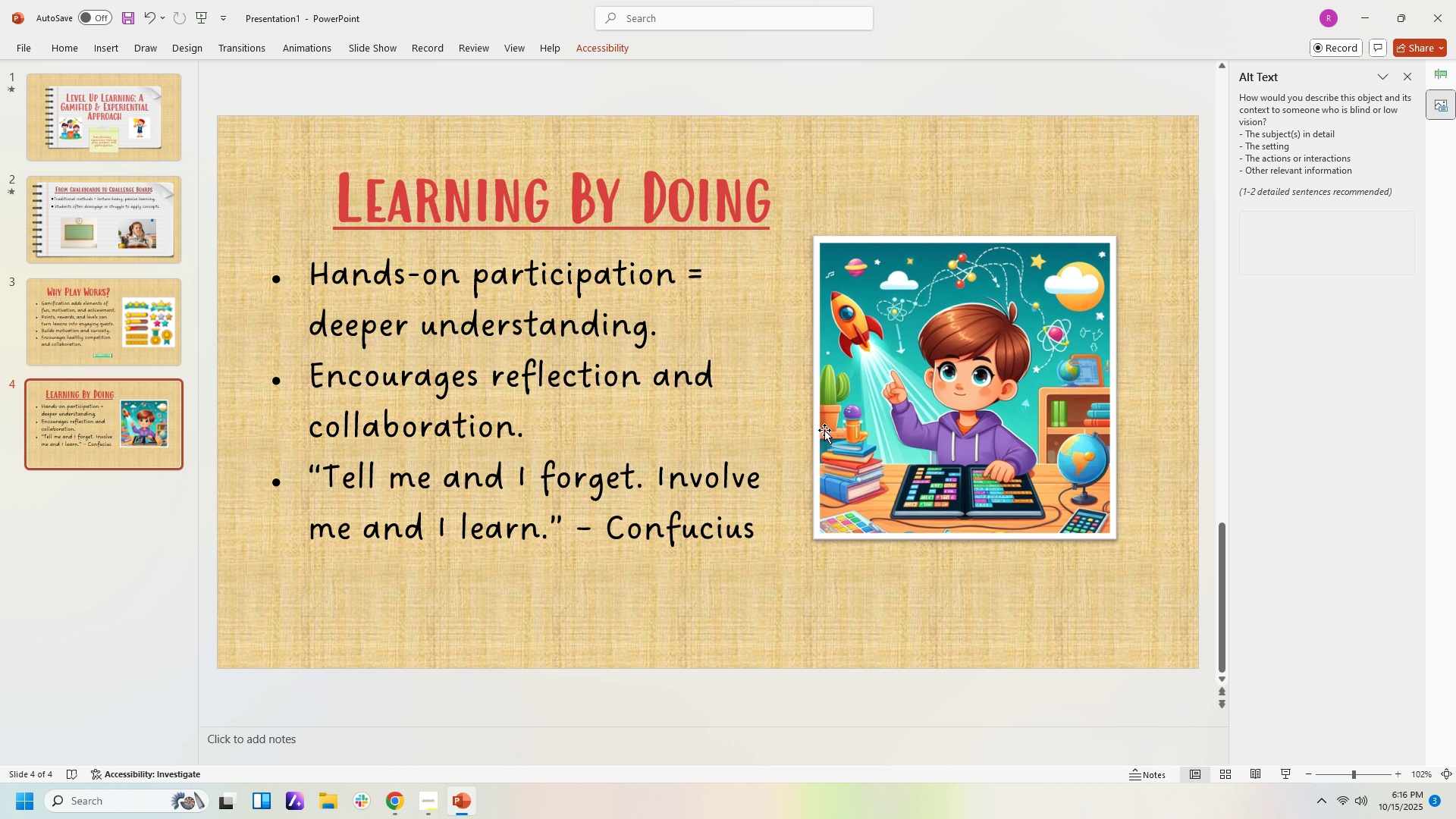 
wait(20.97)
 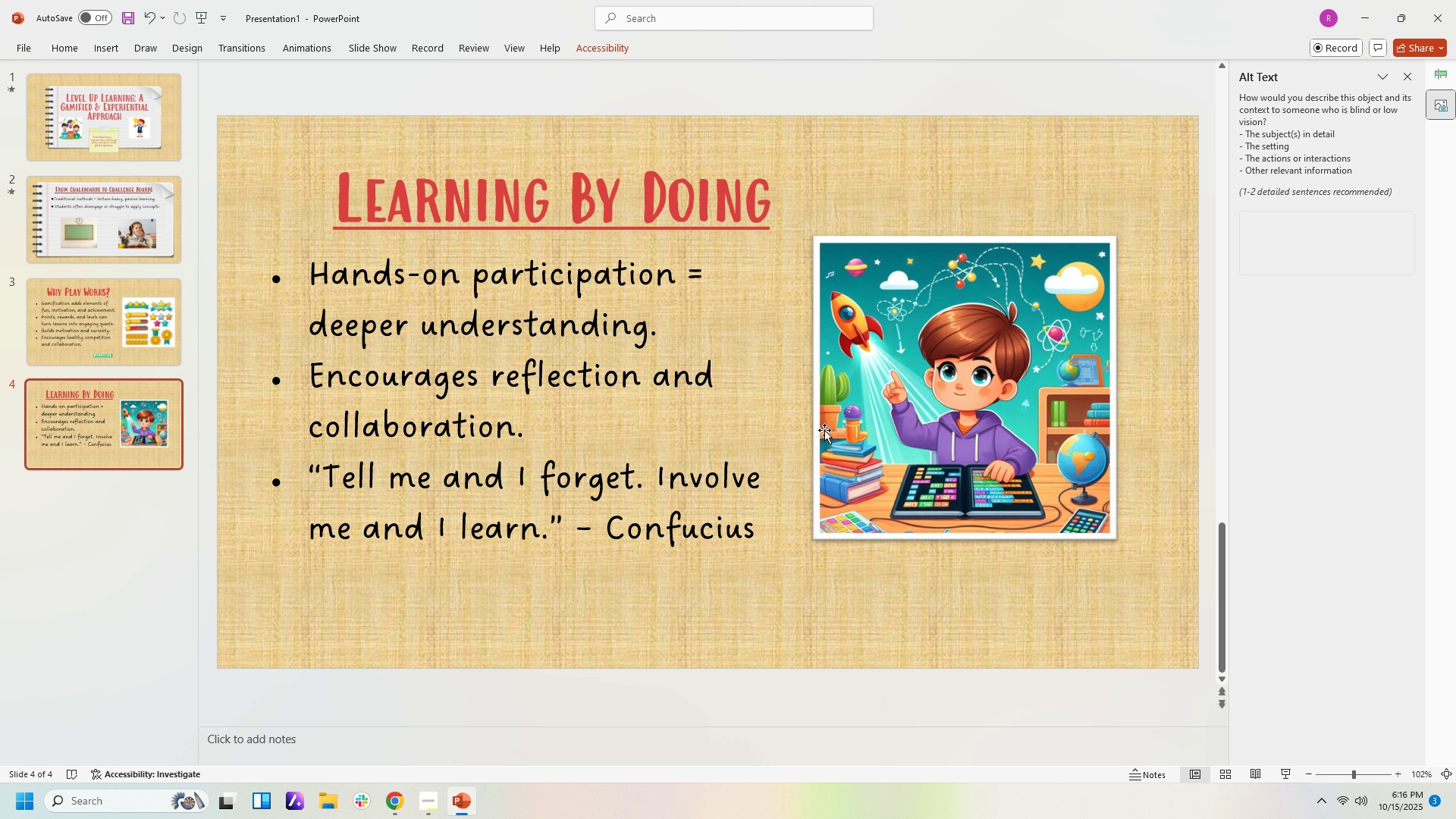 
left_click([658, 280])
 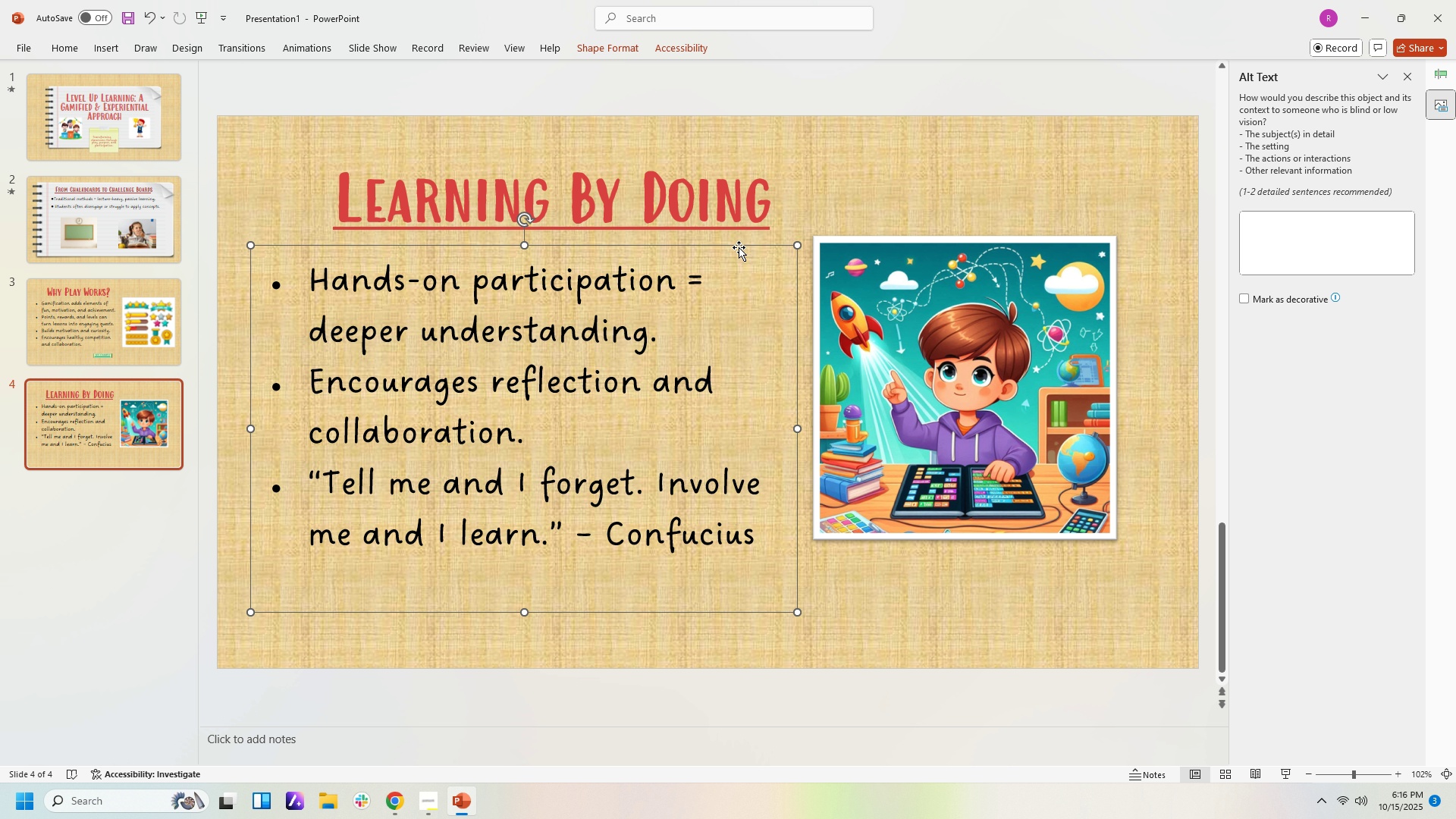 
left_click([868, 179])
 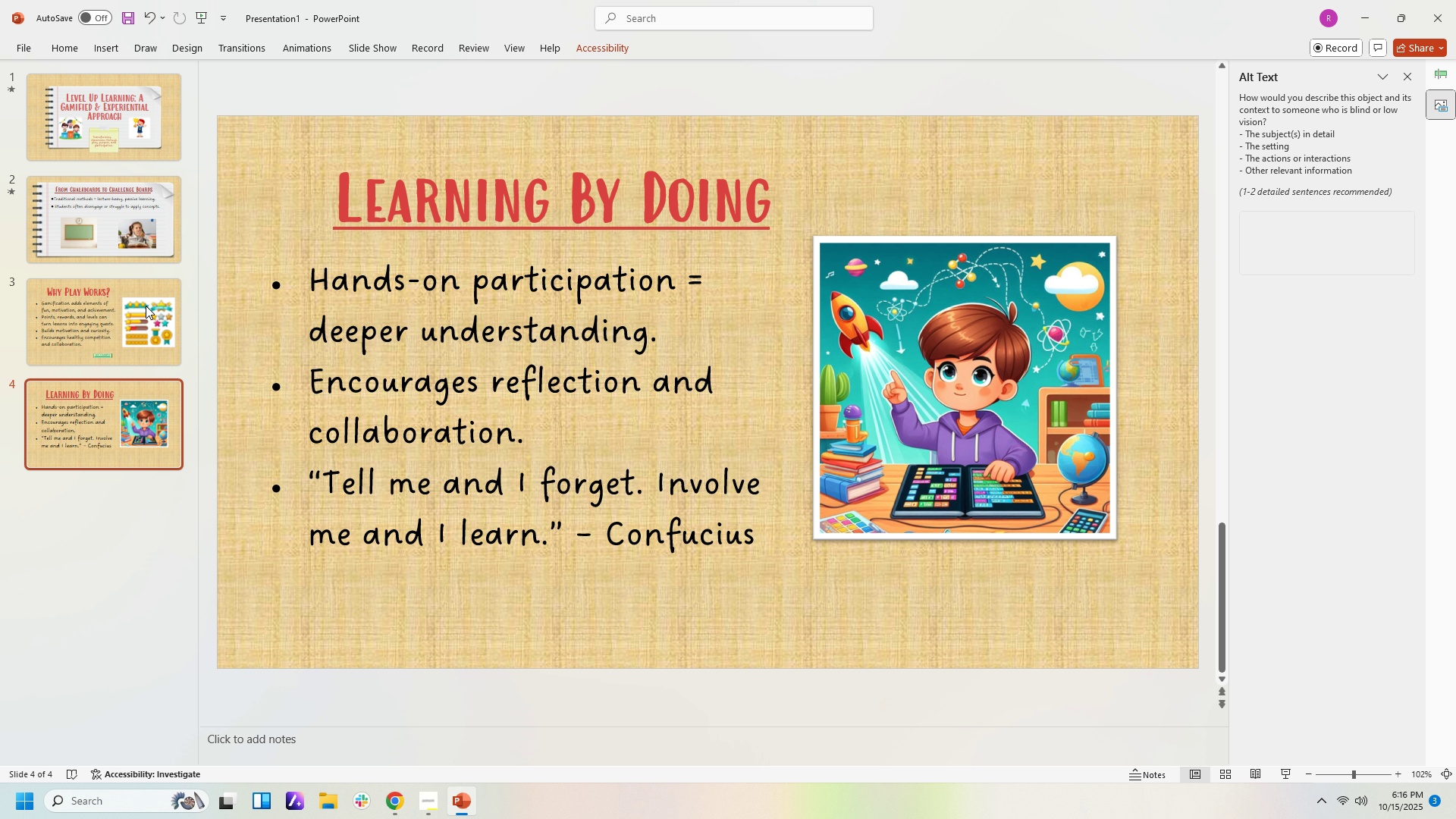 
left_click([128, 320])
 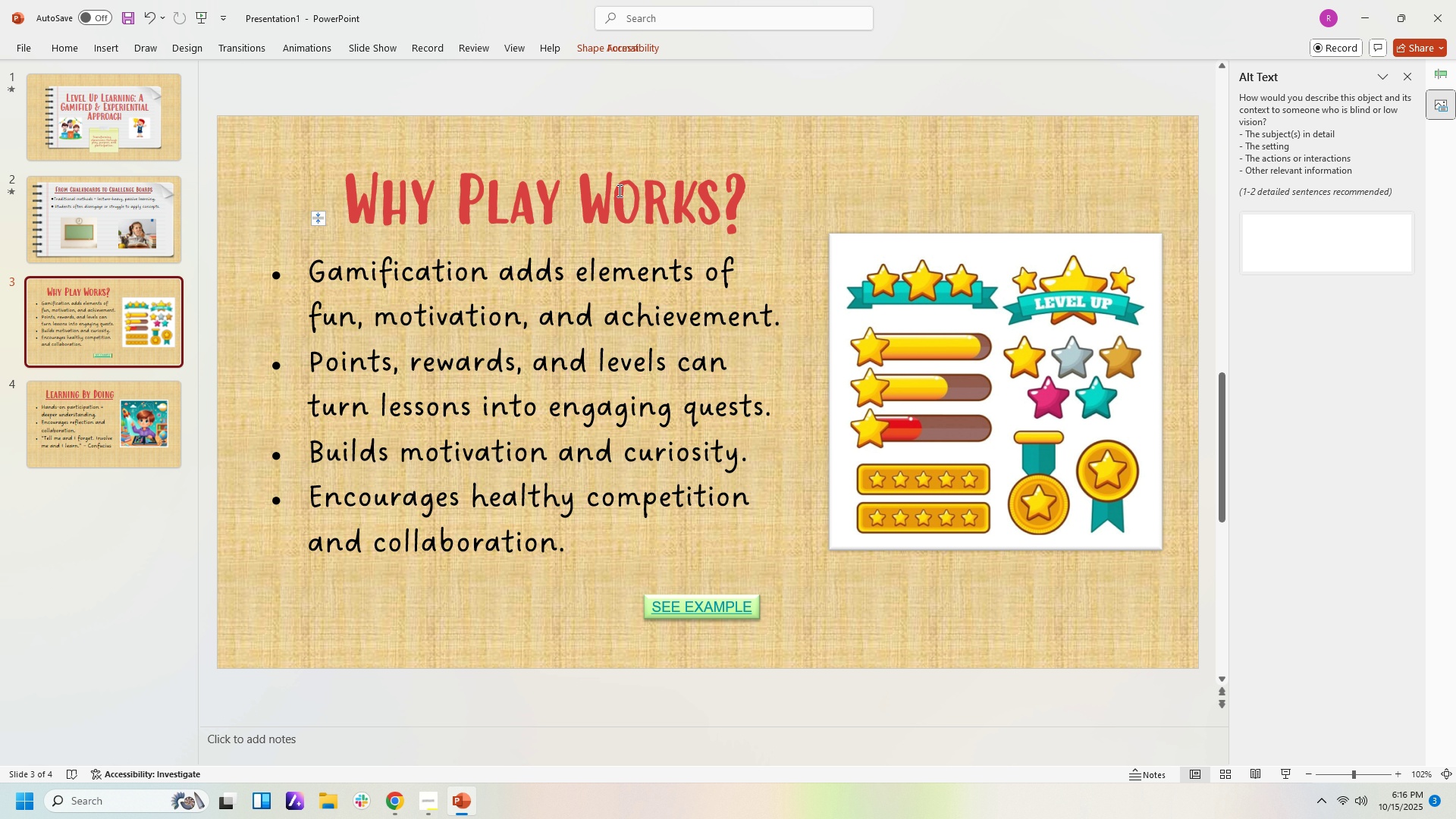 
left_click([618, 190])
 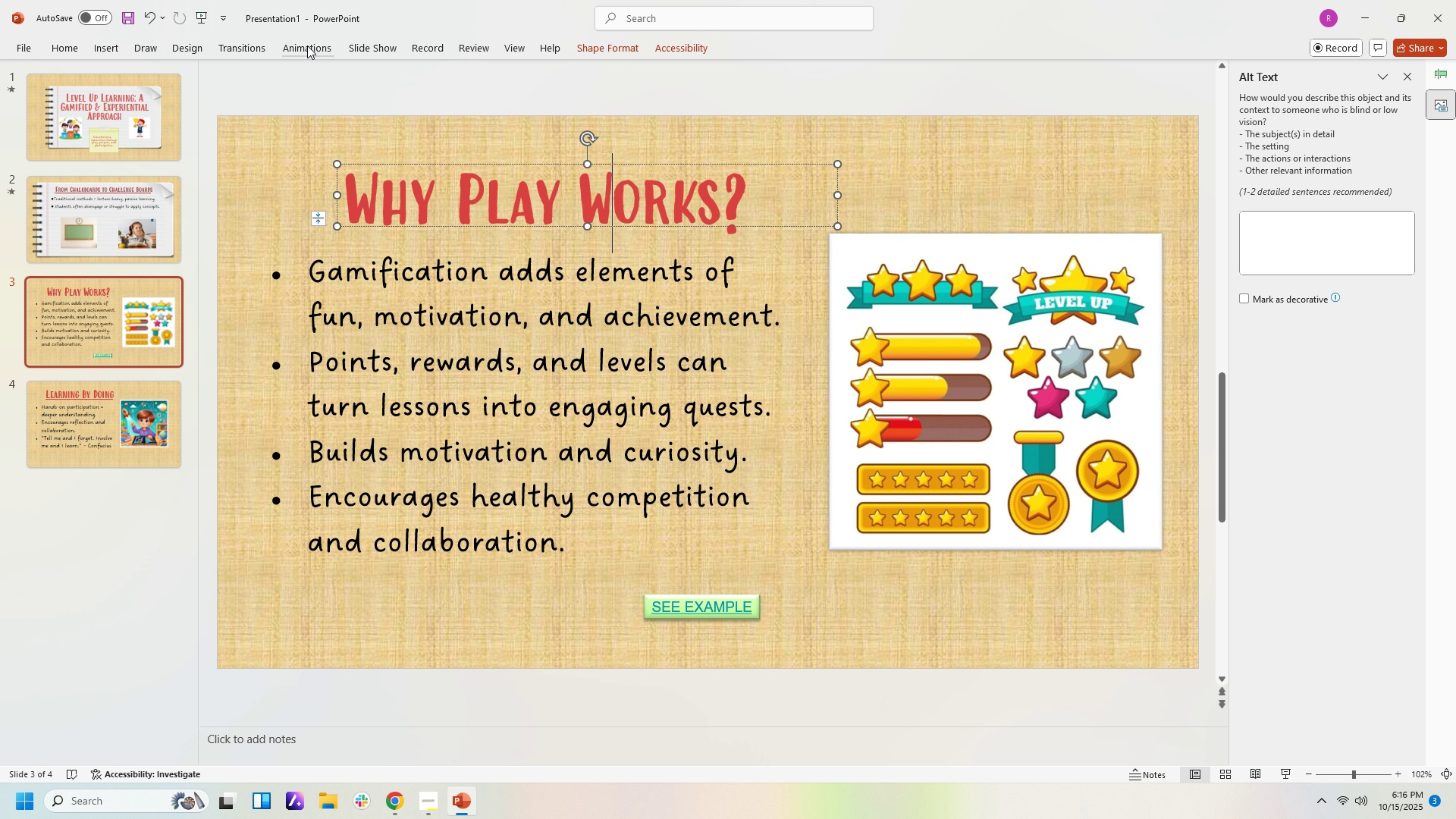 
left_click([307, 46])
 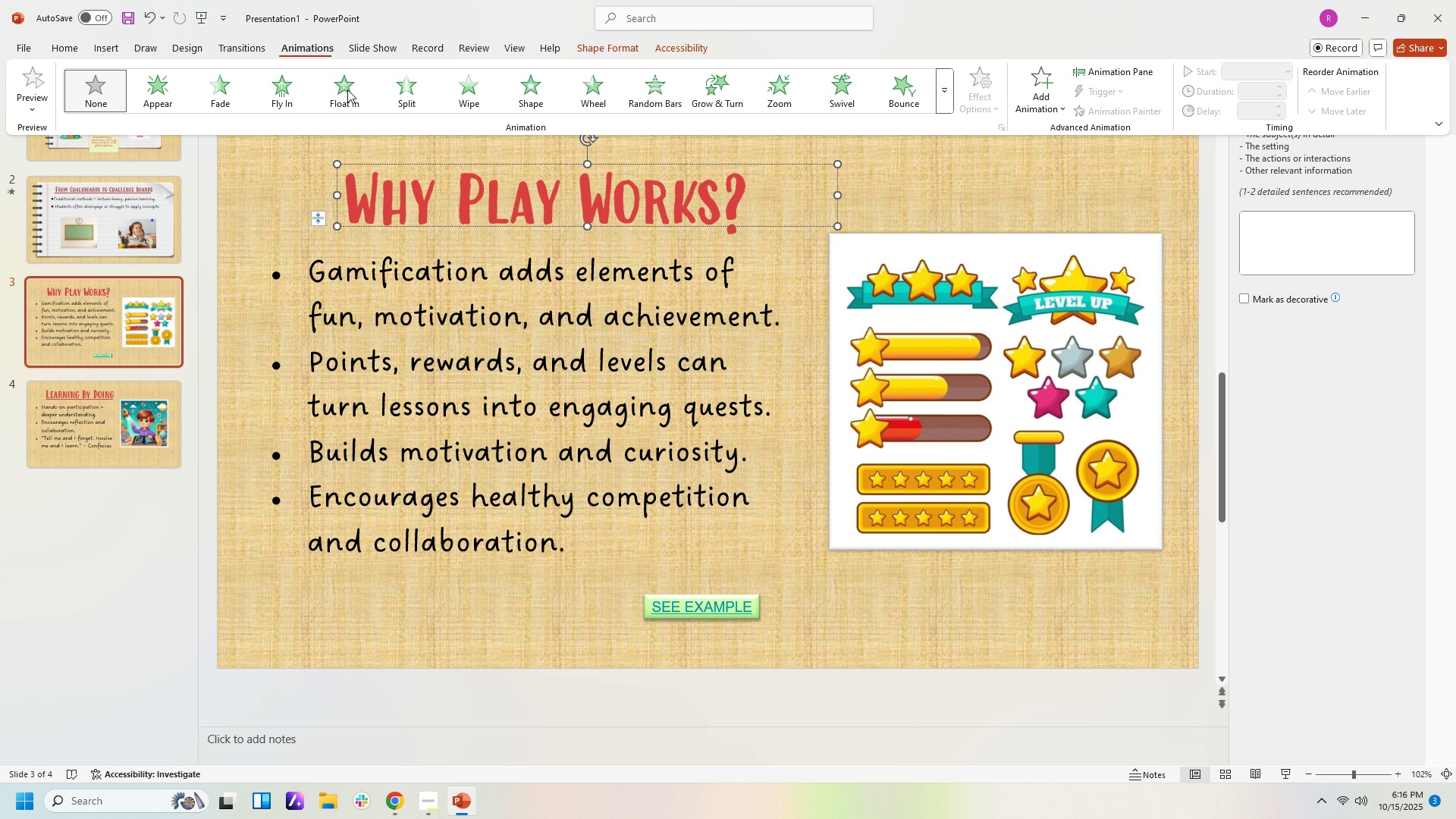 
left_click([348, 99])
 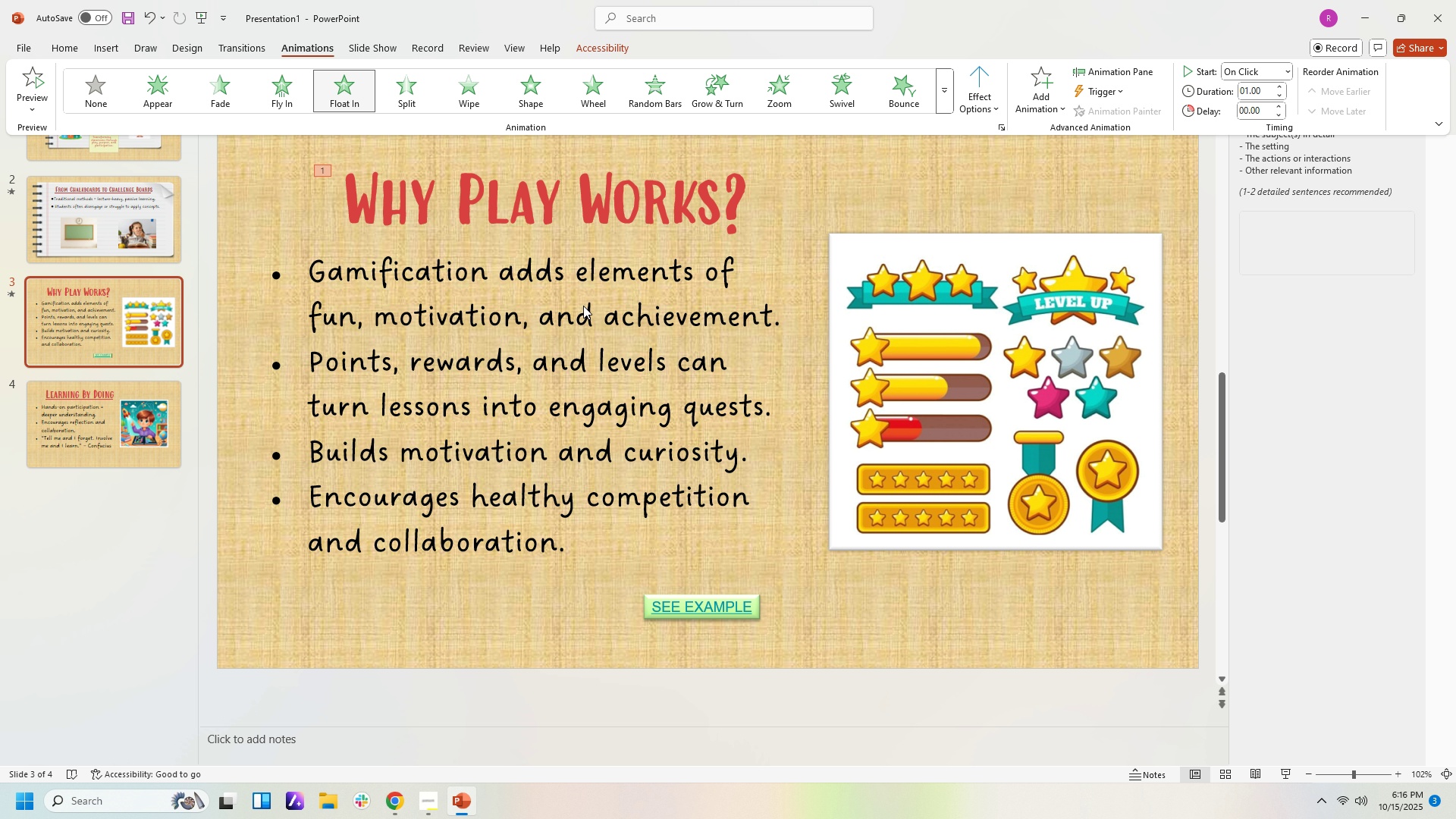 
left_click([583, 308])
 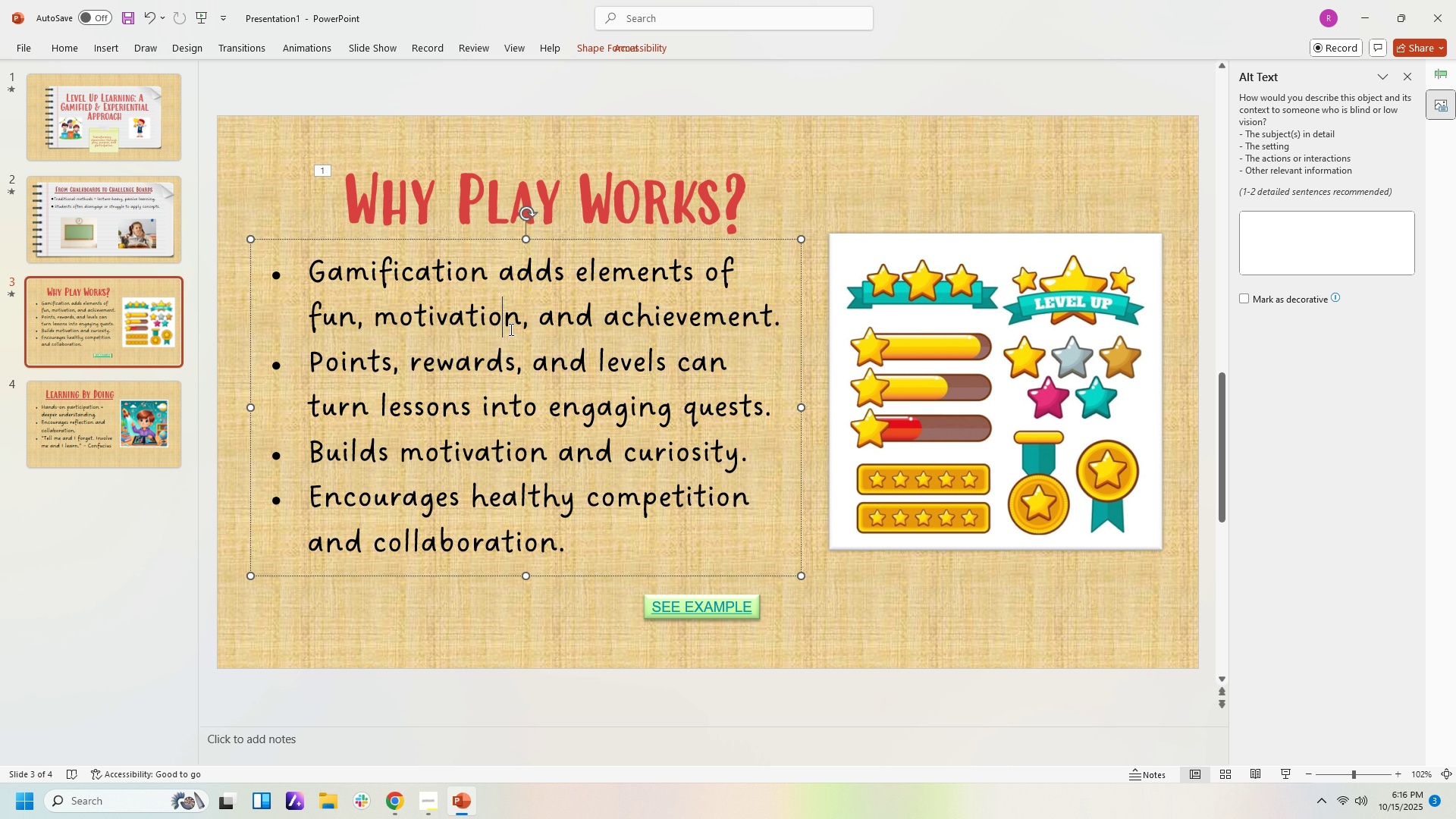 
left_click([510, 329])
 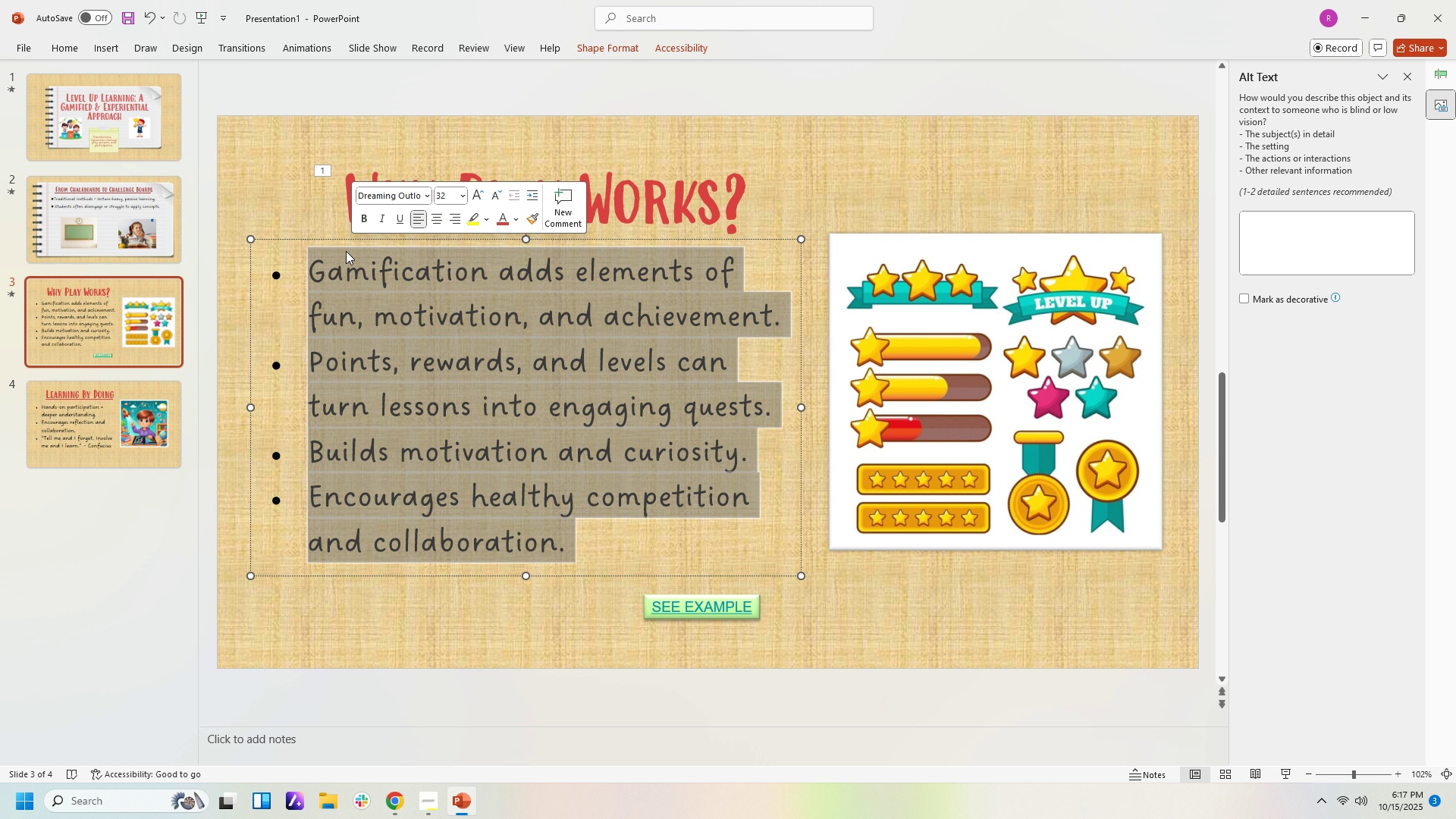 
left_click([288, 38])
 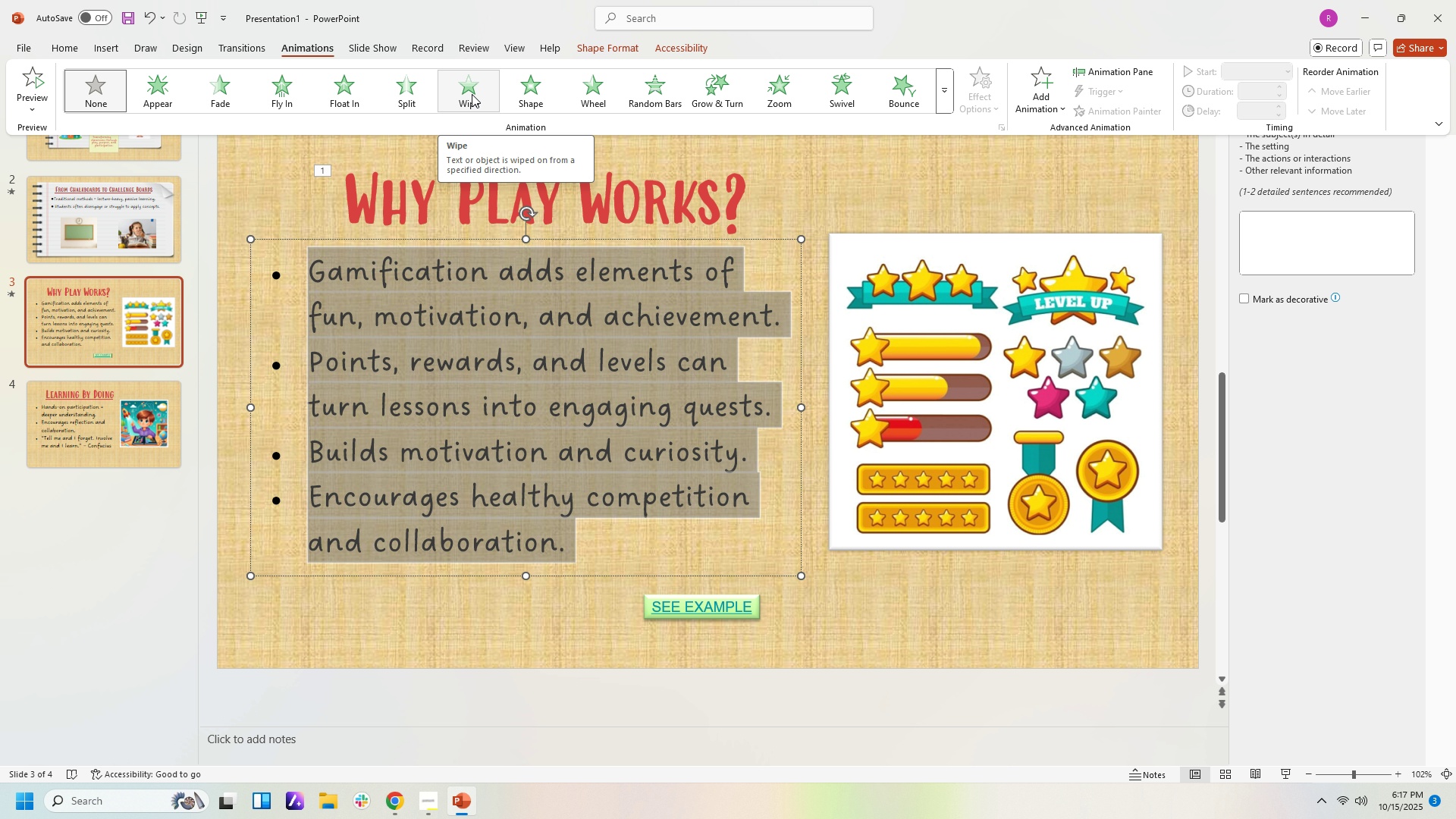 
left_click([945, 96])
 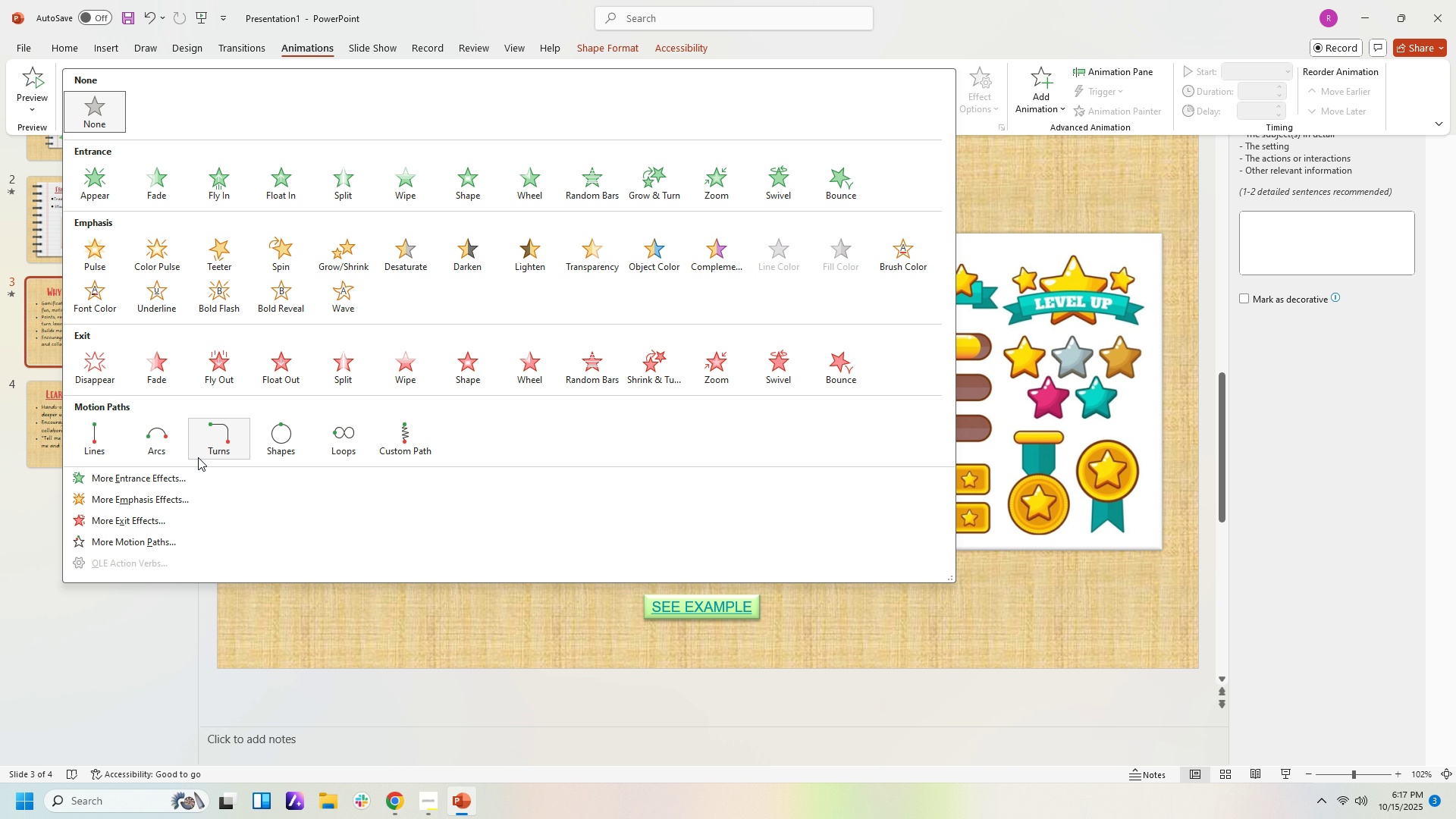 
wait(15.13)
 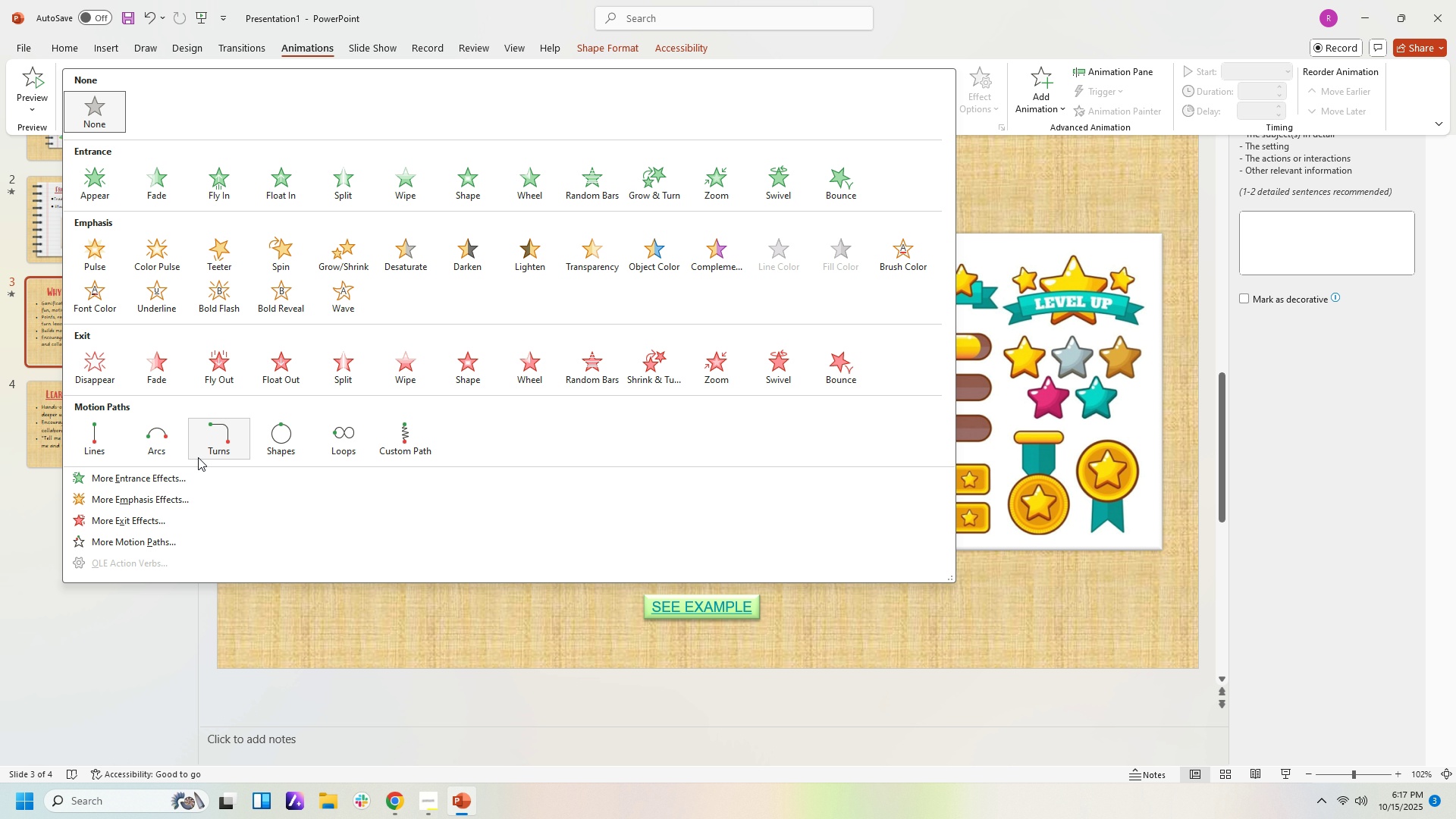 
left_click([403, 184])
 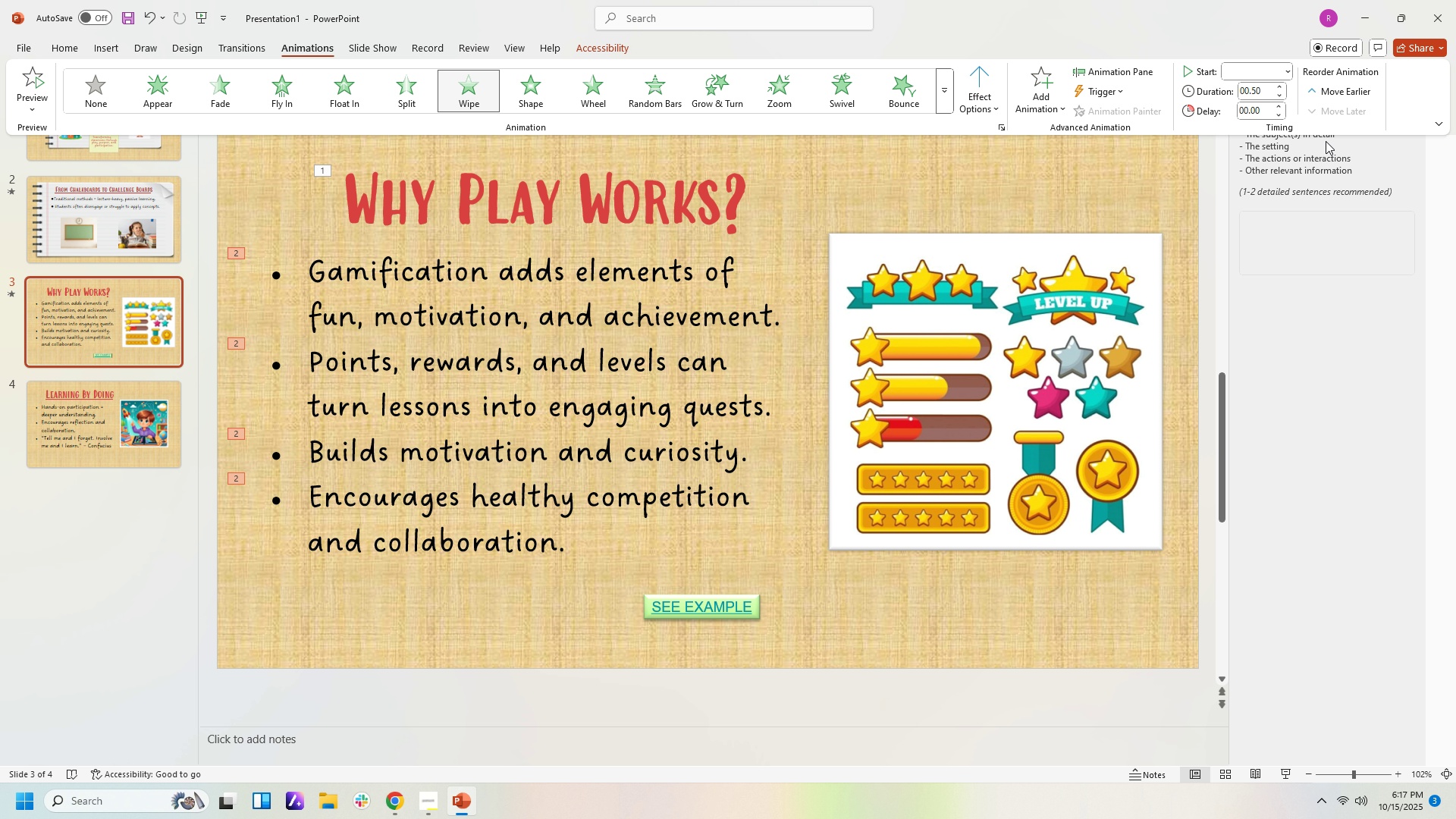 
left_click([1403, 279])
 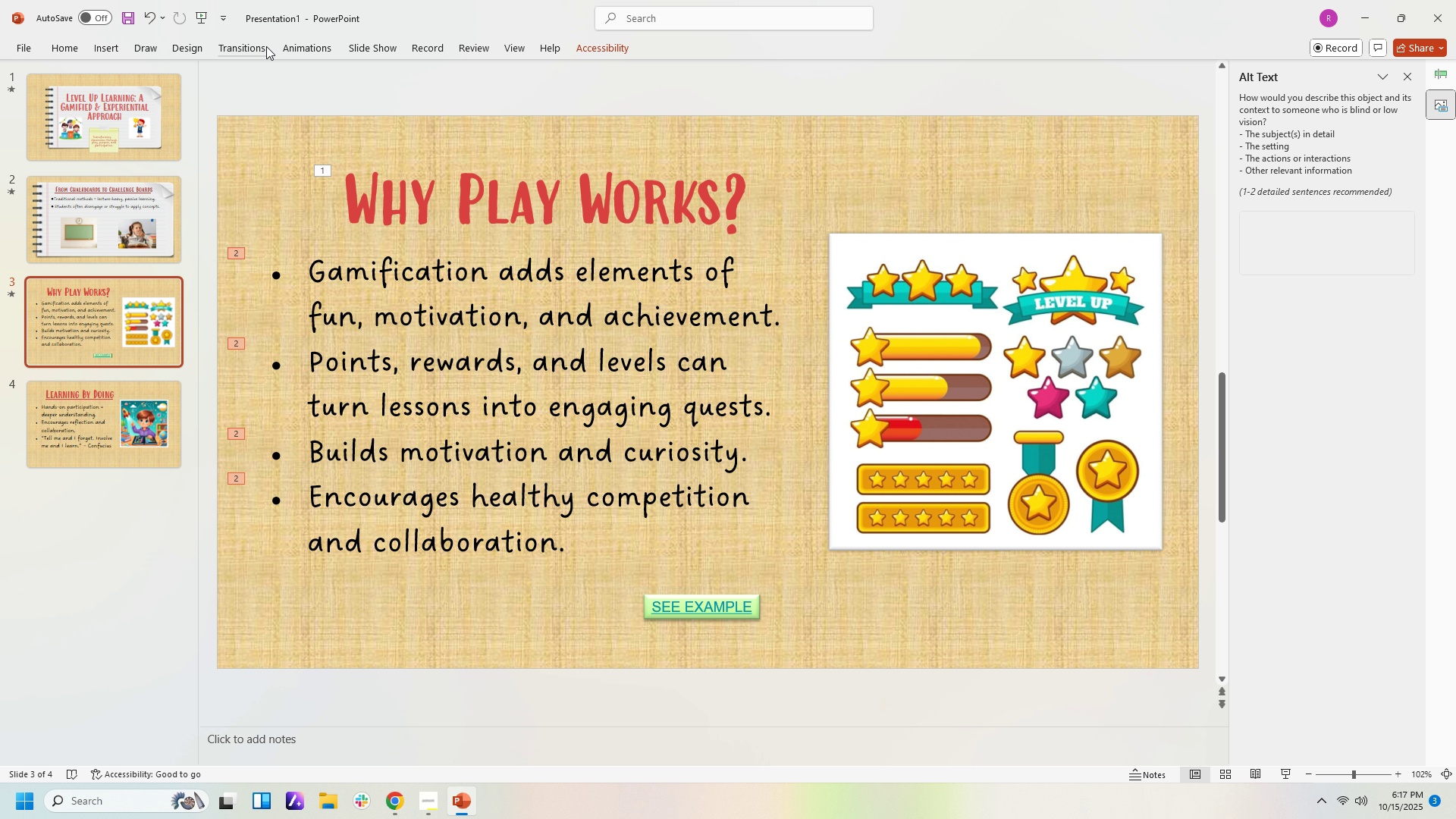 
left_click([285, 47])
 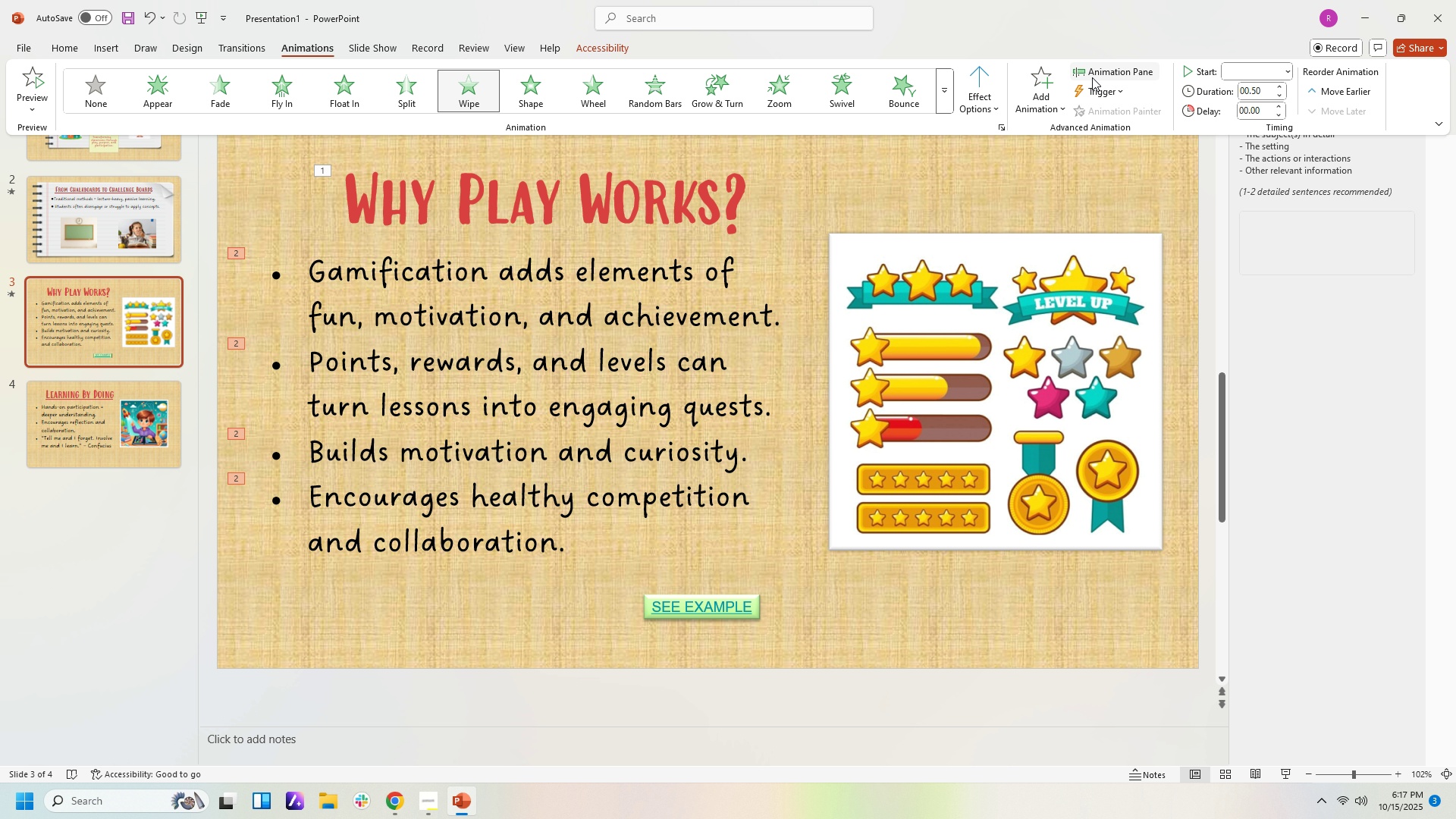 
left_click([1102, 74])
 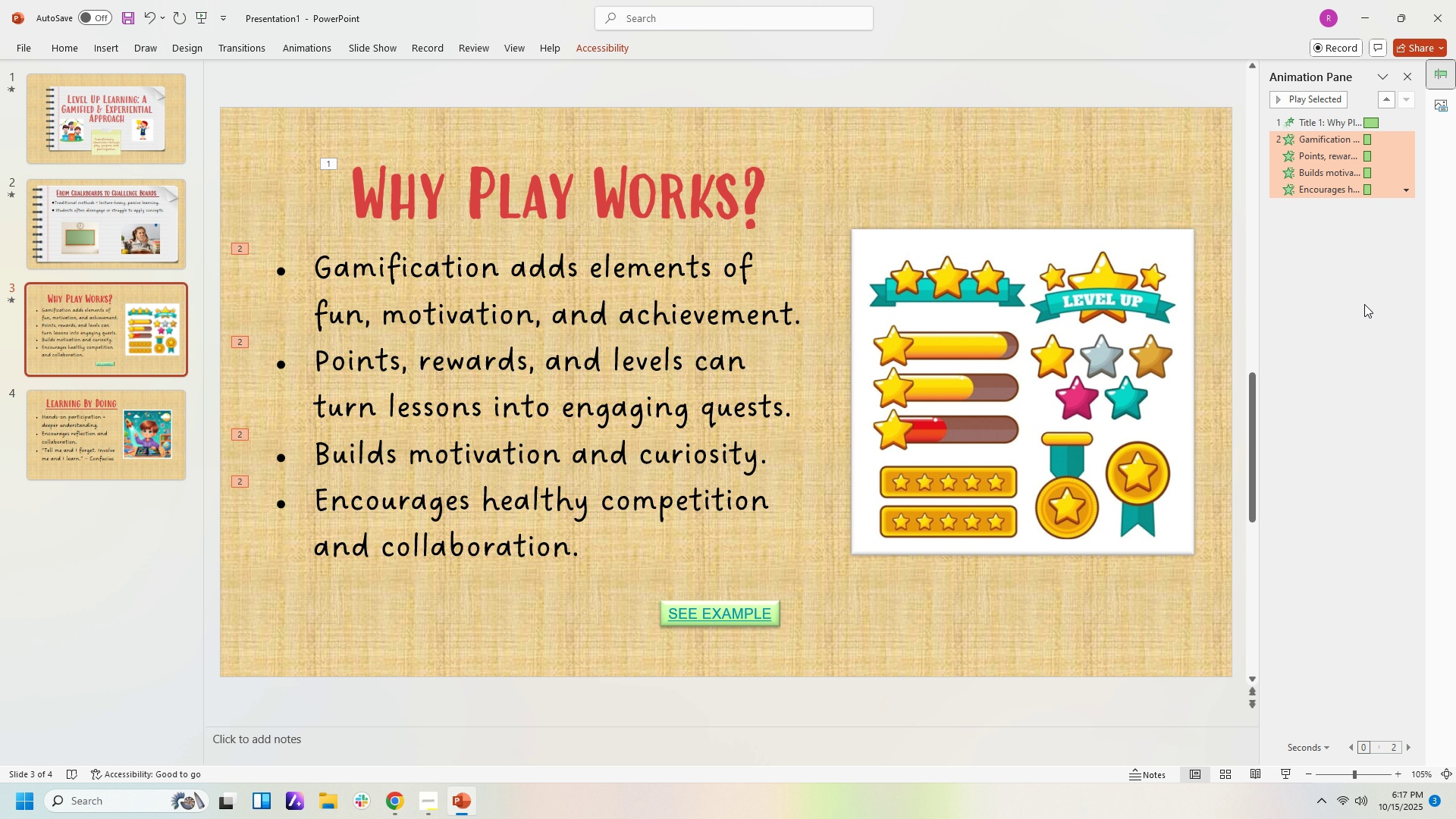 
left_click([1367, 318])
 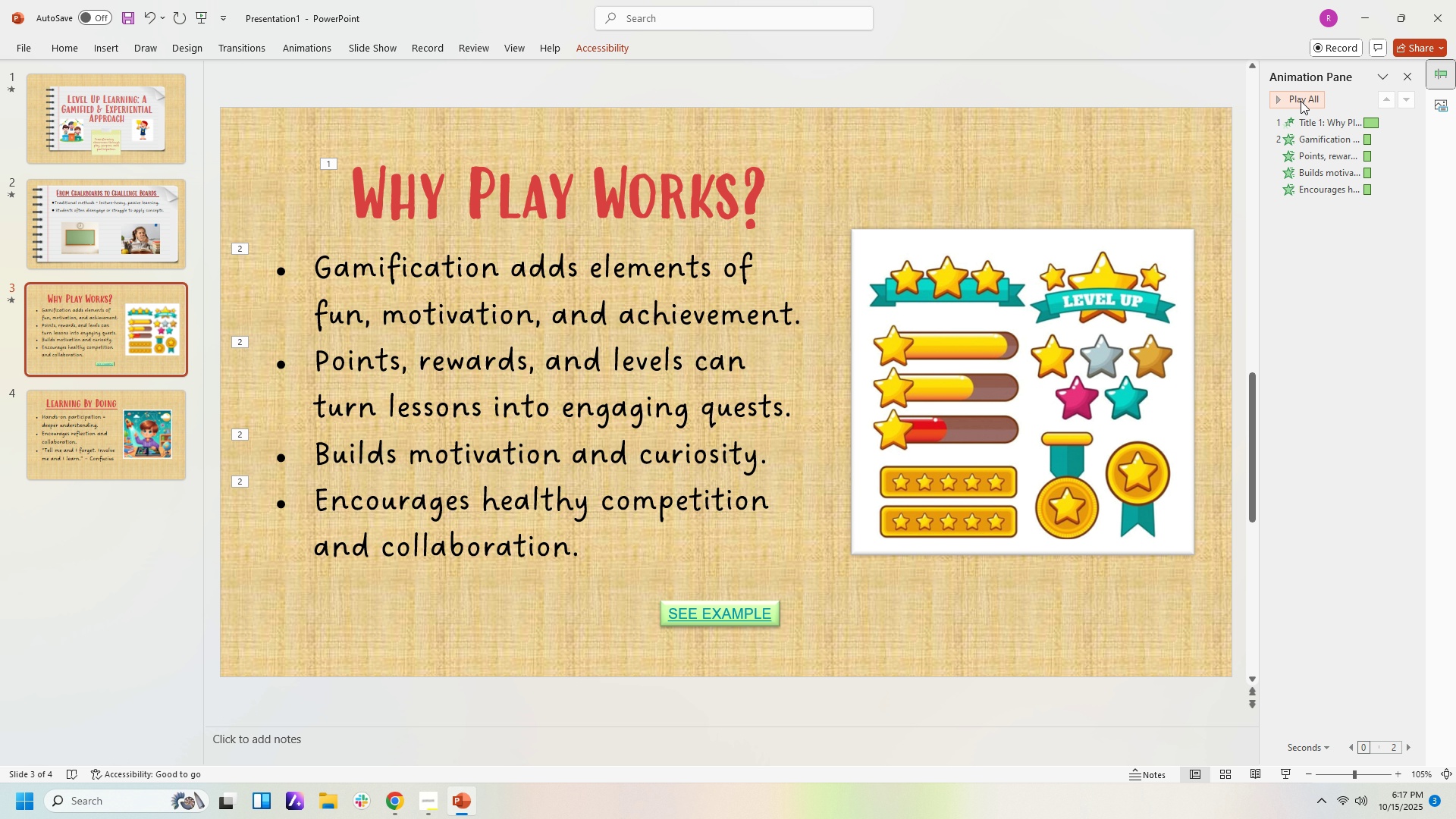 
left_click([1301, 101])
 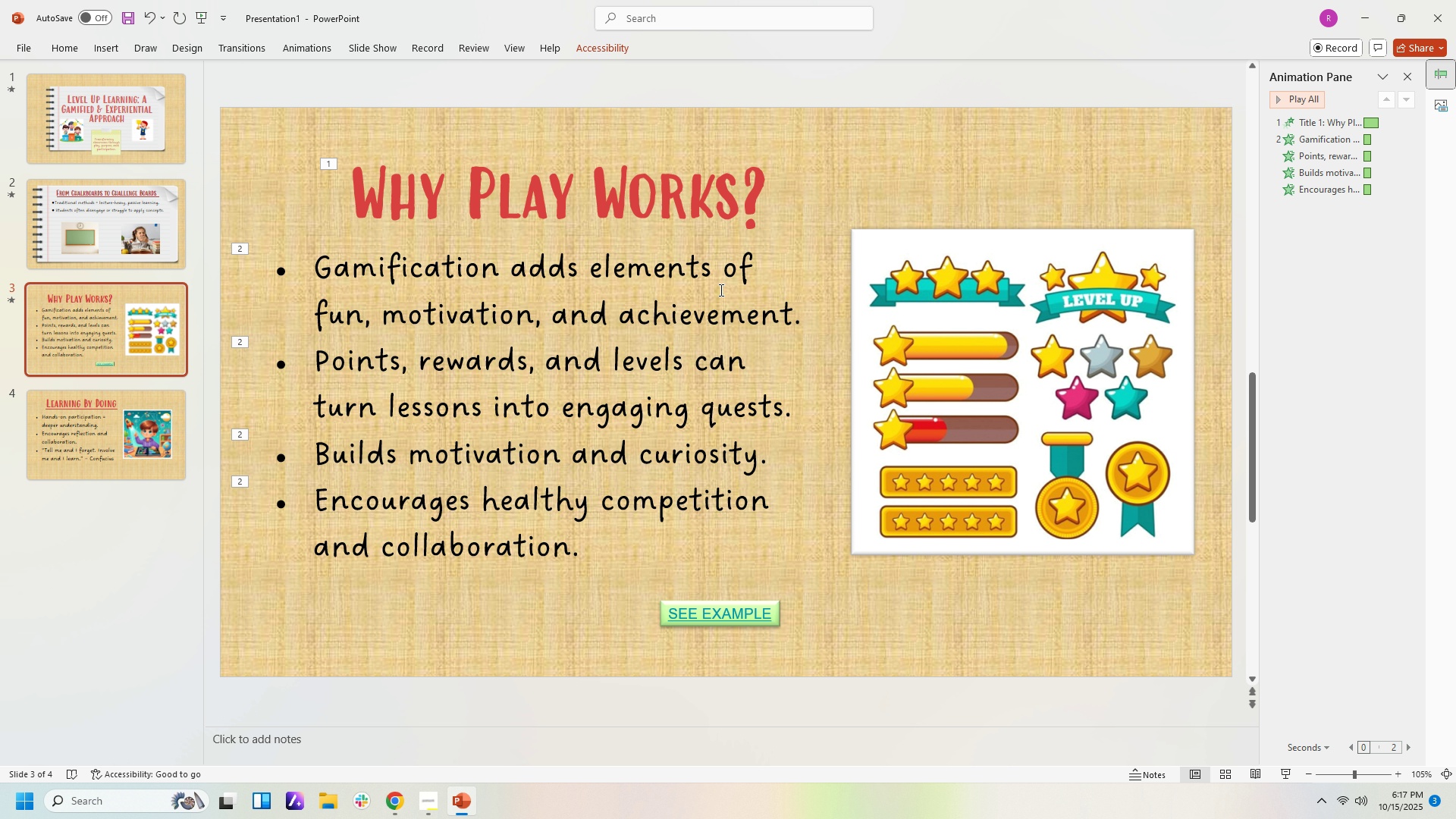 
wait(7.56)
 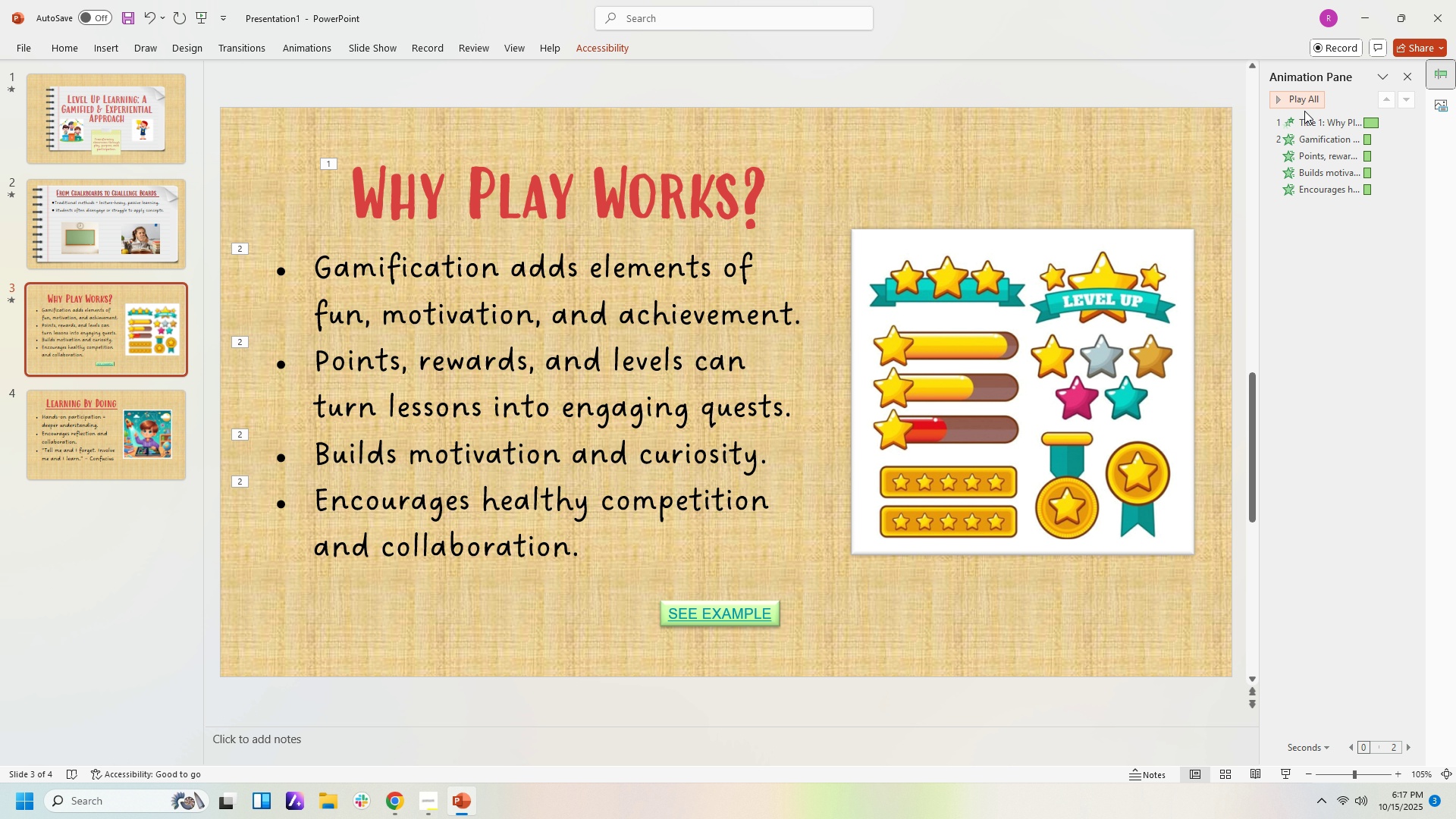 
left_click([609, 327])
 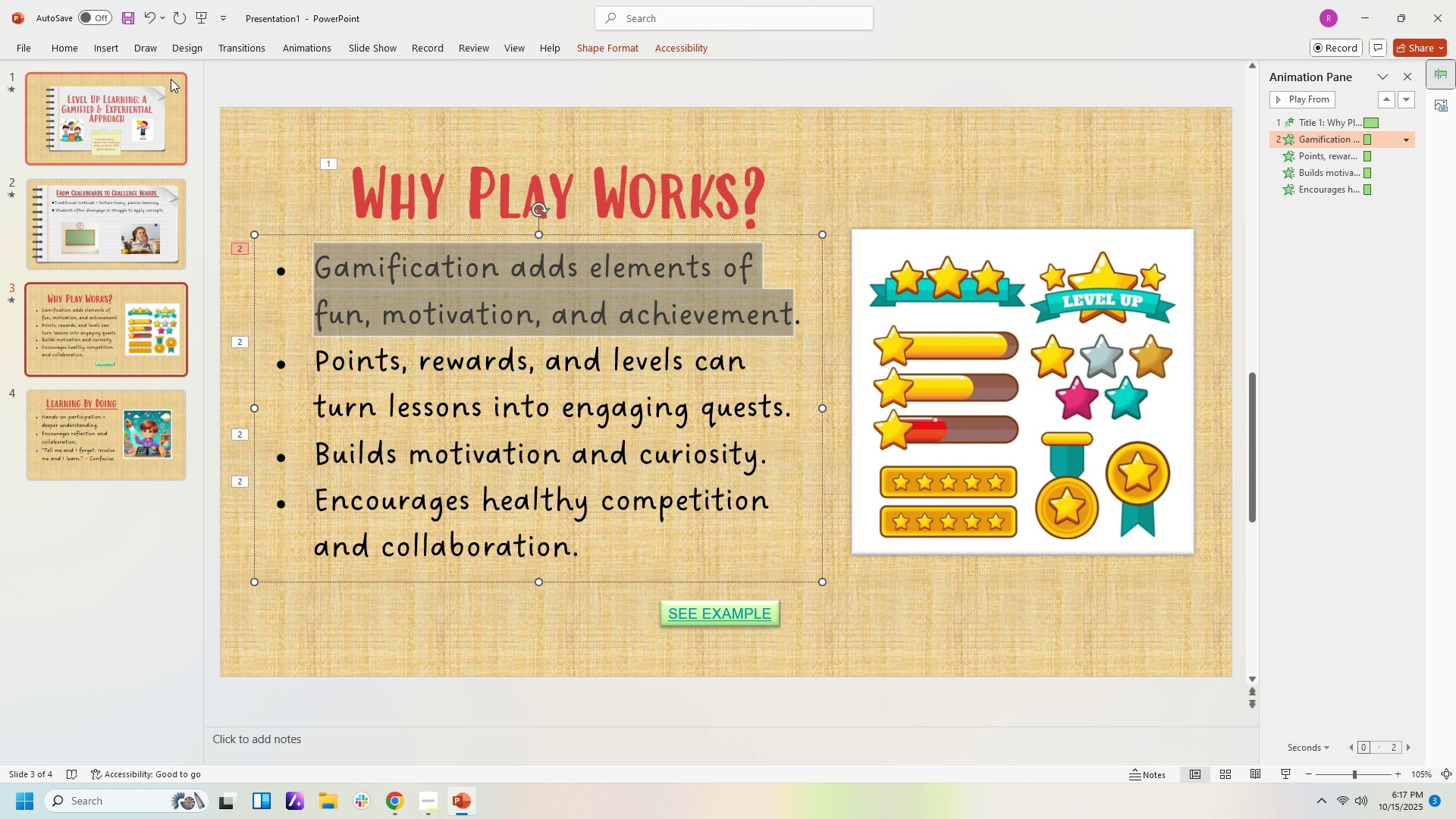 
left_click([291, 44])
 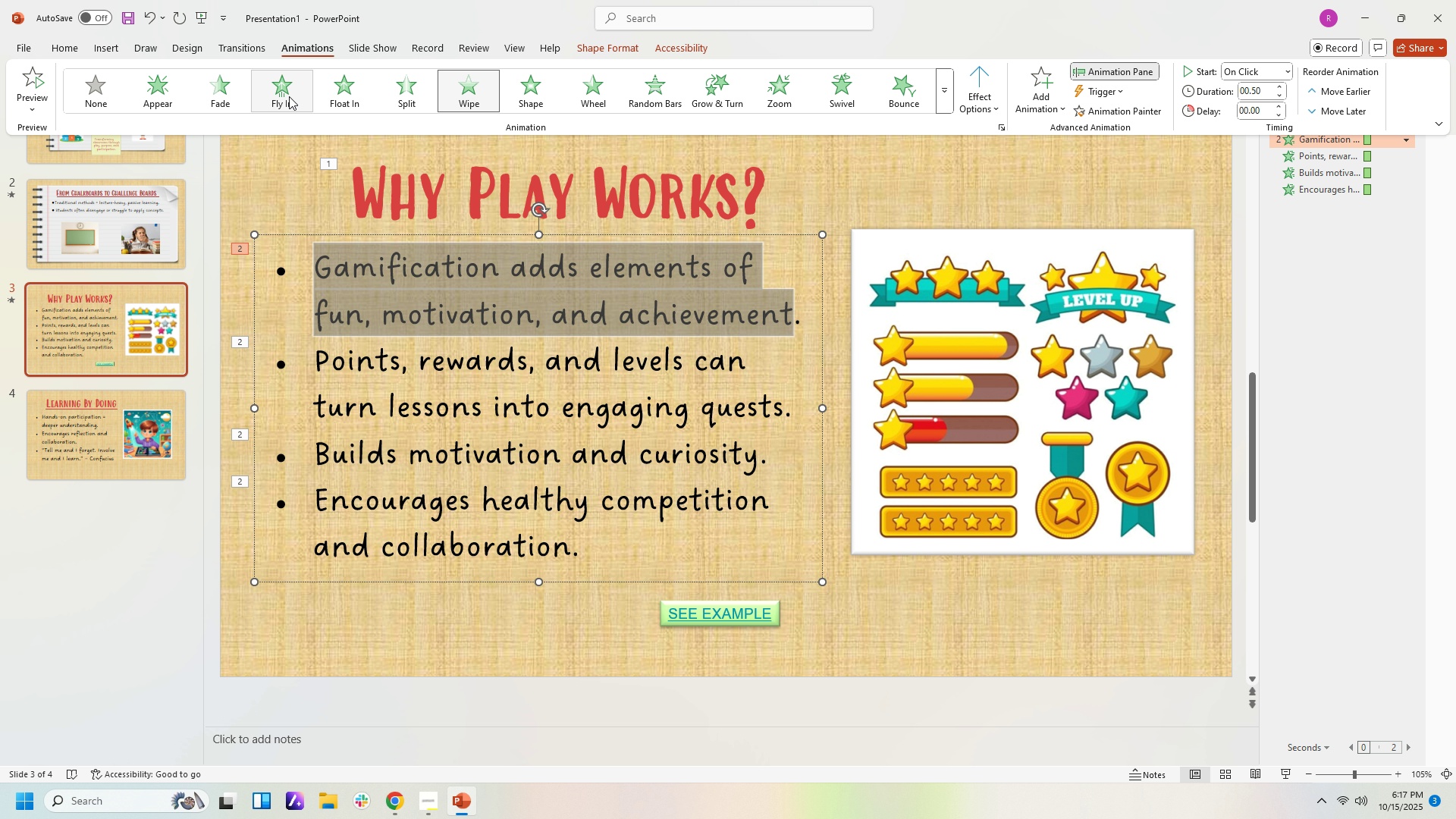 
left_click([288, 96])
 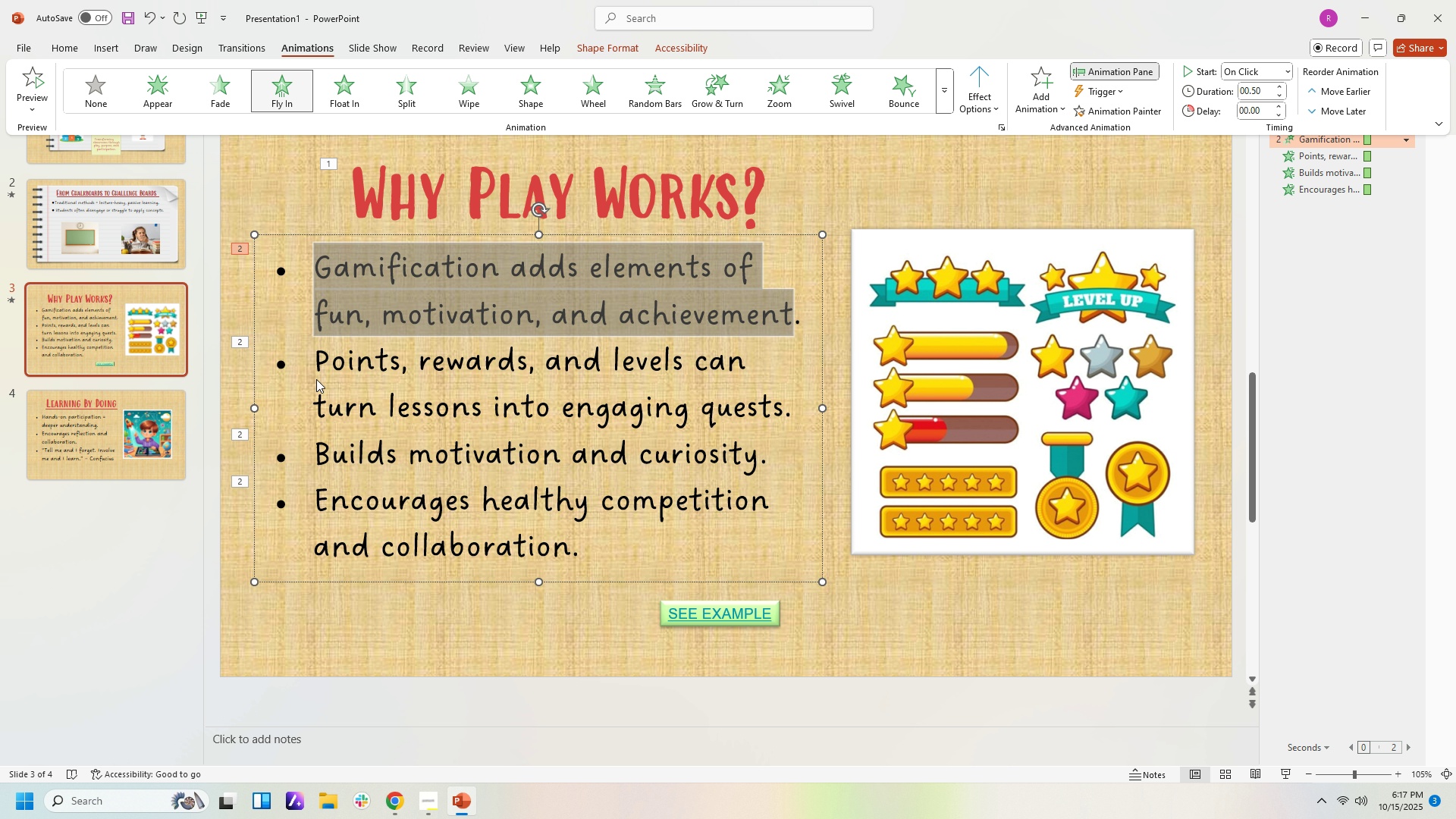 
left_click([315, 365])
 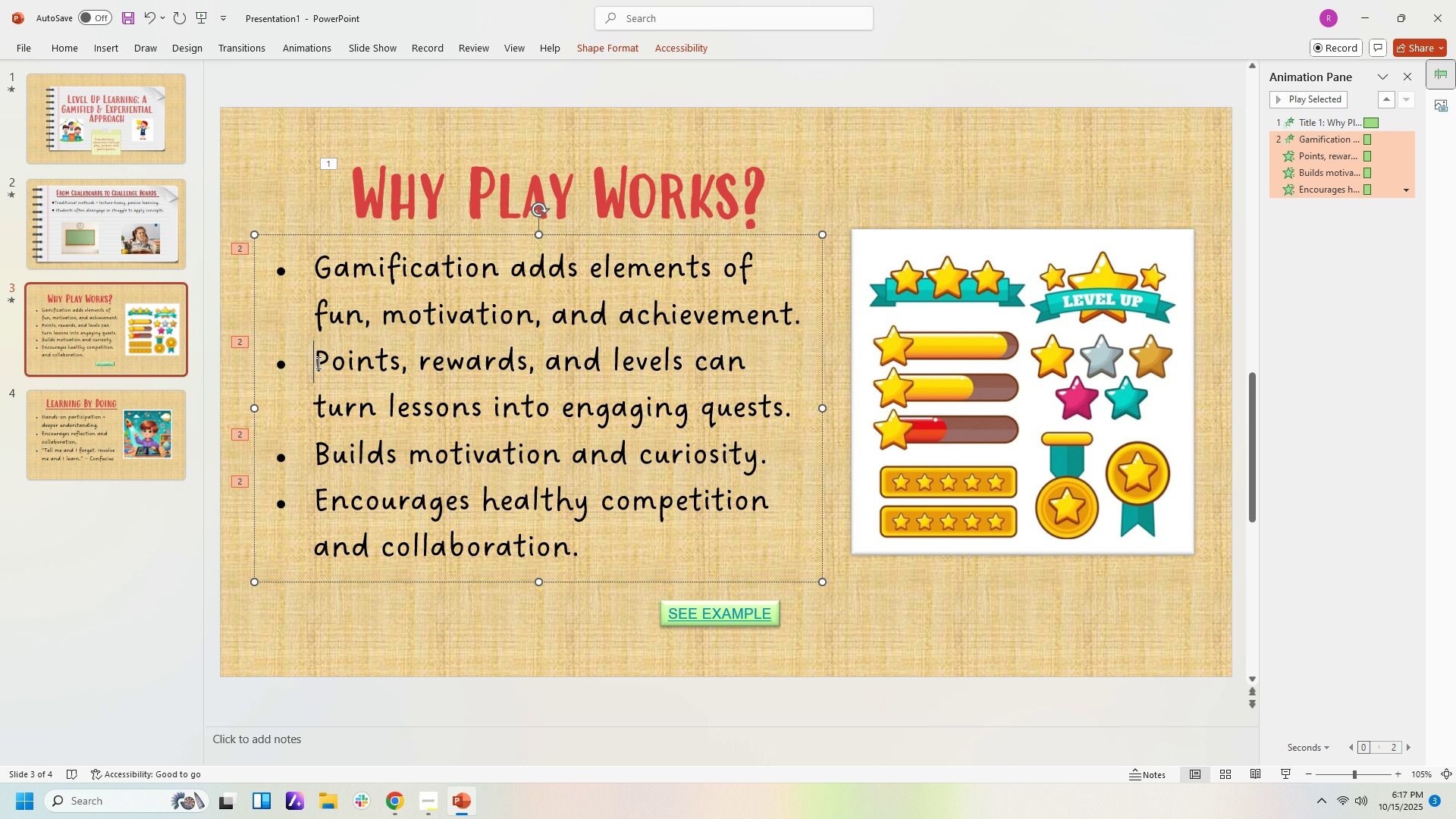 
left_click([317, 362])
 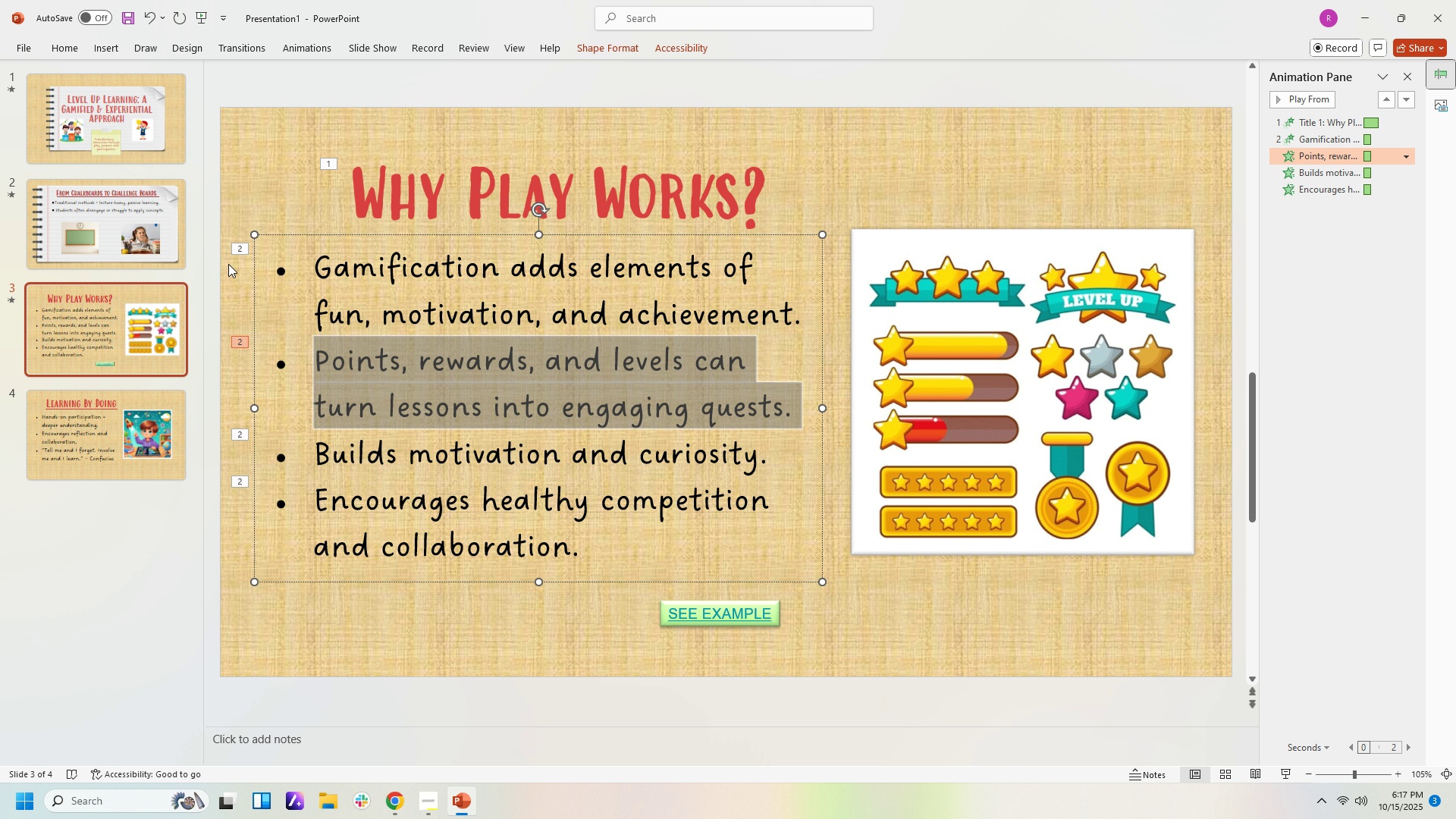 
left_click([243, 251])
 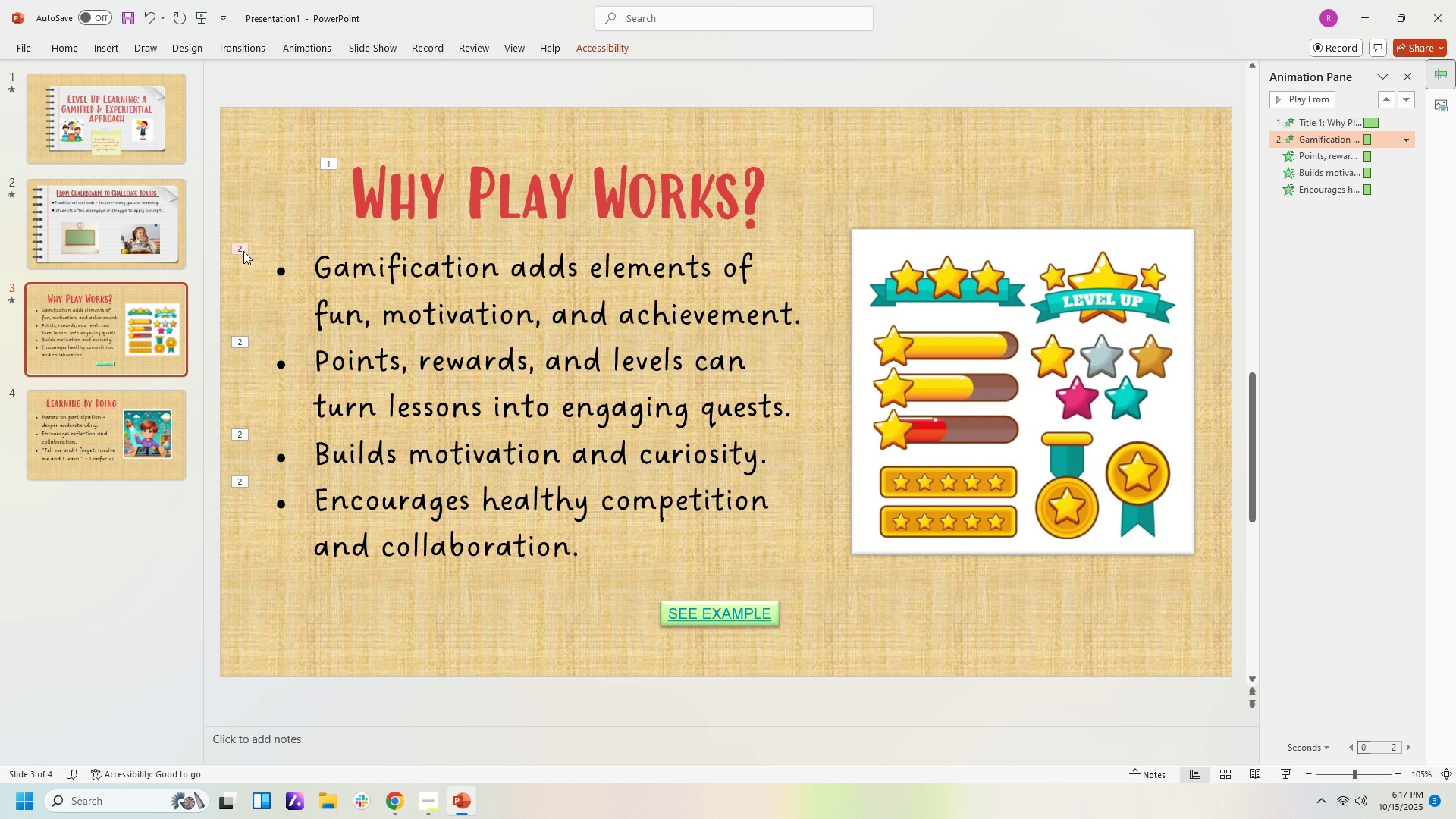 
left_click([243, 251])
 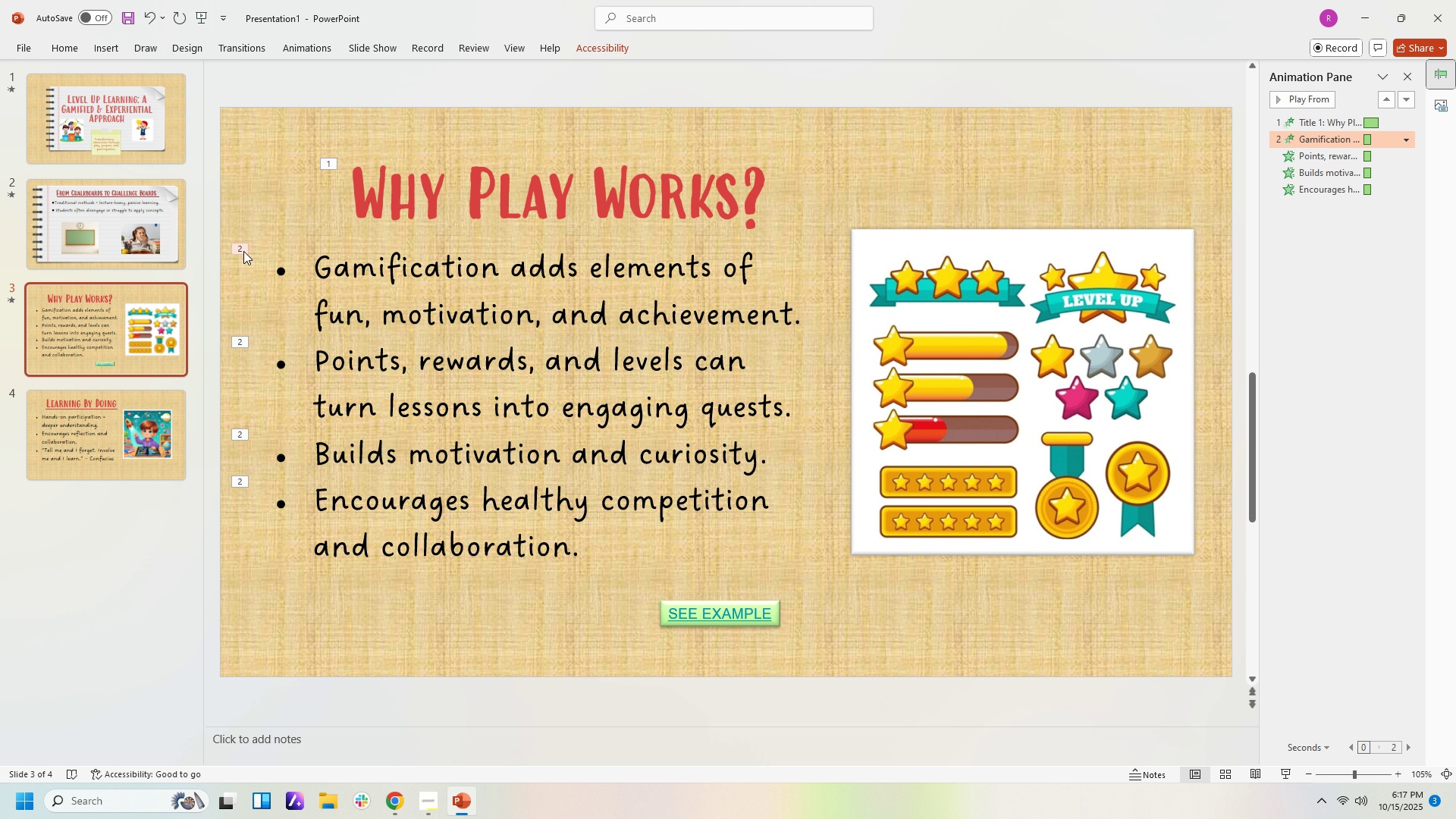 
right_click([243, 251])
 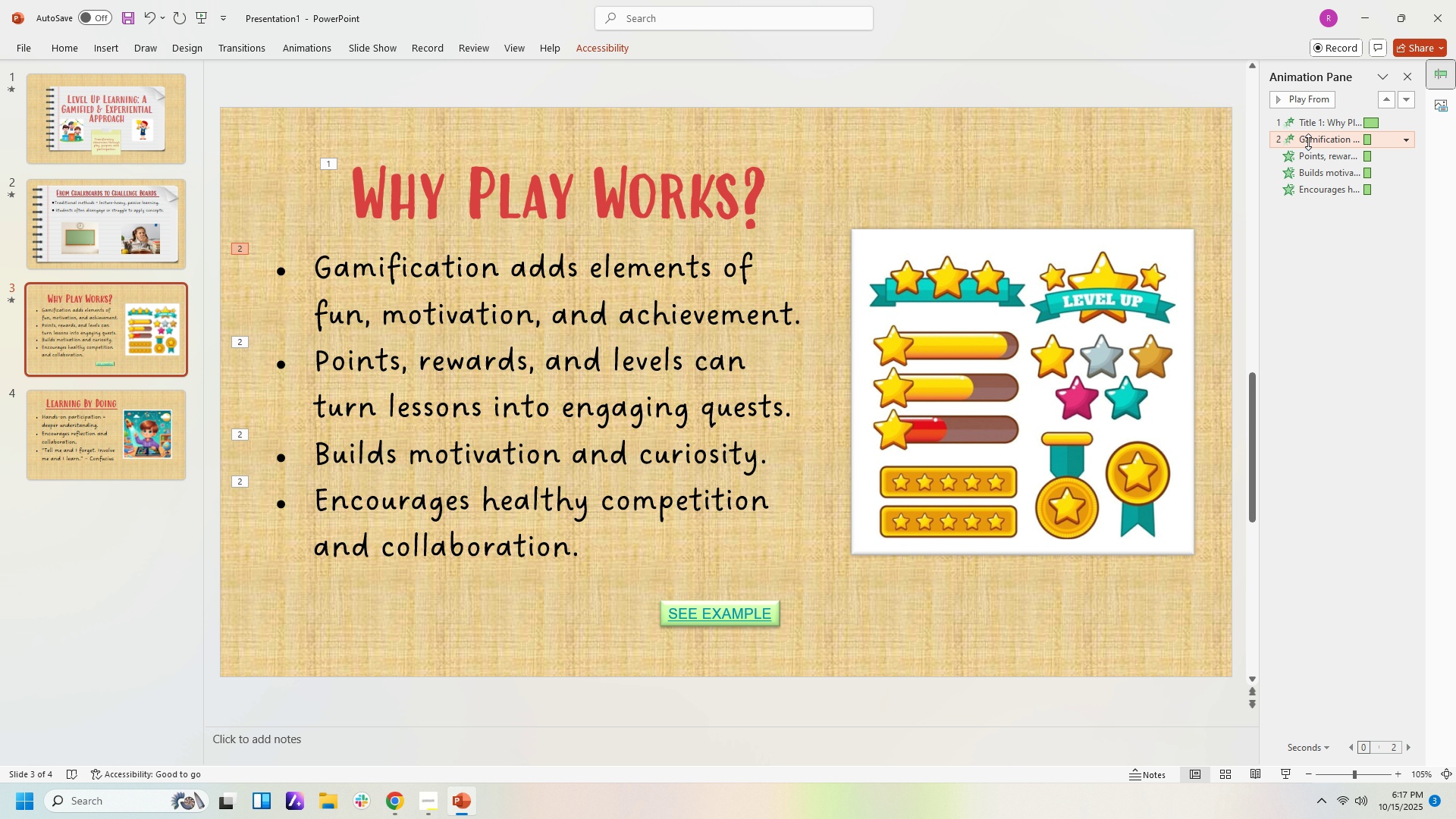 
left_click([1308, 142])
 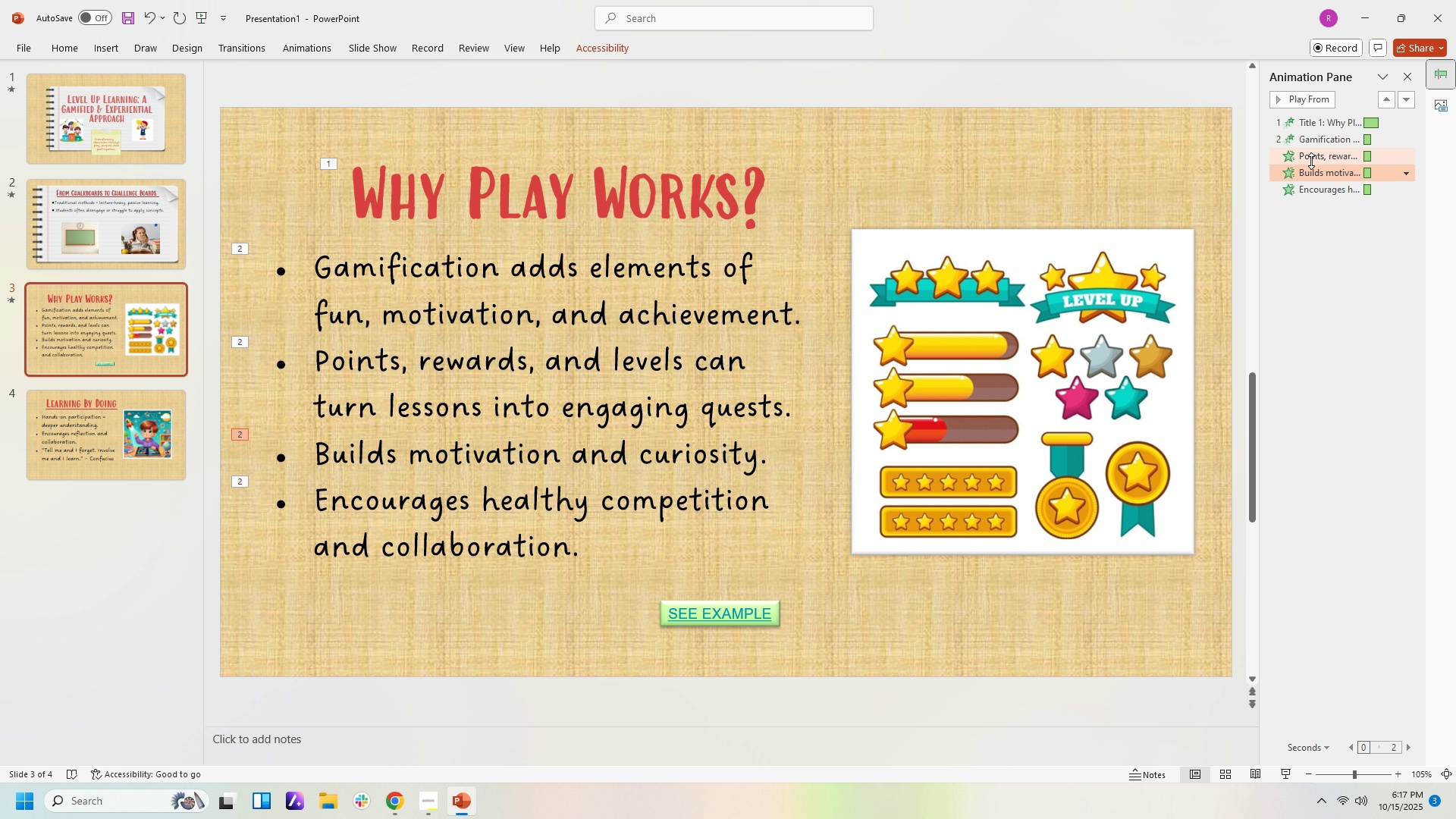 
double_click([1312, 157])
 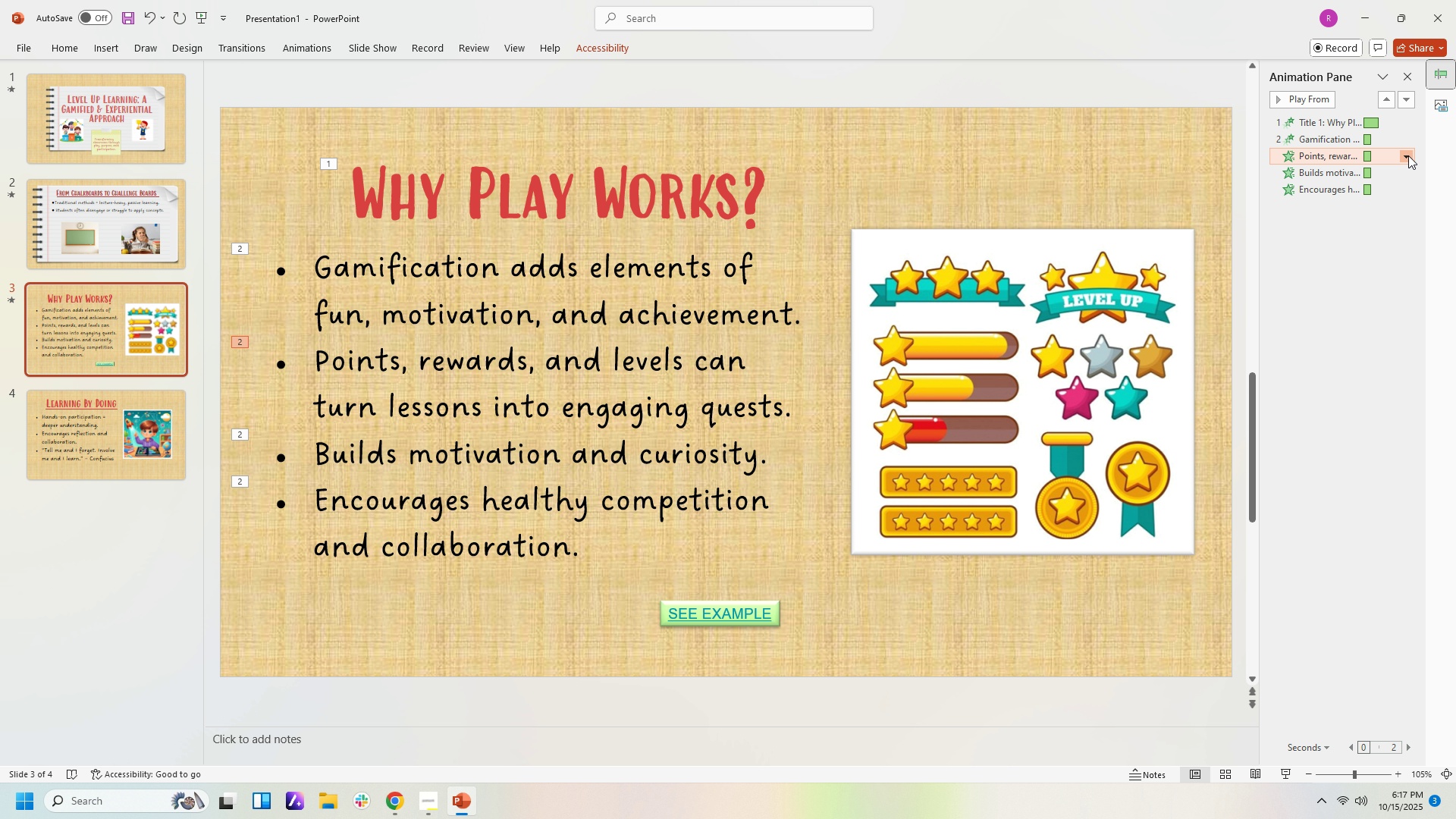 
double_click([1407, 155])
 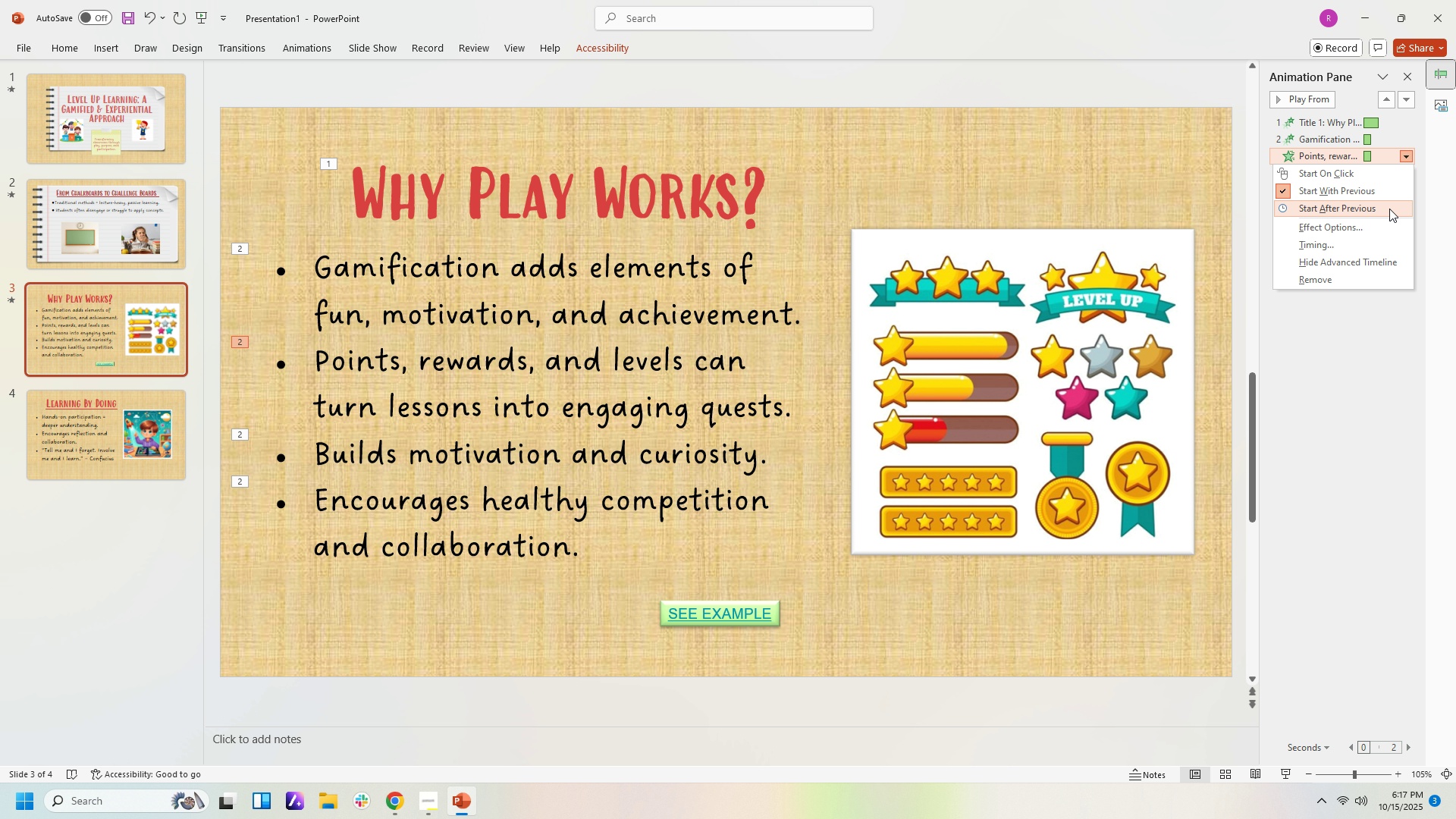 
left_click([1389, 209])
 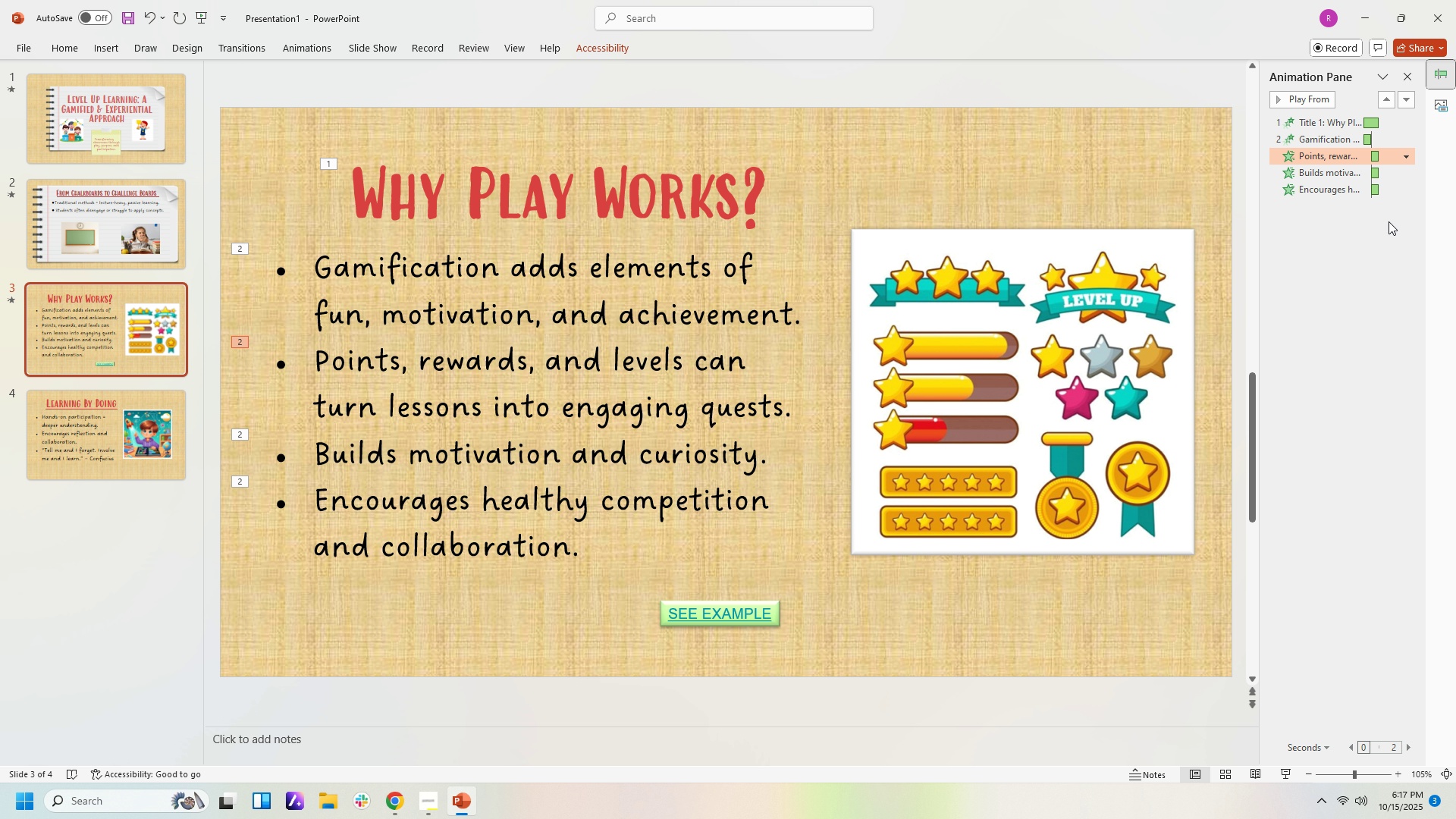 
left_click([1410, 171])
 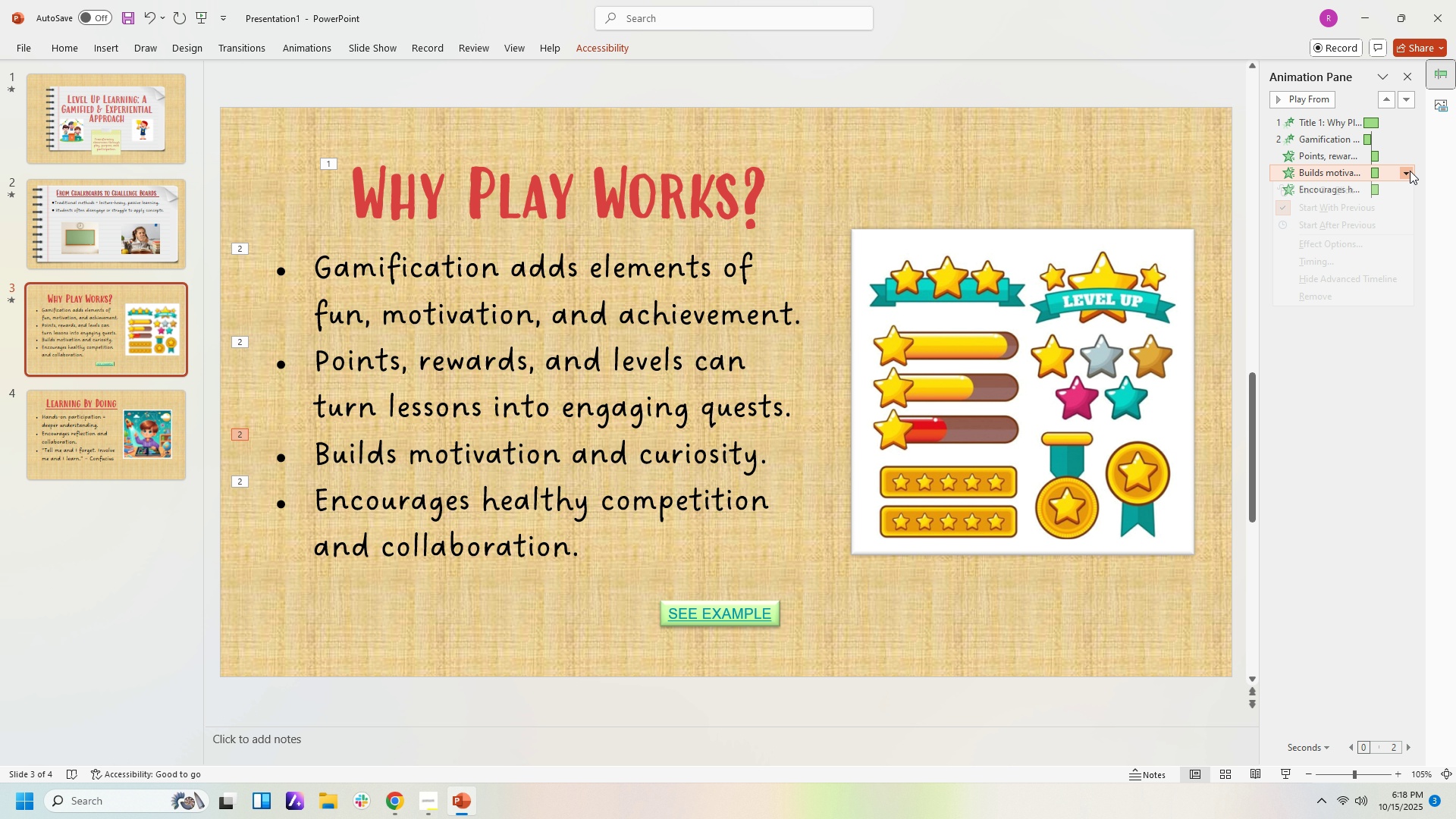 
left_click([1410, 171])
 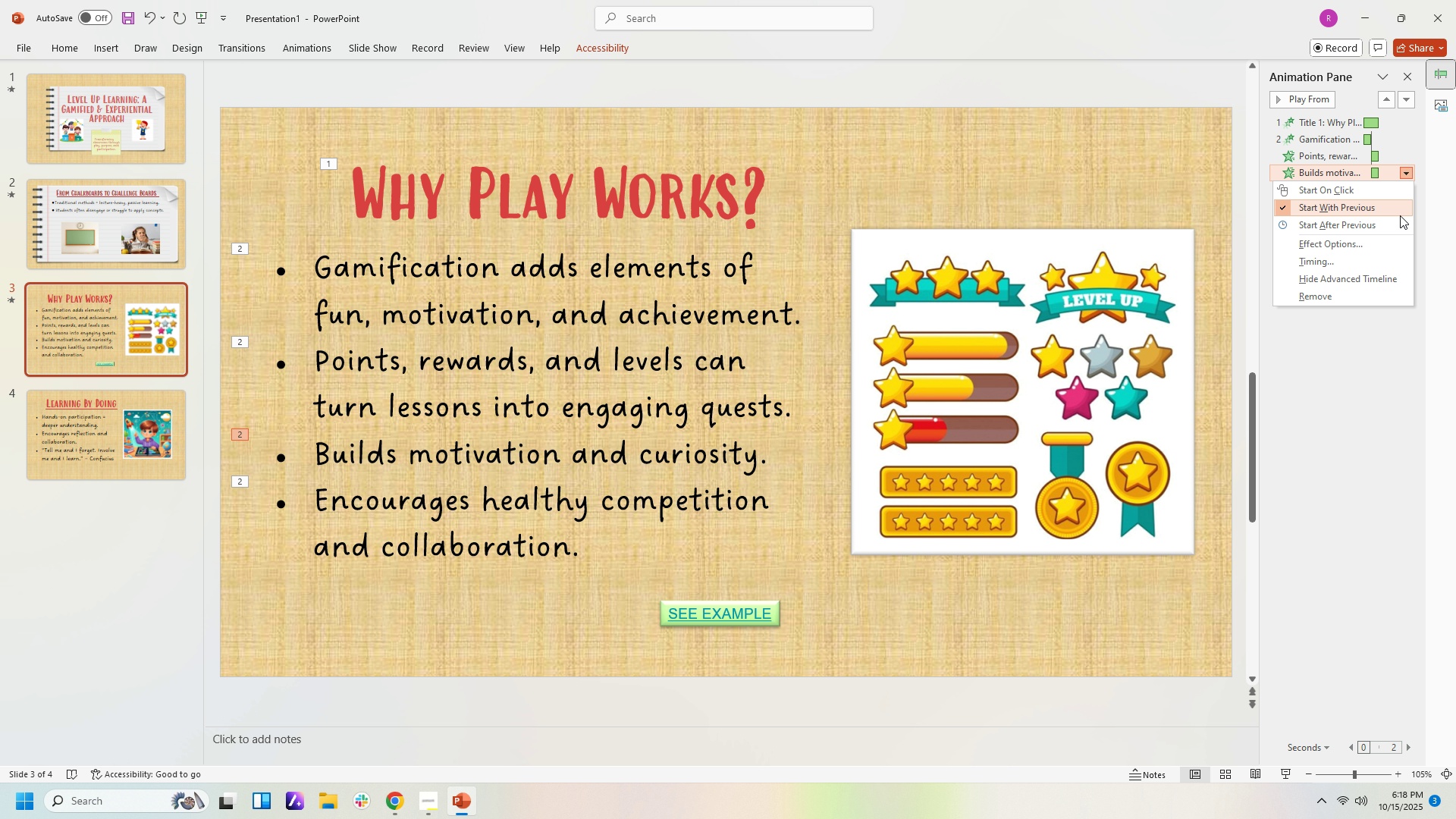 
left_click([1398, 220])
 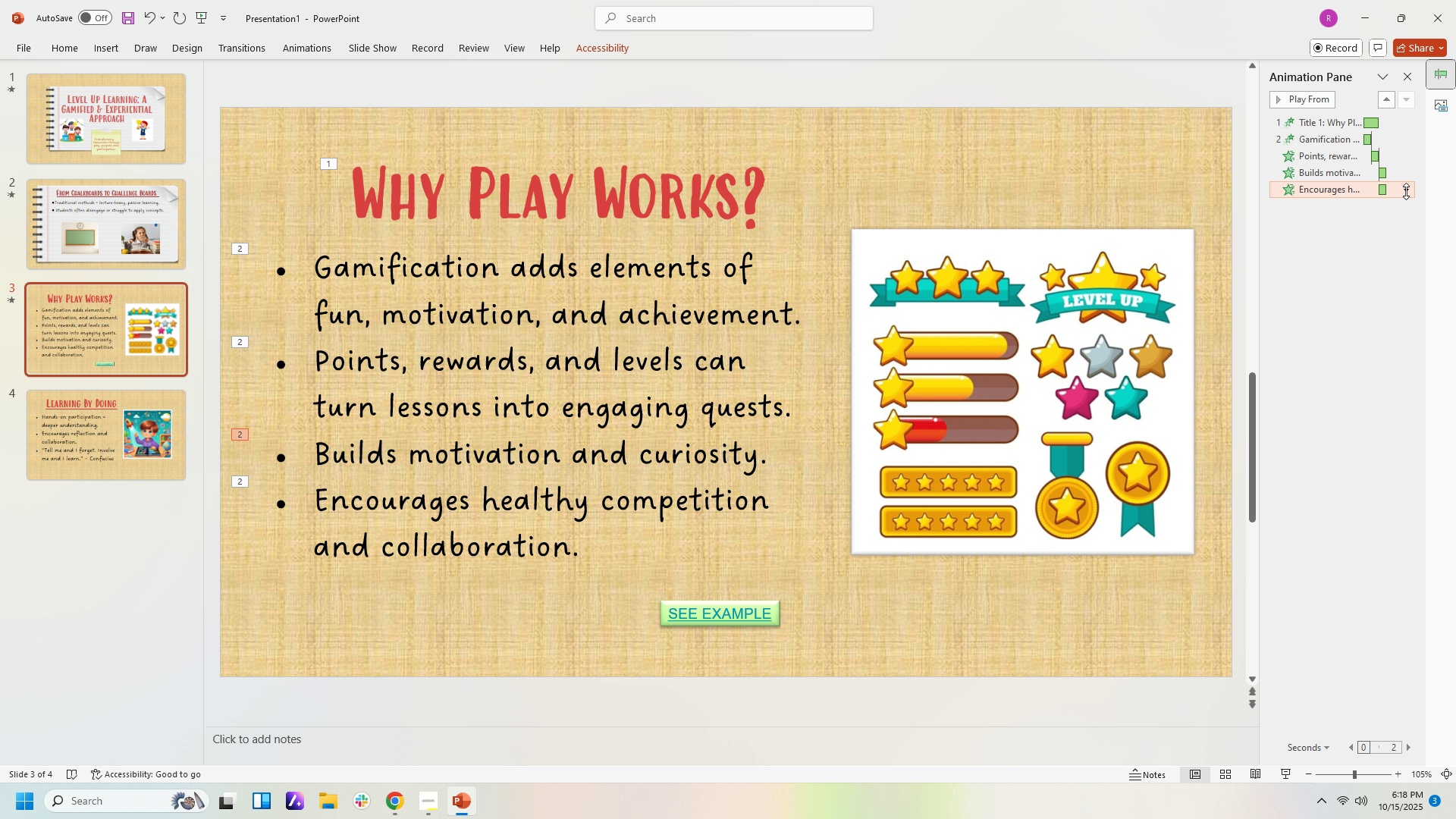 
left_click([1406, 191])
 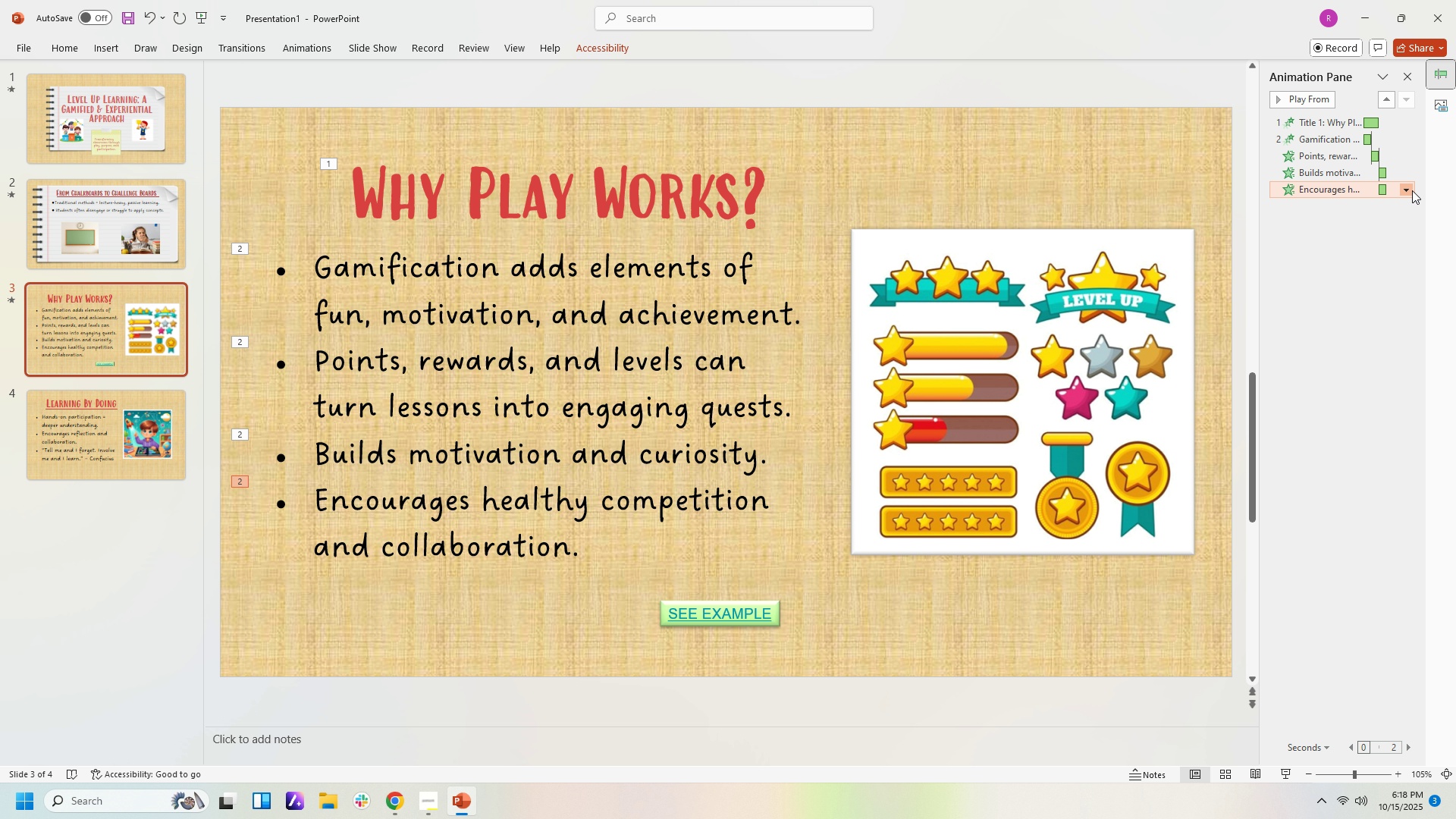 
left_click([1412, 190])
 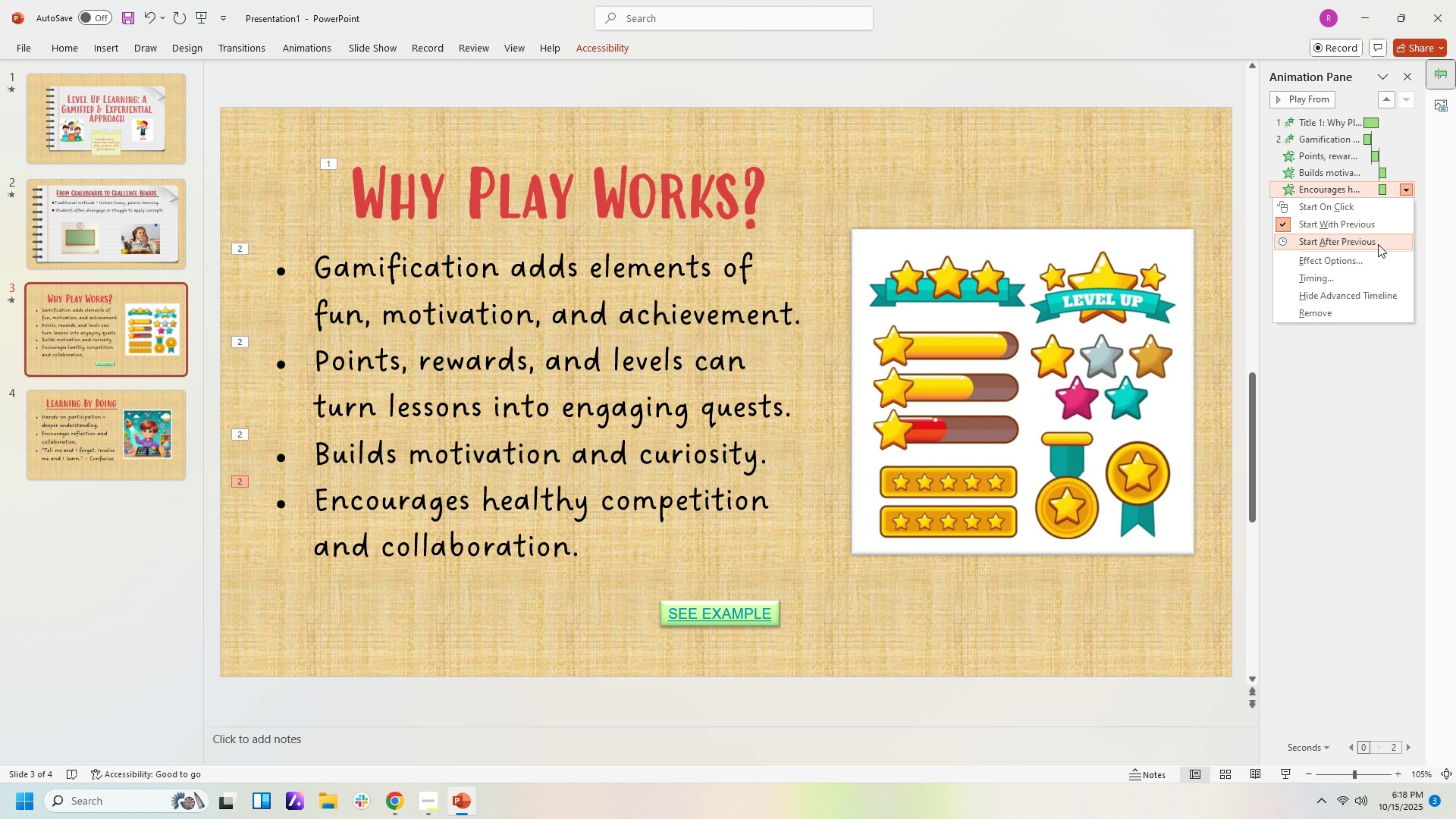 
left_click([1378, 244])
 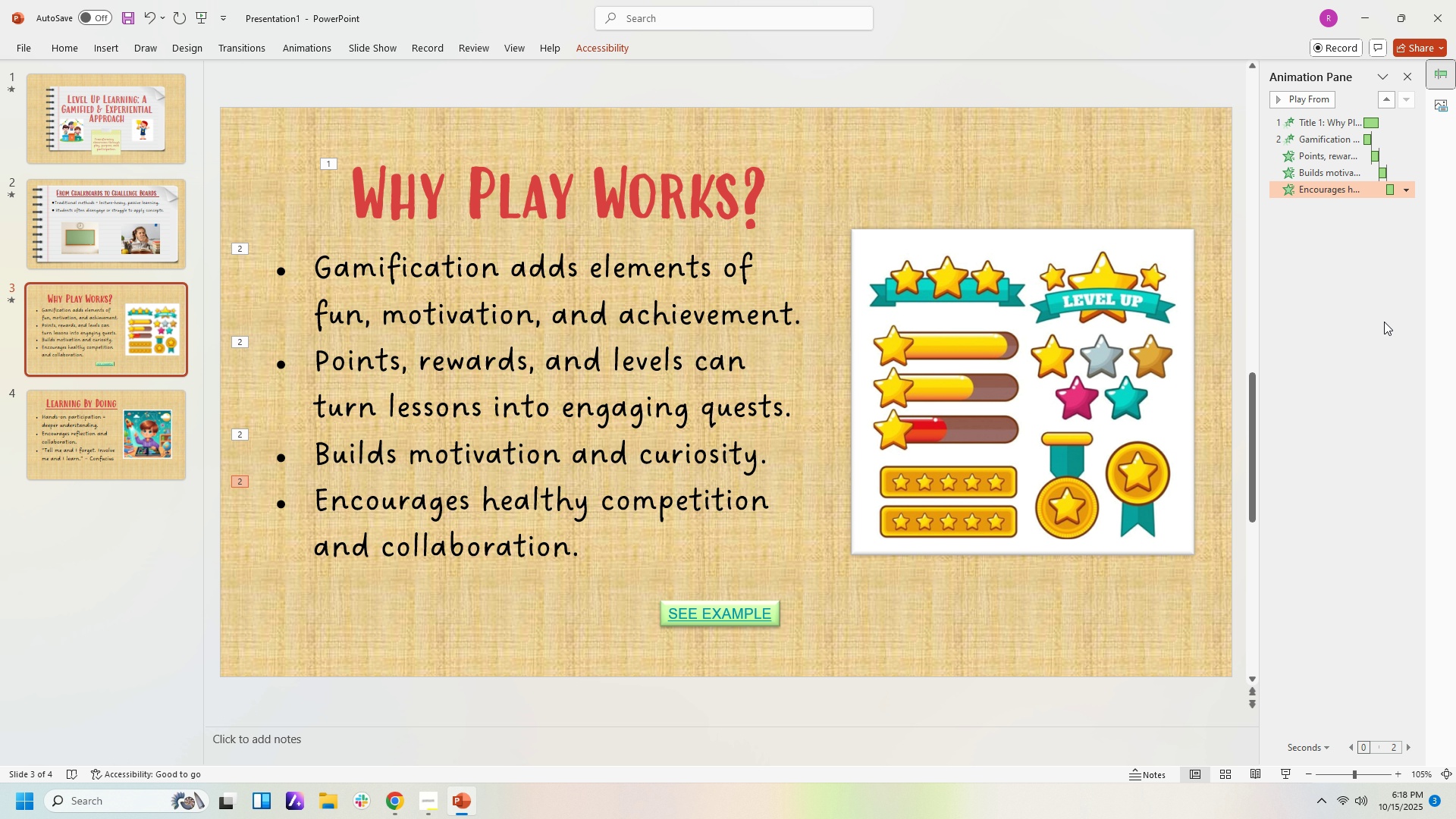 
left_click([1384, 322])
 